 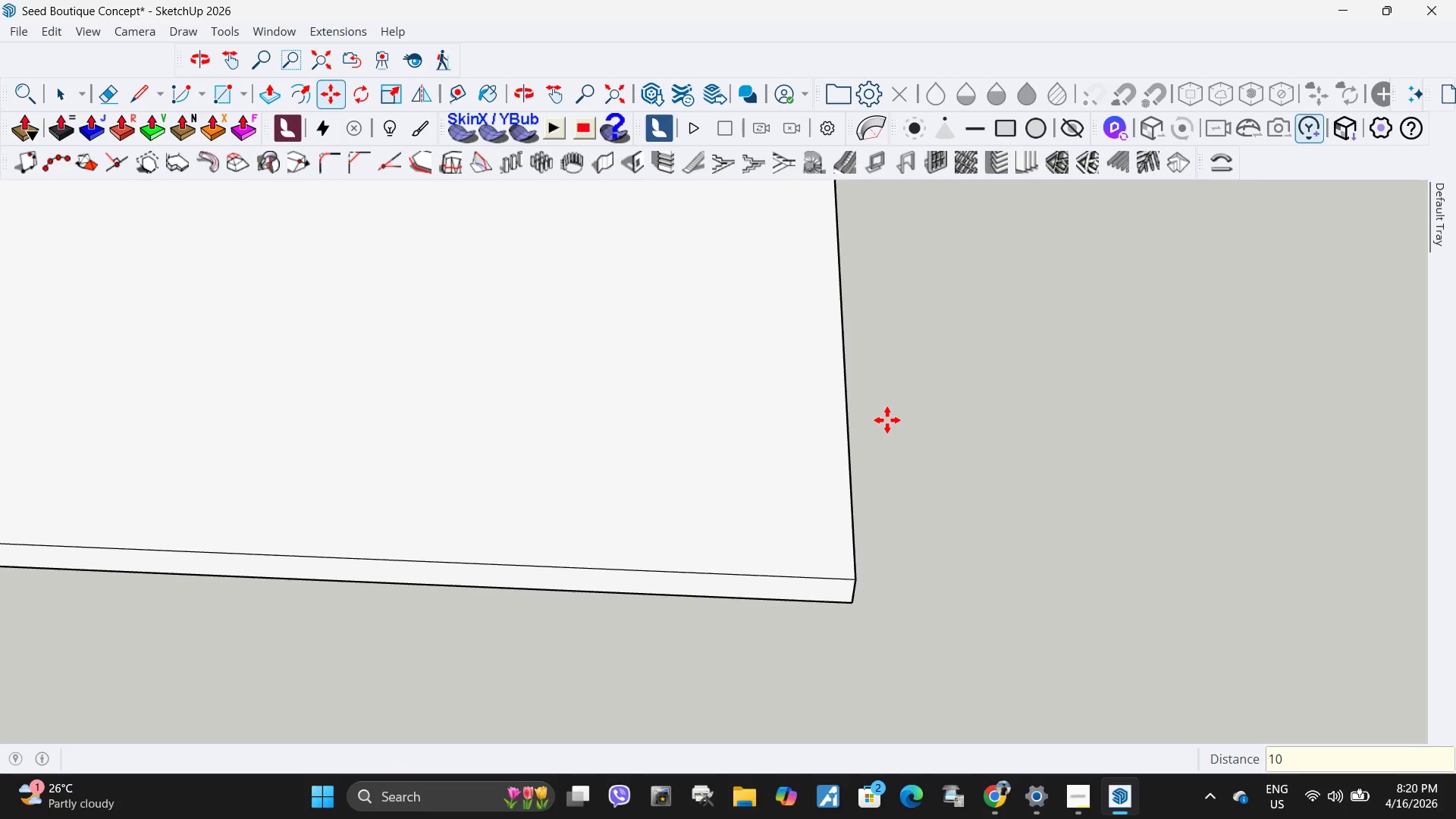 
scroll: coordinate [808, 654], scroll_direction: down, amount: 23.0
 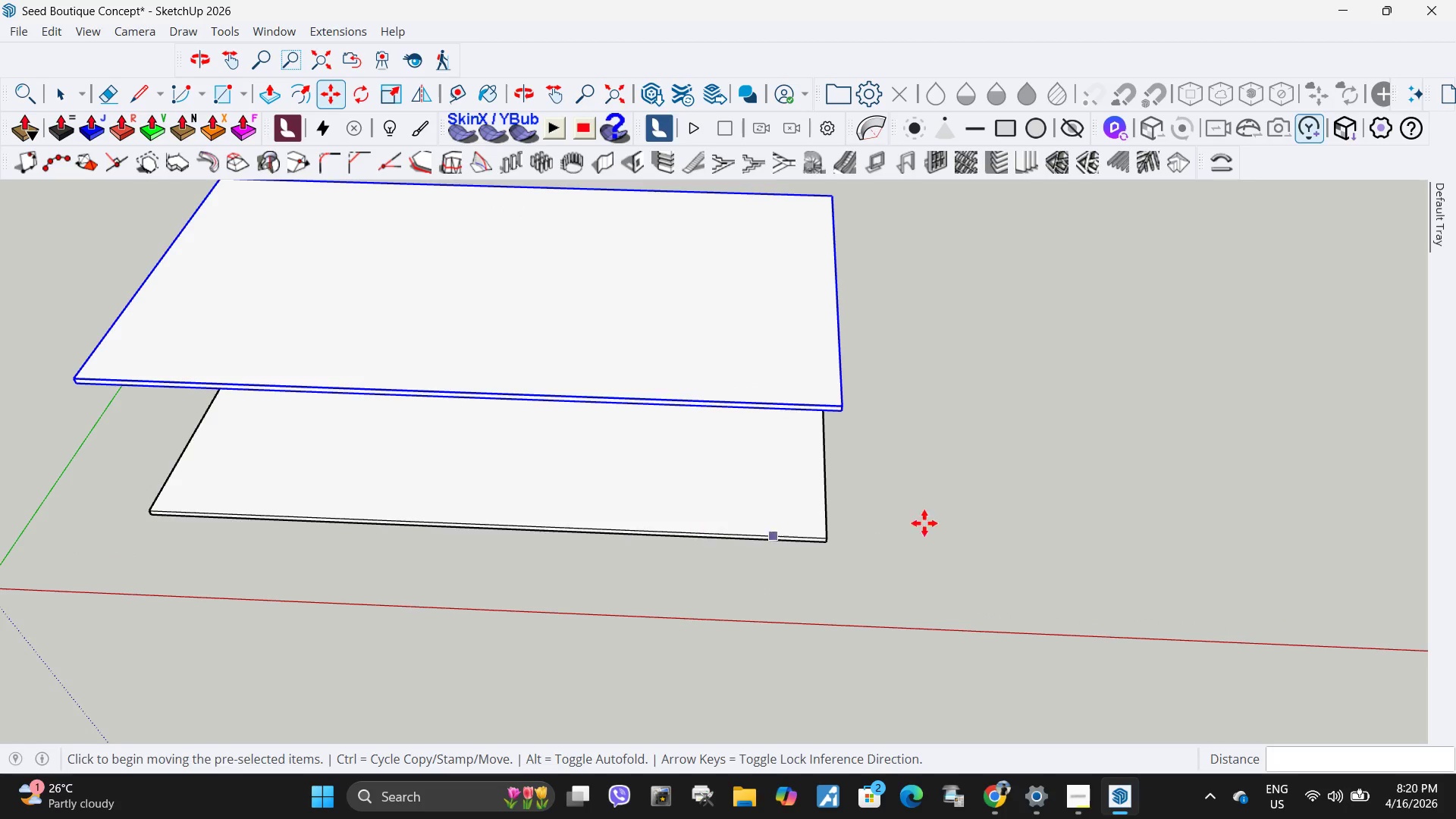 
key(Space)
 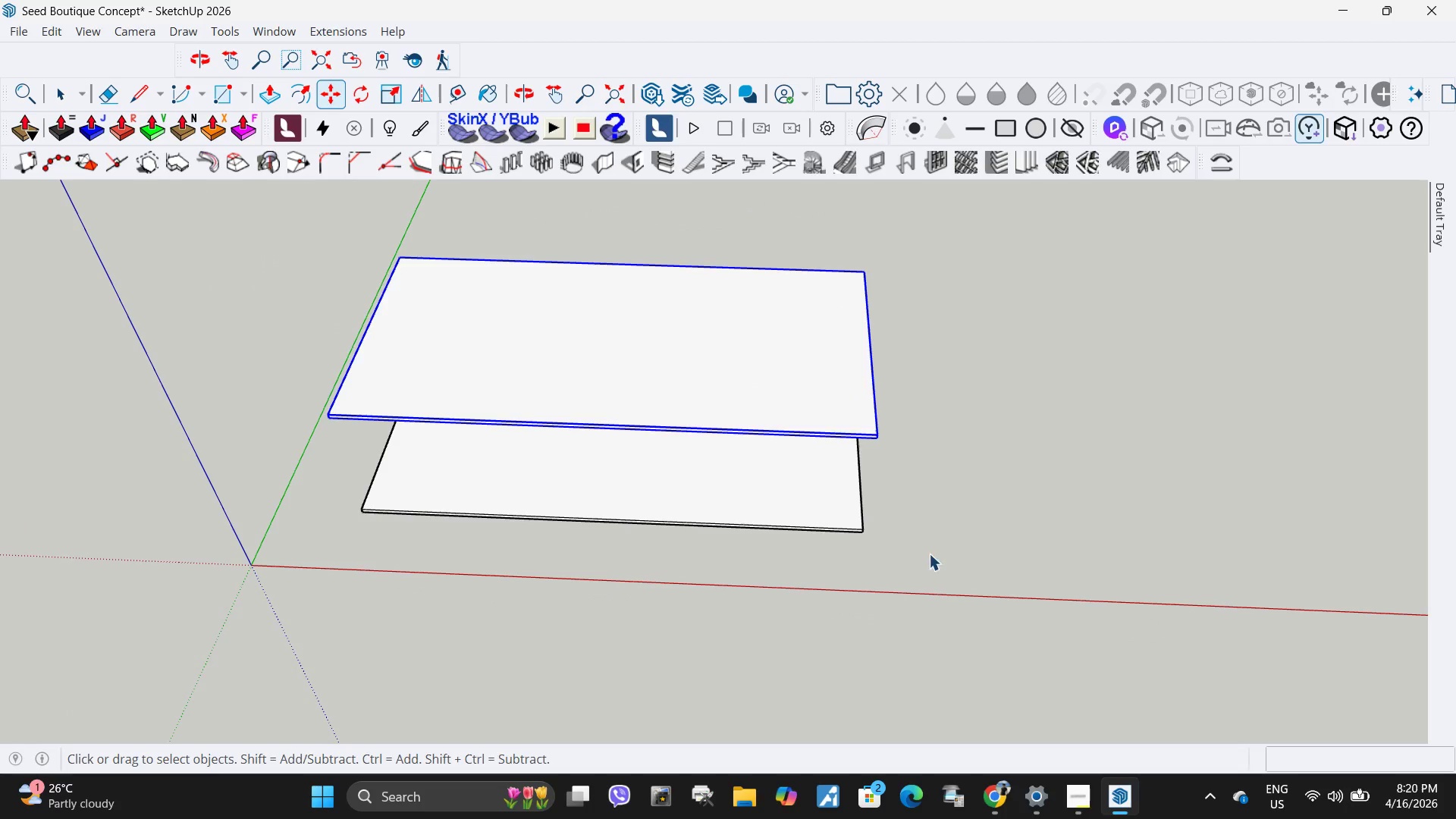 
scroll: coordinate [963, 505], scroll_direction: down, amount: 5.0
 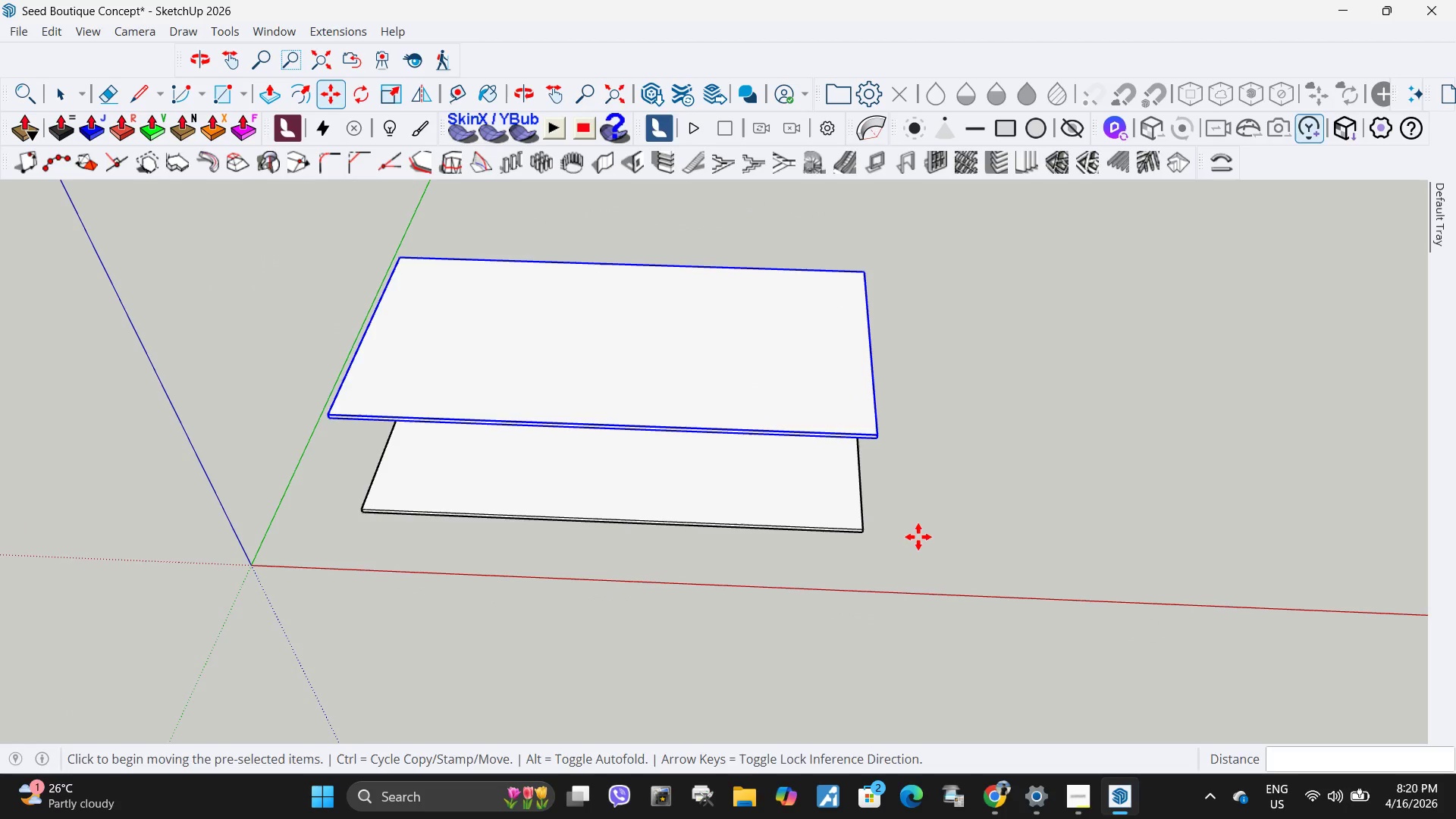 
left_click([930, 554])
 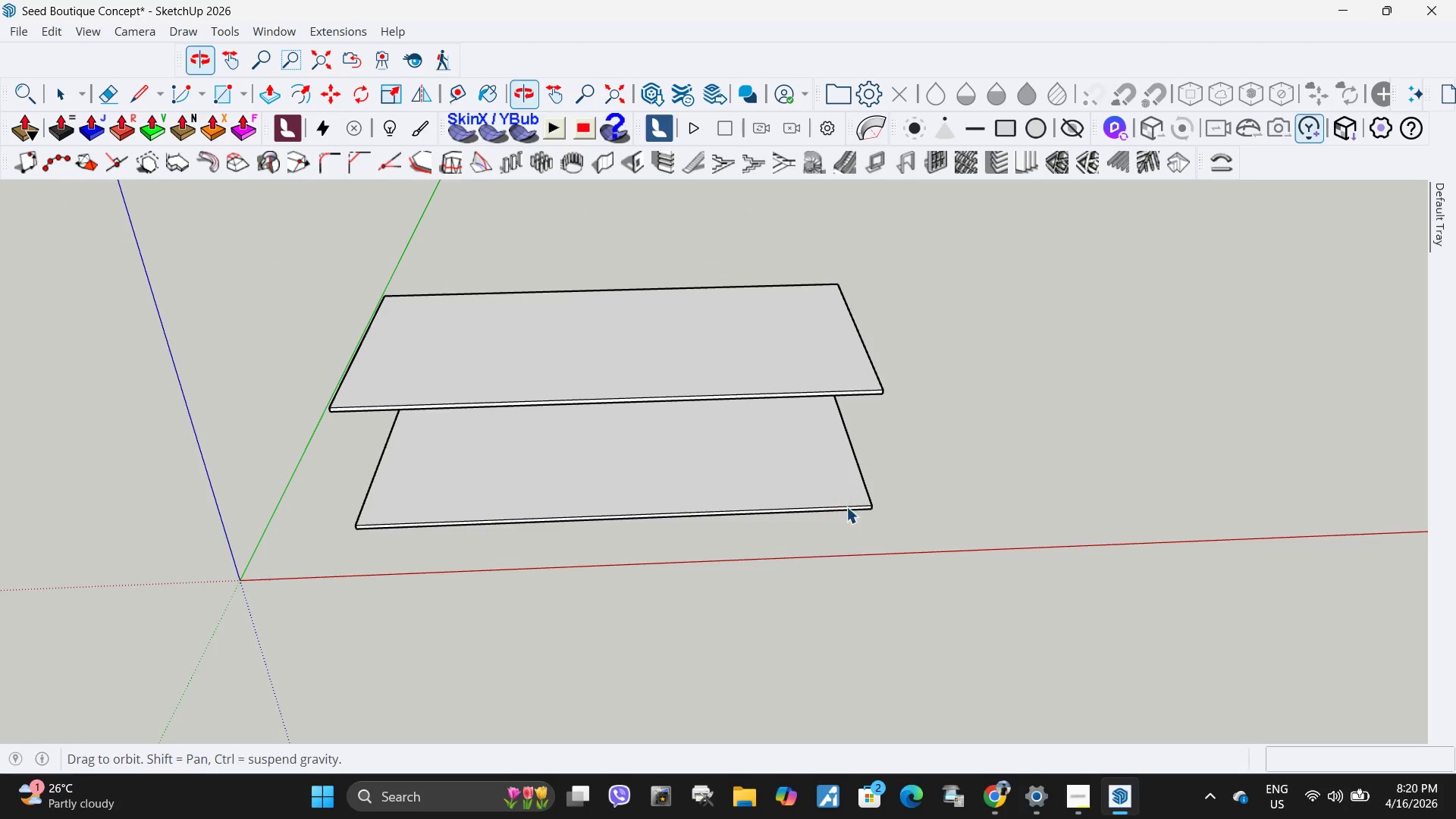 
key(R)
 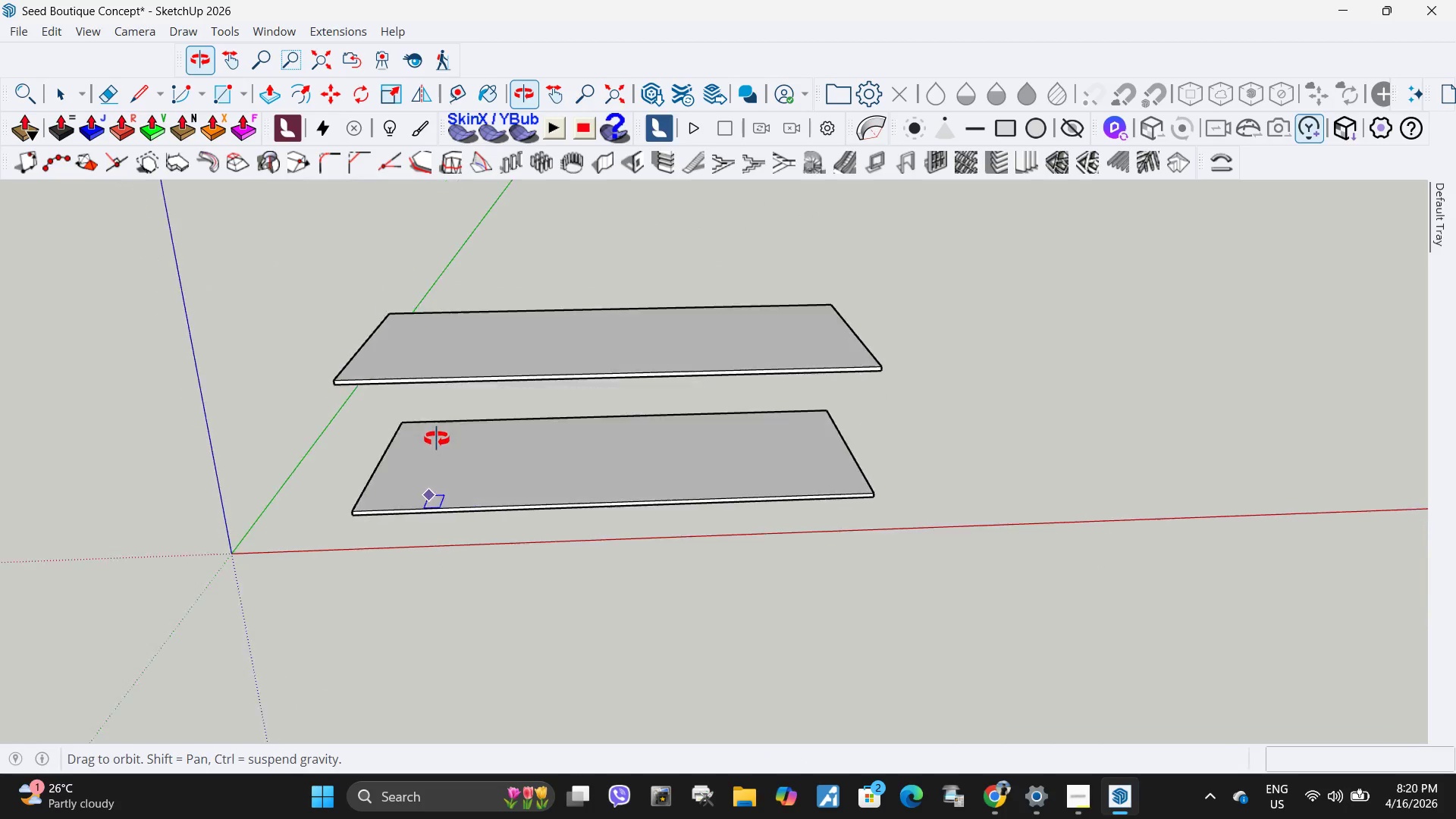 
scroll: coordinate [406, 415], scroll_direction: up, amount: 1.0
 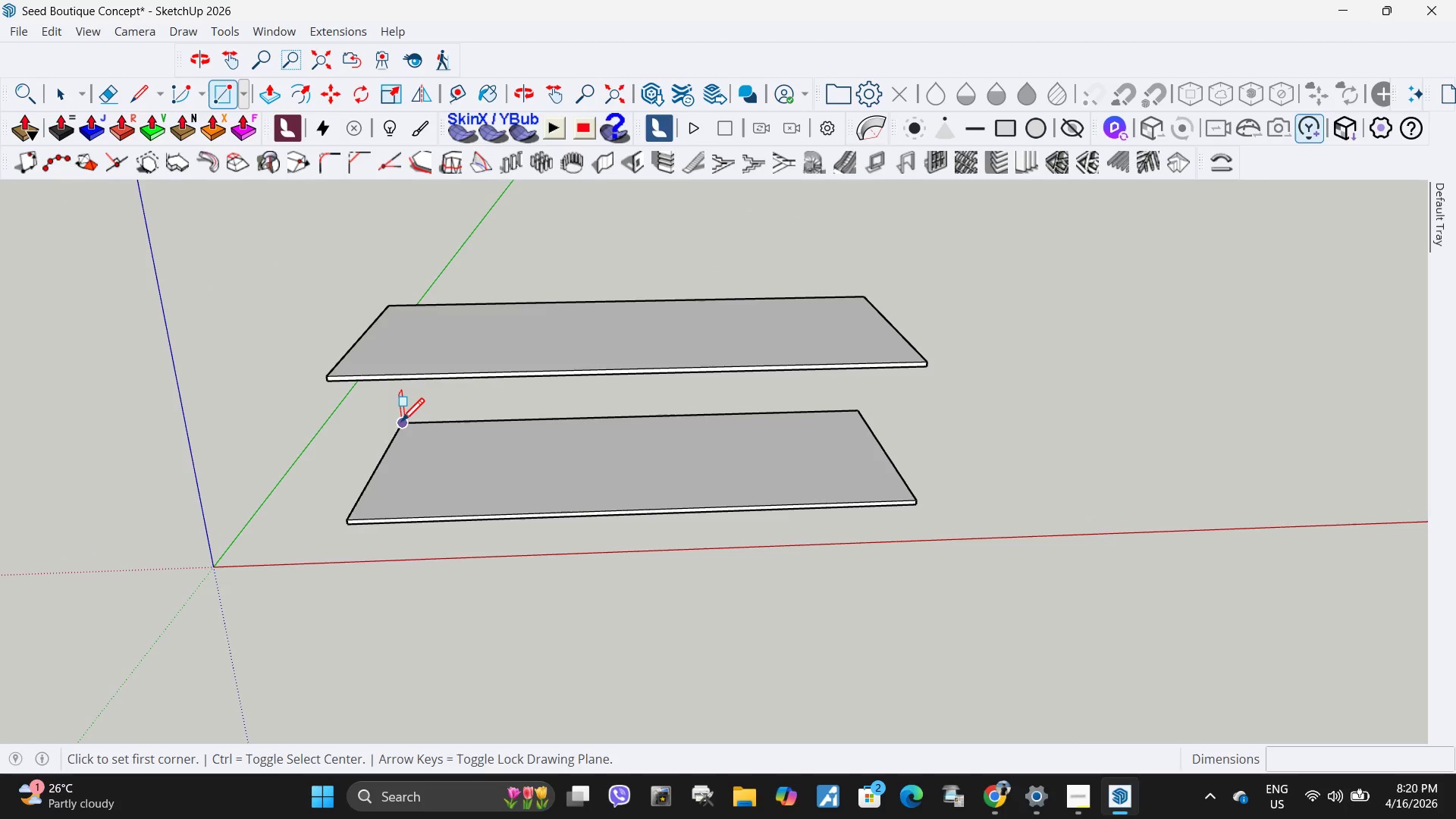 
left_click([401, 424])
 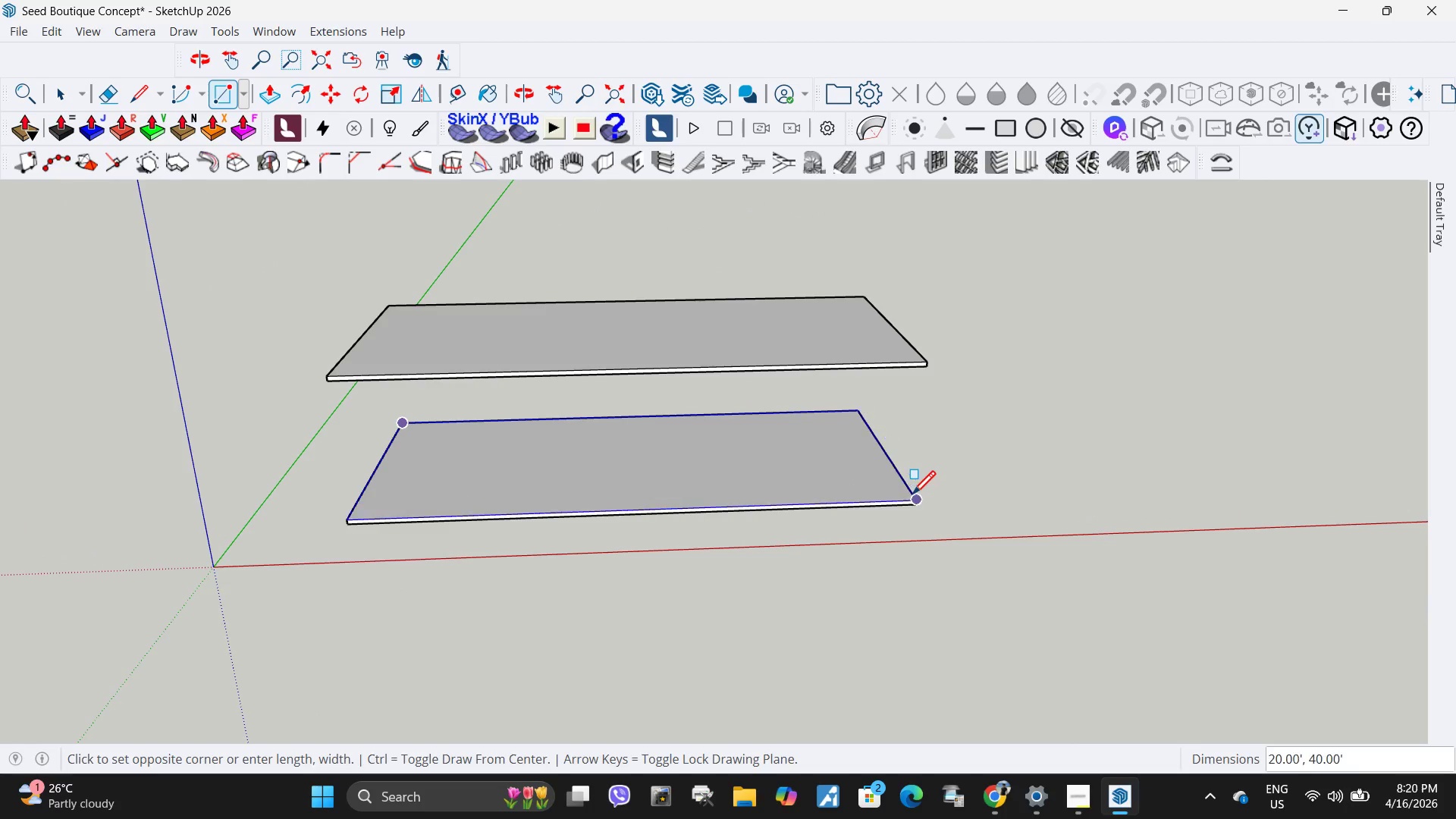 
left_click([912, 497])
 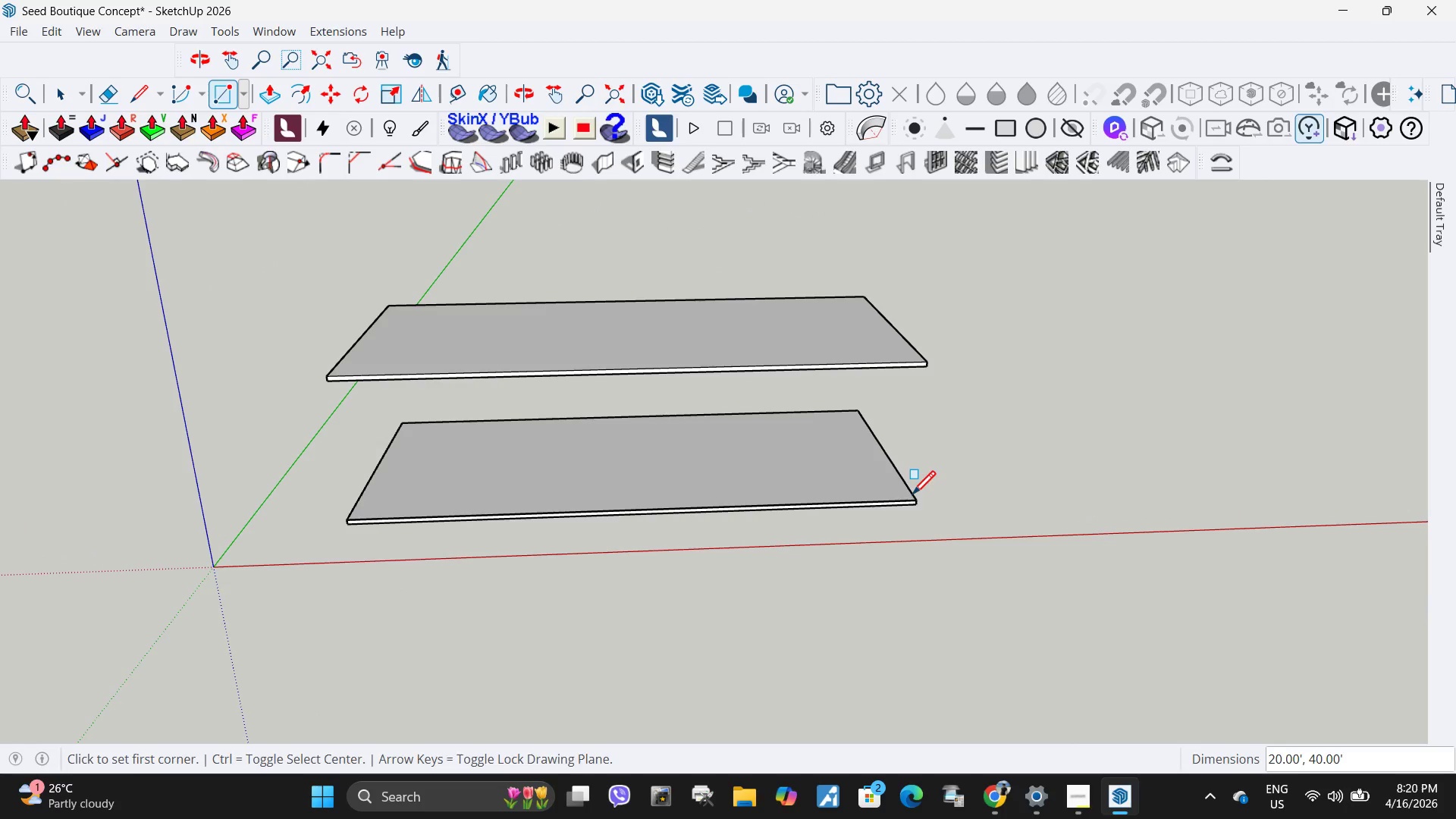 
key(Space)
 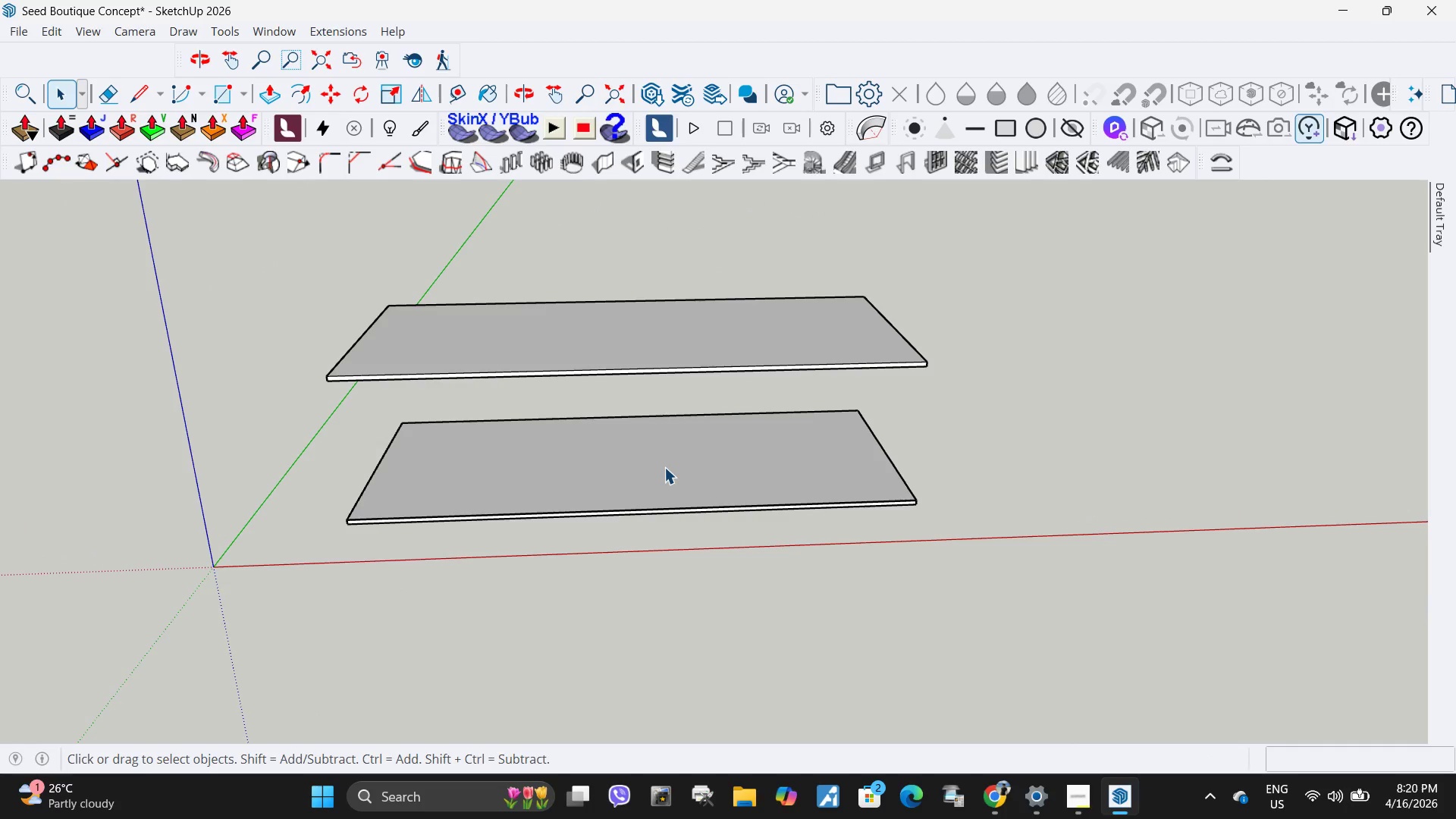 
key(F)
 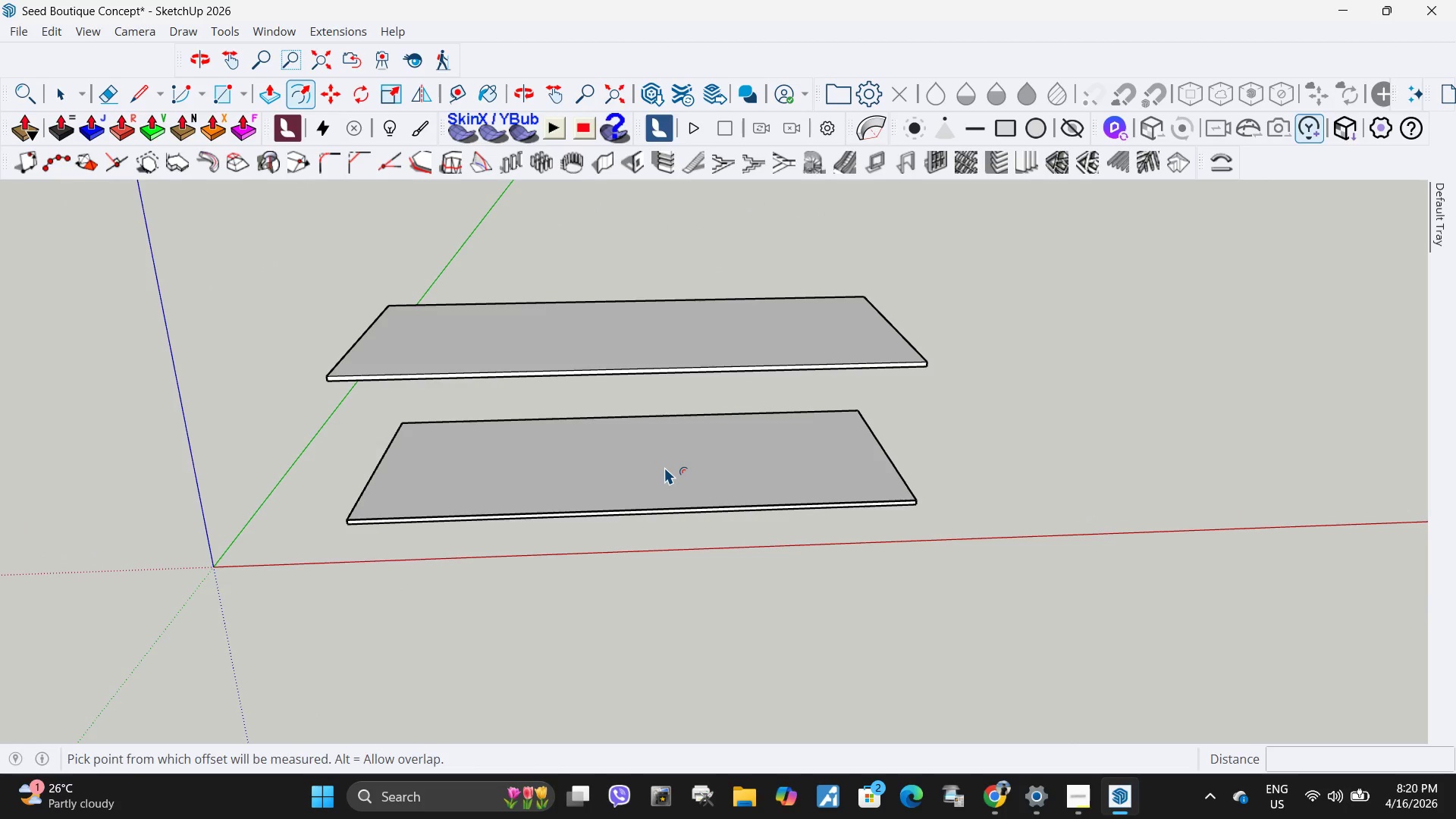 
key(Space)
 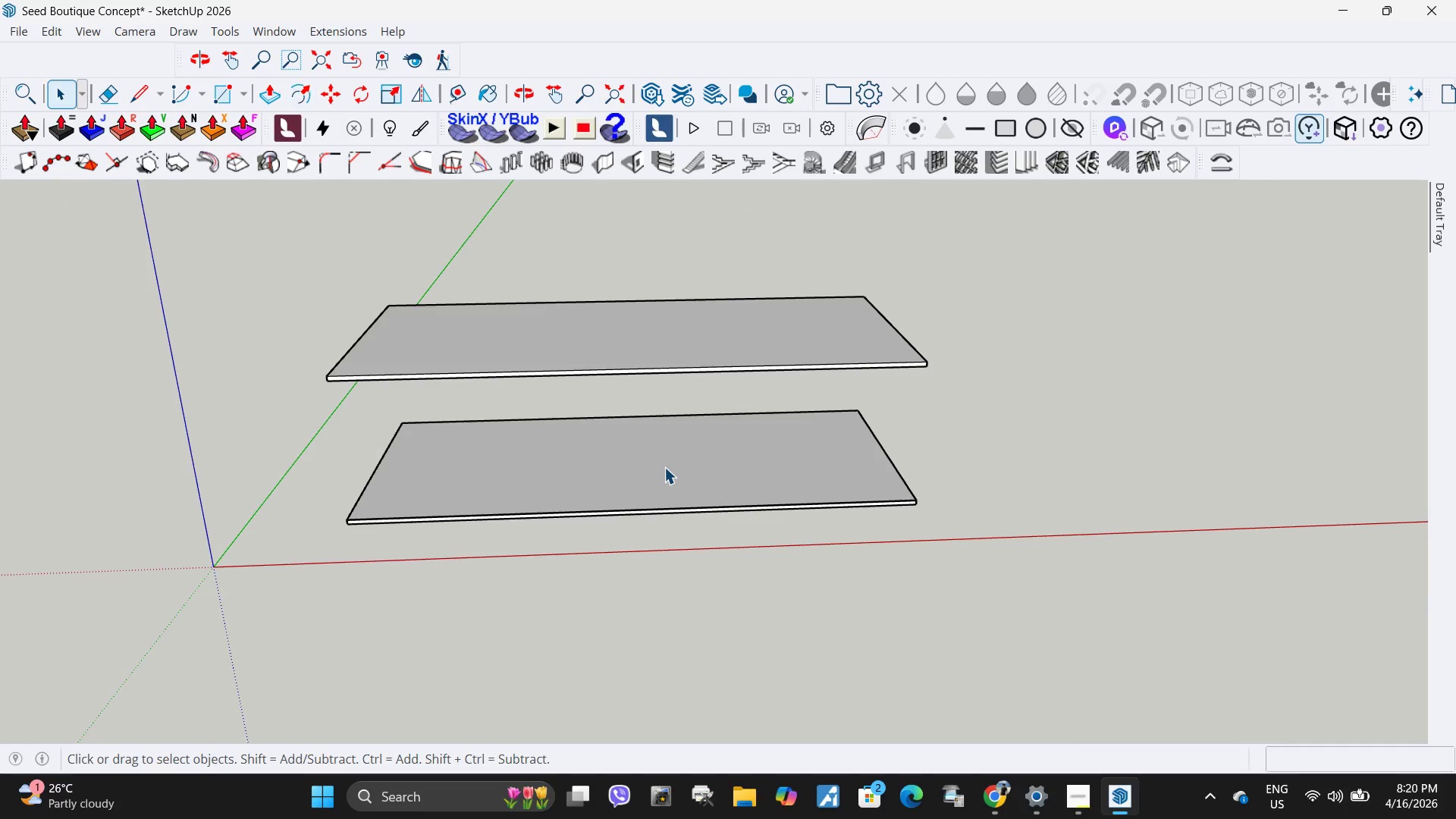 
left_click([664, 467])
 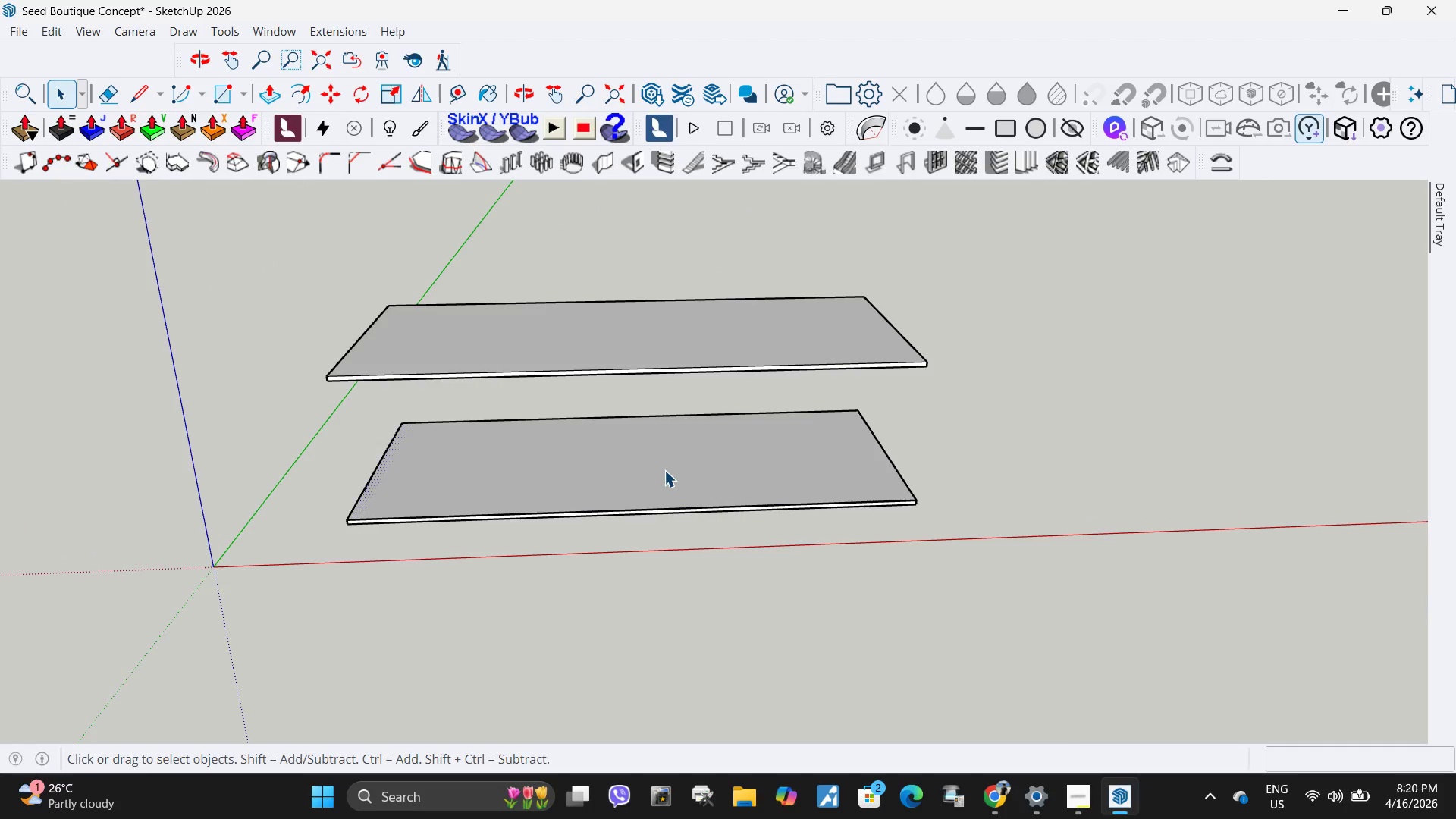 
key(F)
 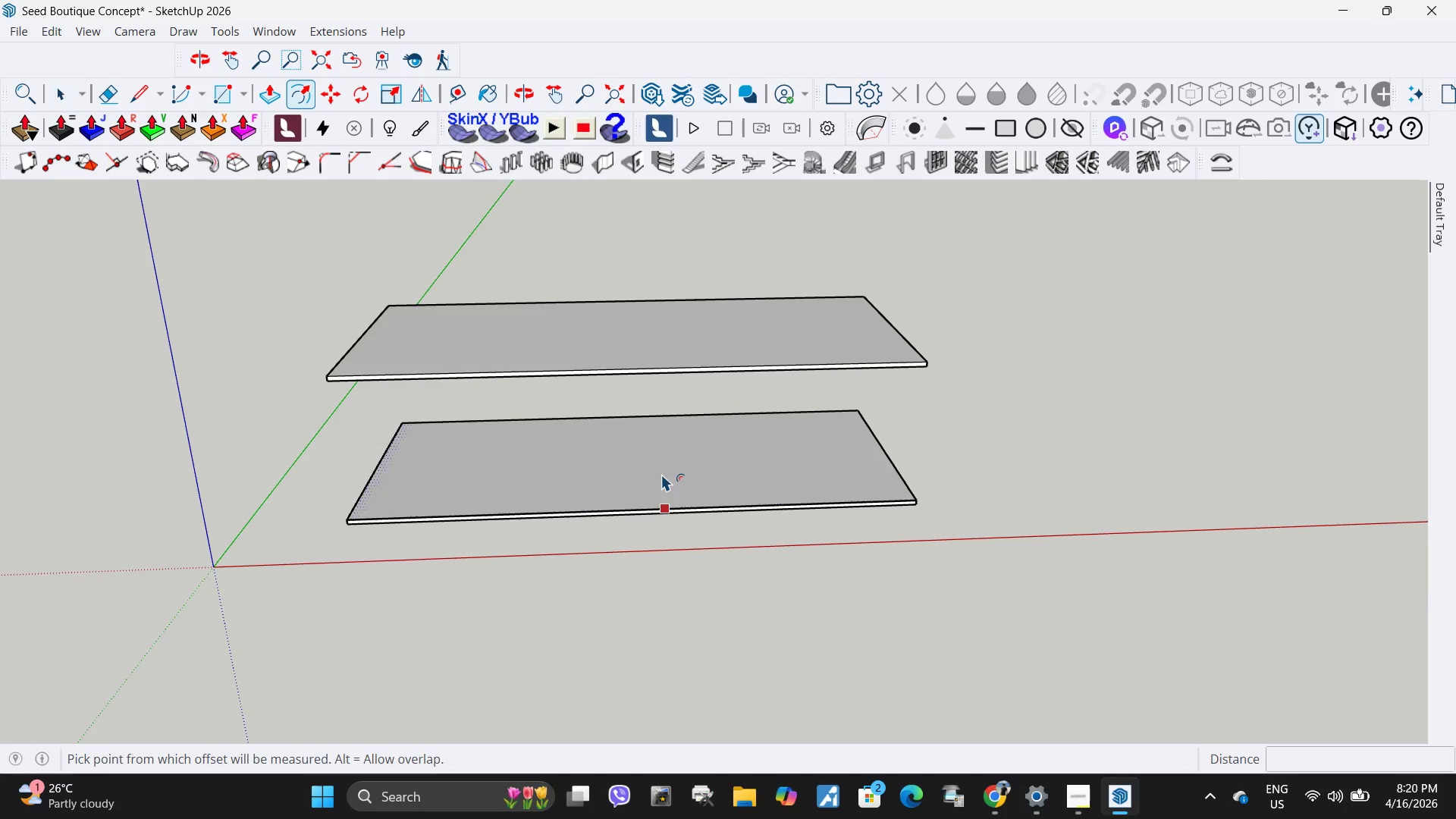 
left_click([661, 474])
 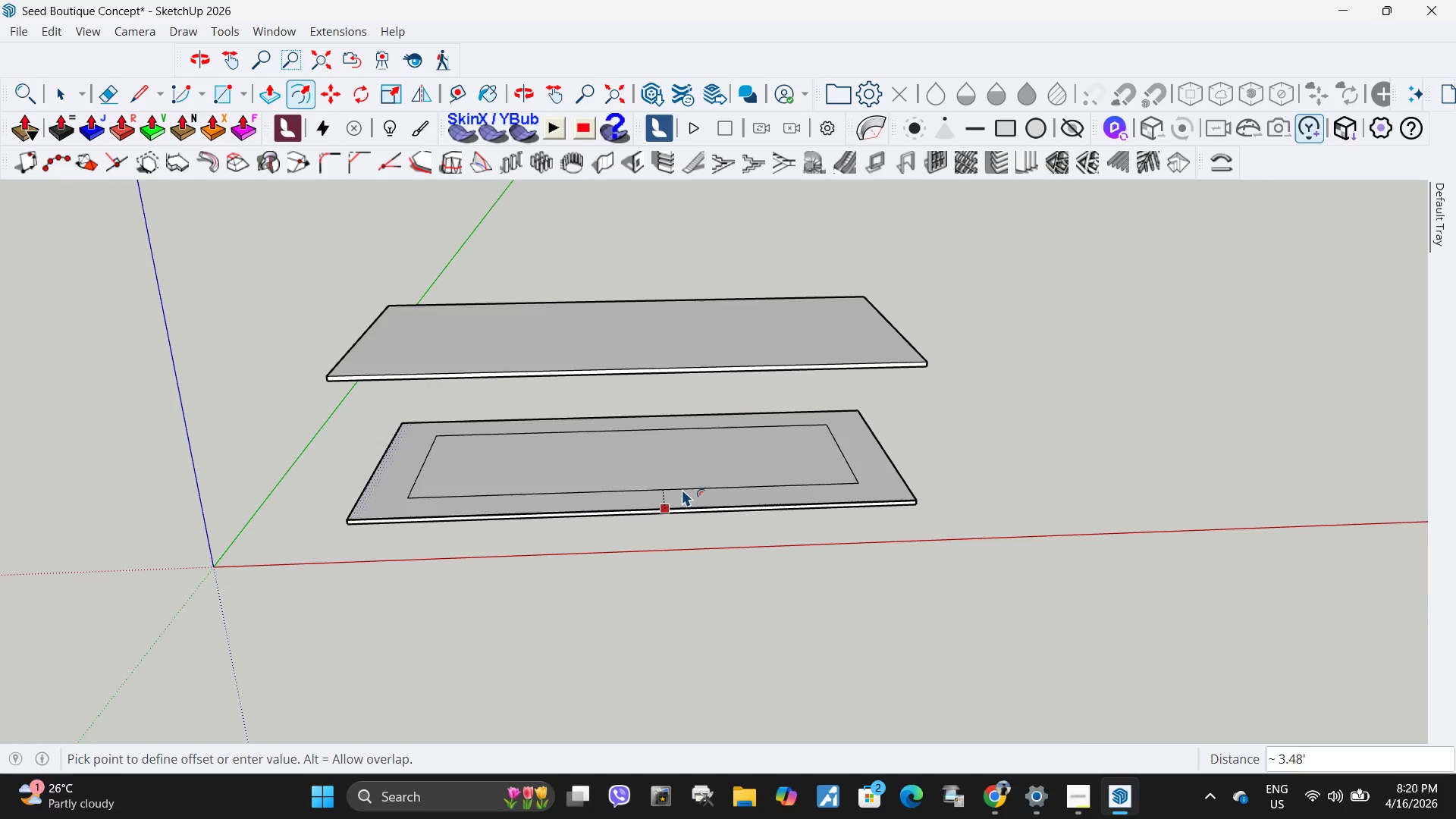 
key(NumpadDecimal)
 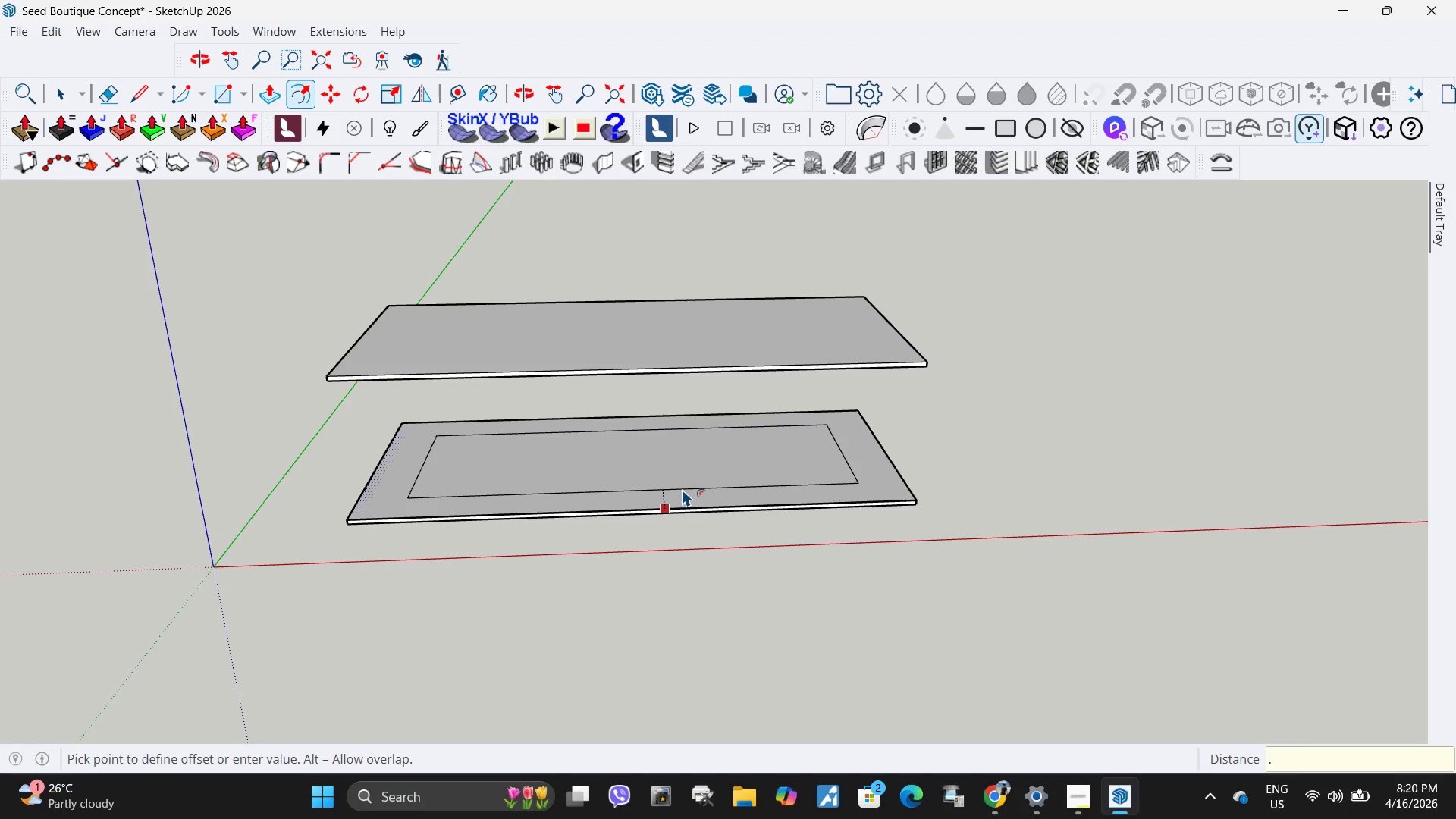 
key(Numpad3)
 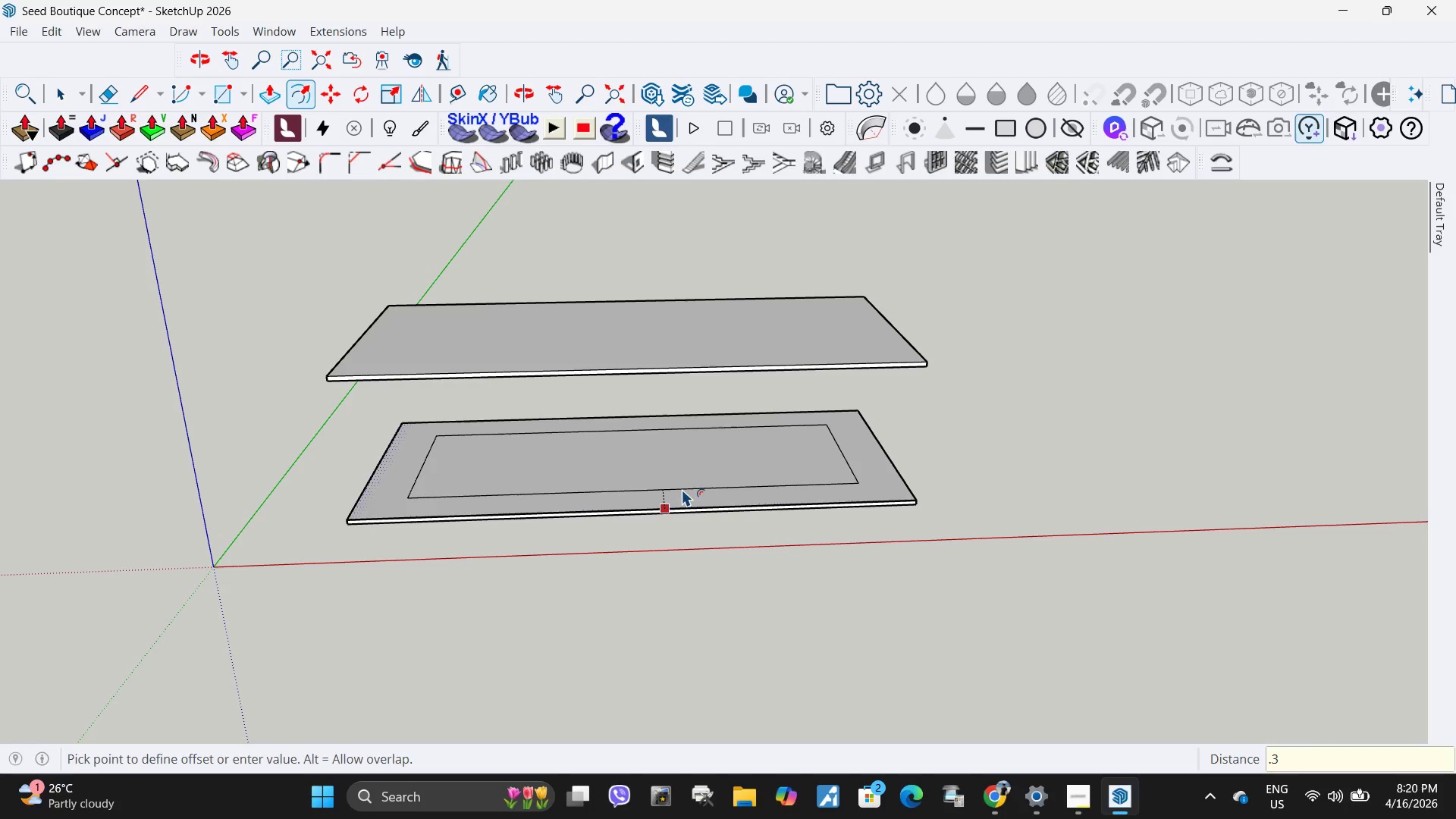 
key(Numpad2)
 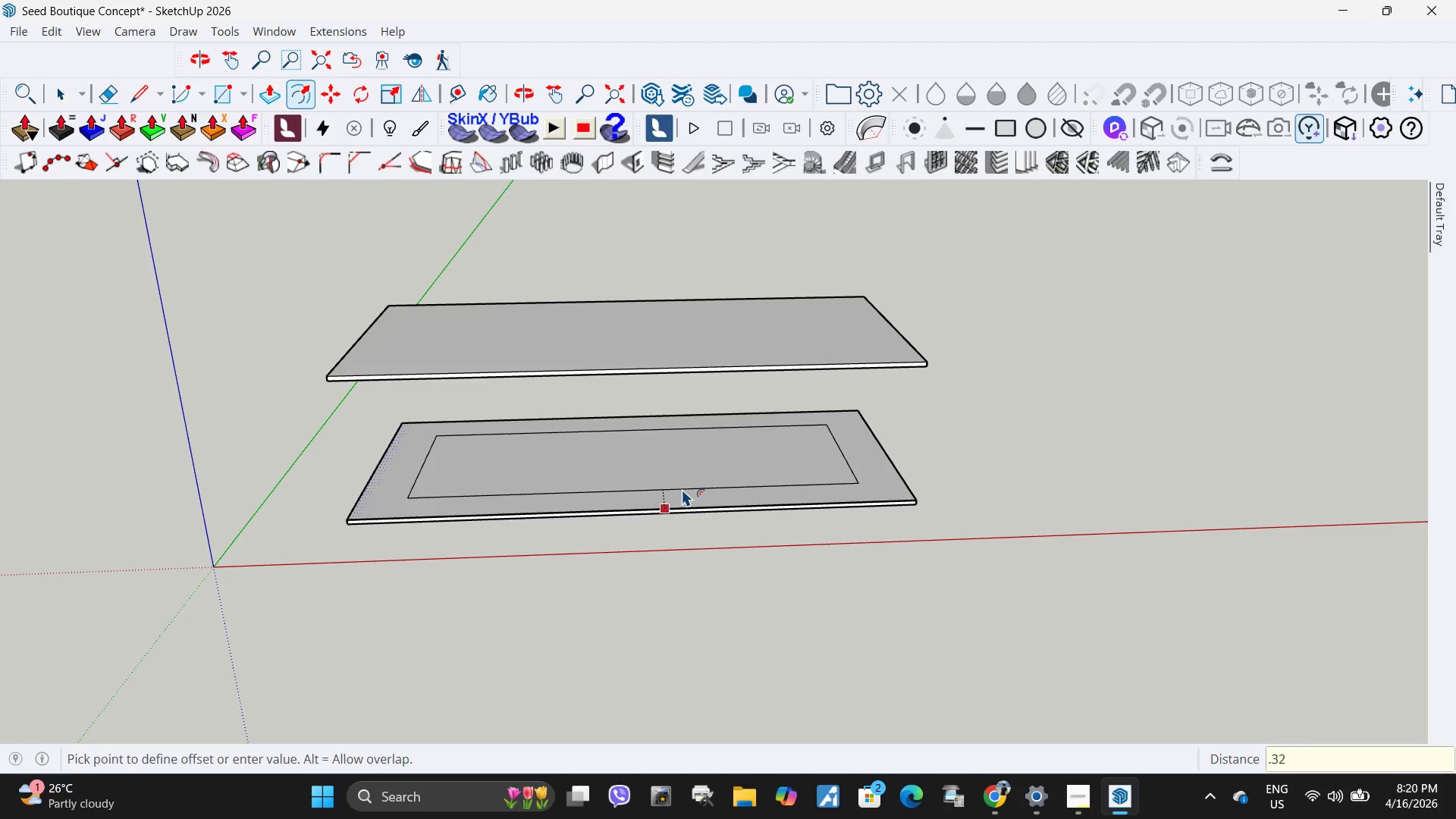 
key(NumpadEnter)
 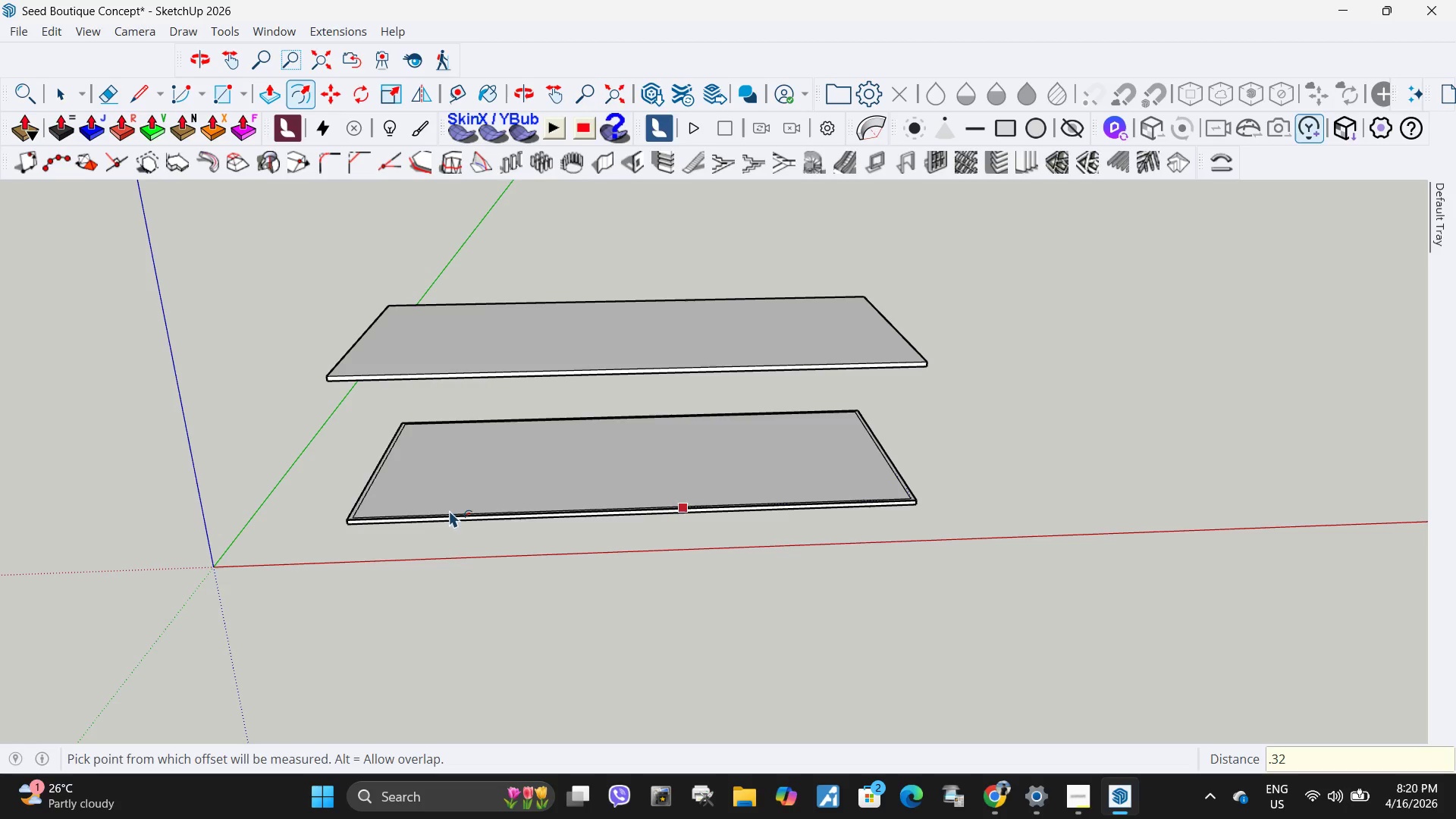 
key(Space)
 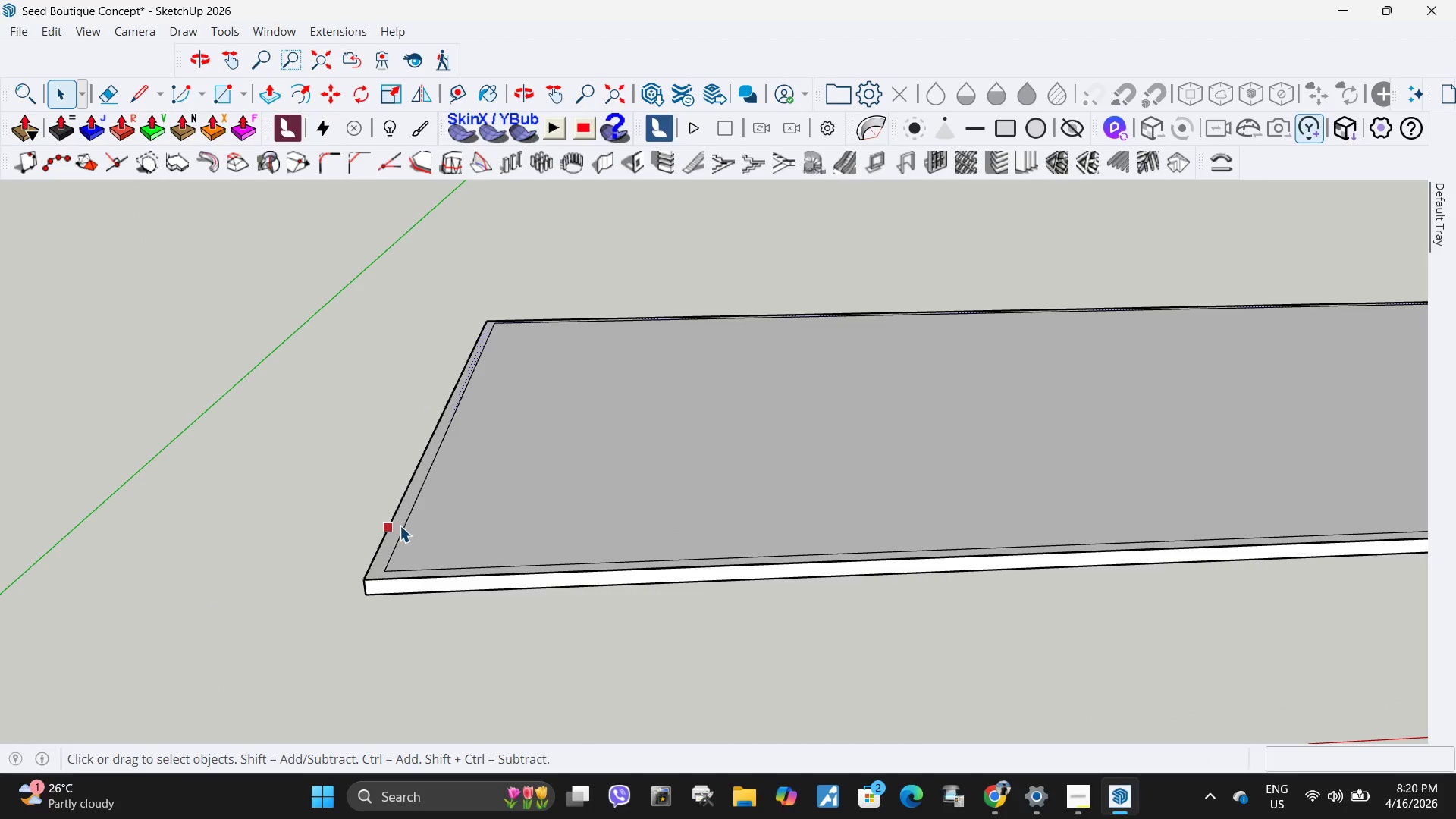 
scroll: coordinate [413, 519], scroll_direction: up, amount: 13.0
 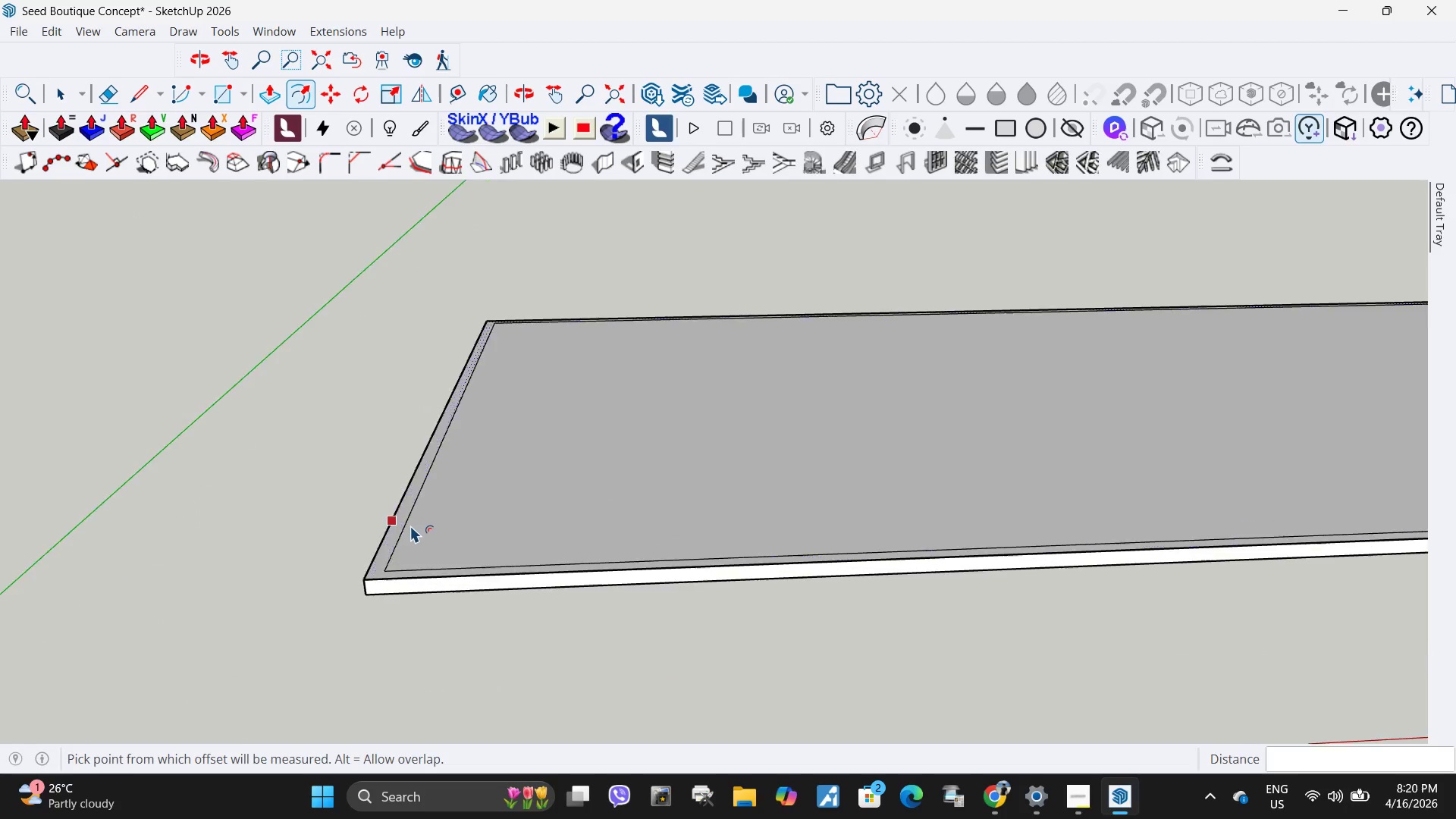 
left_click([394, 526])
 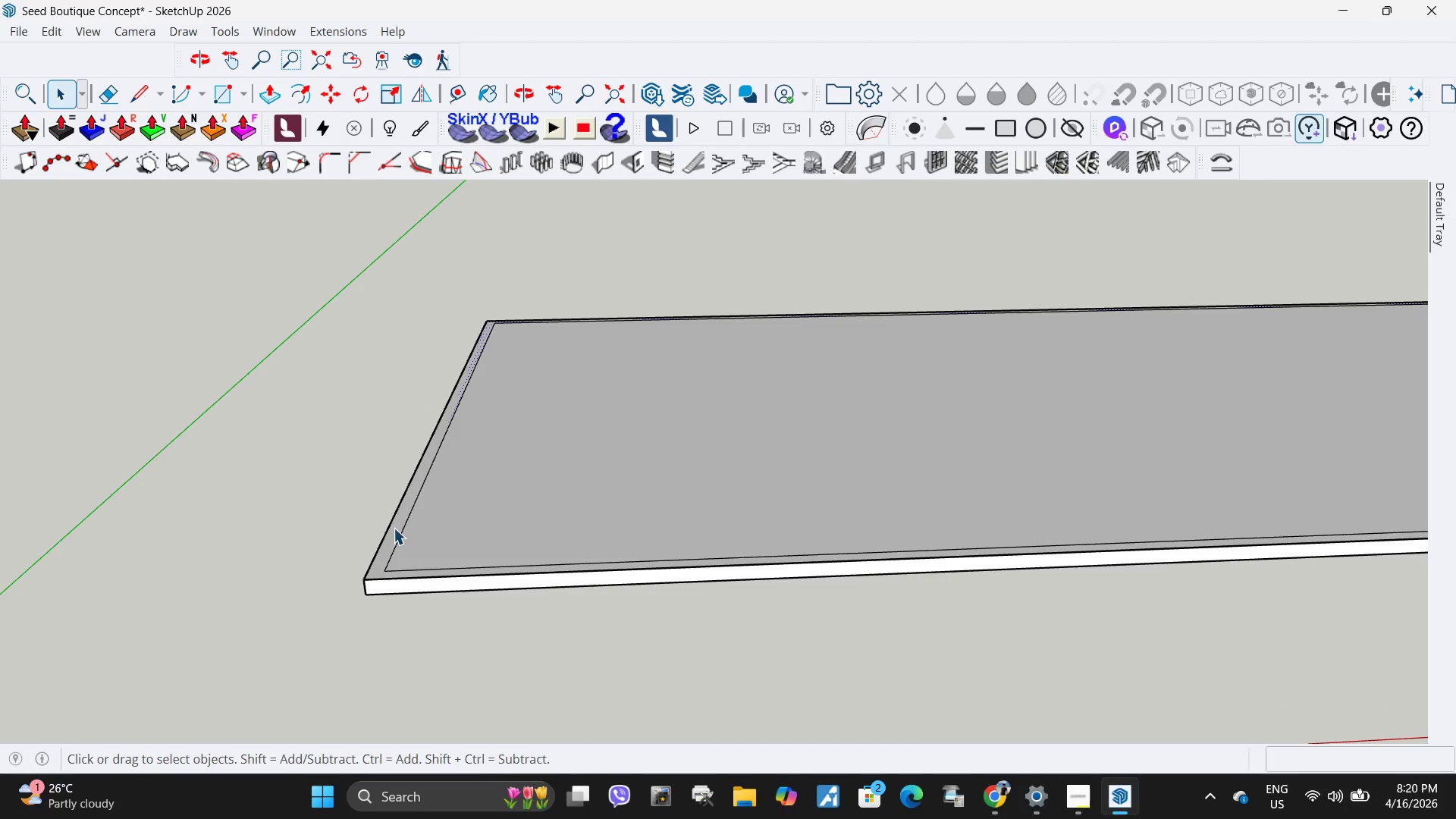 
key(P)
 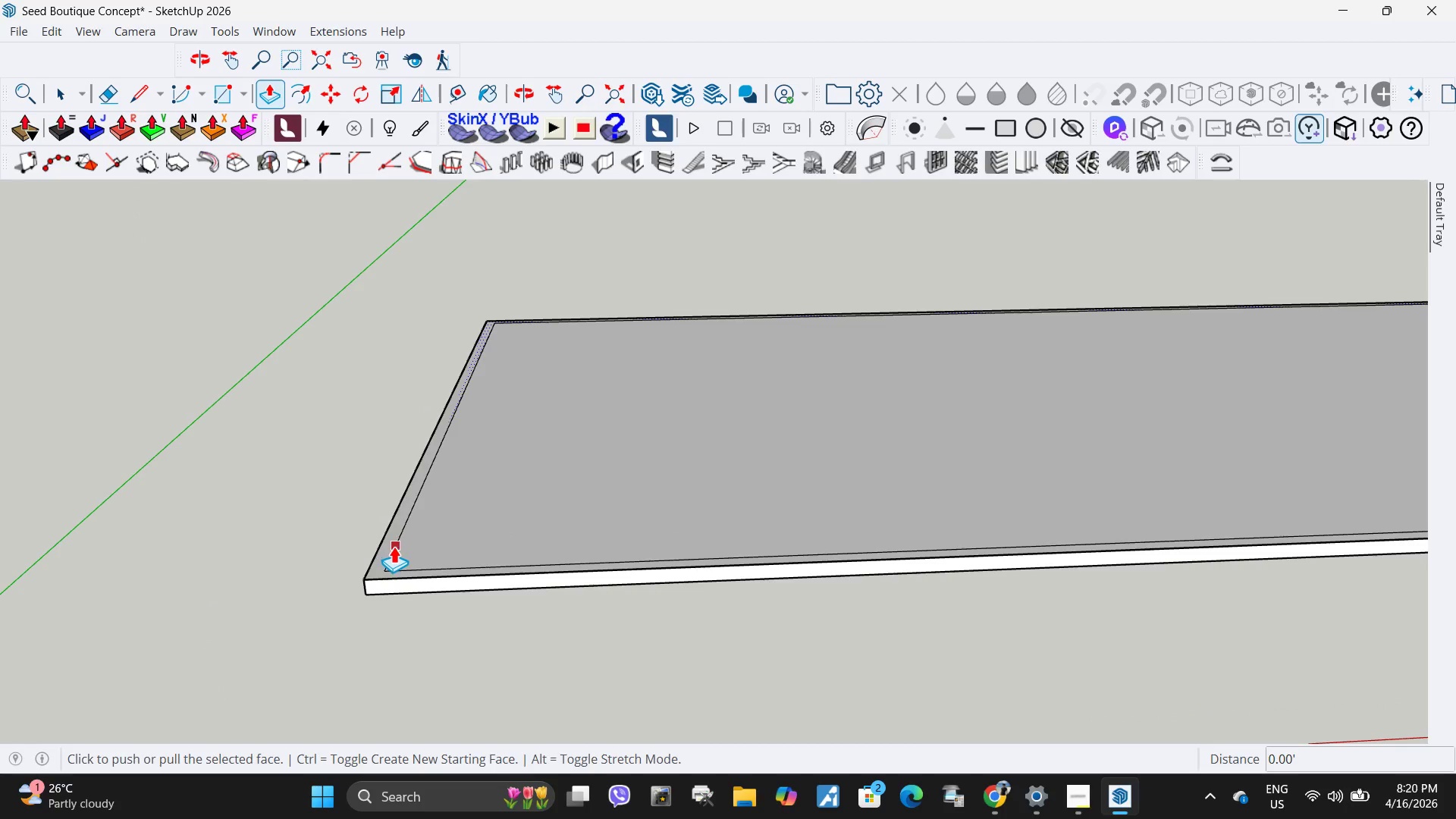 
key(Space)
 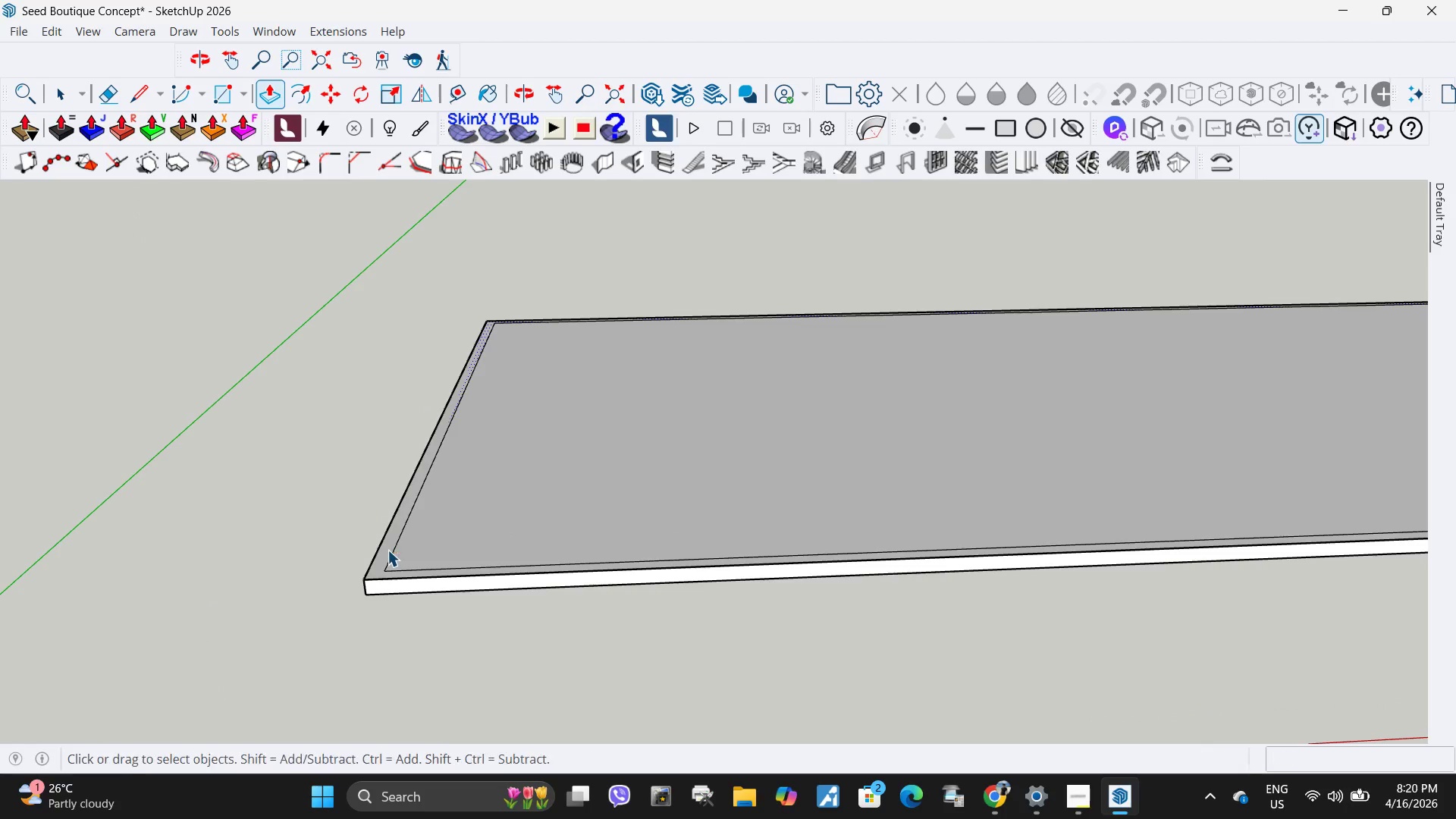 
left_click([388, 550])
 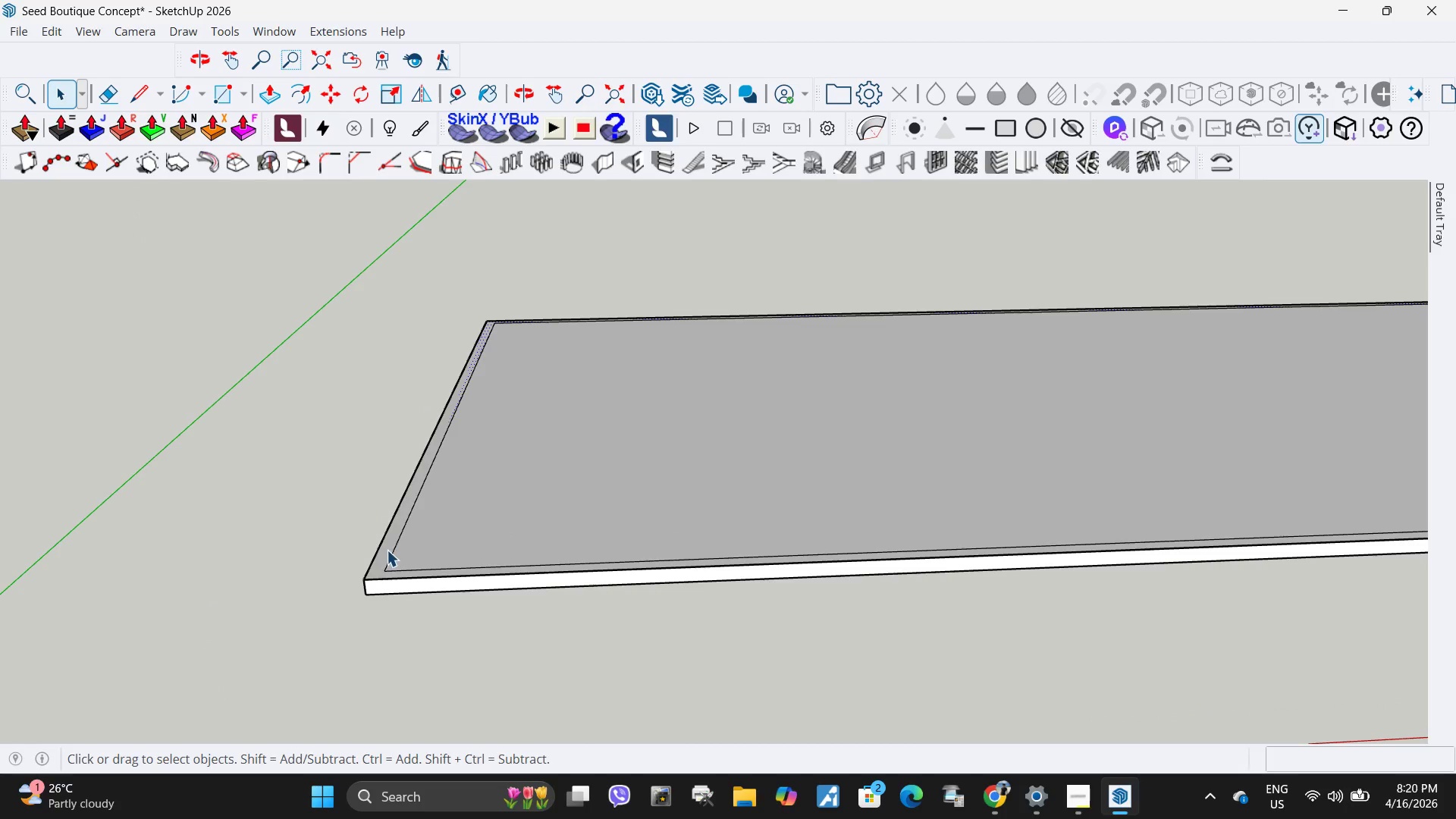 
left_click([386, 550])
 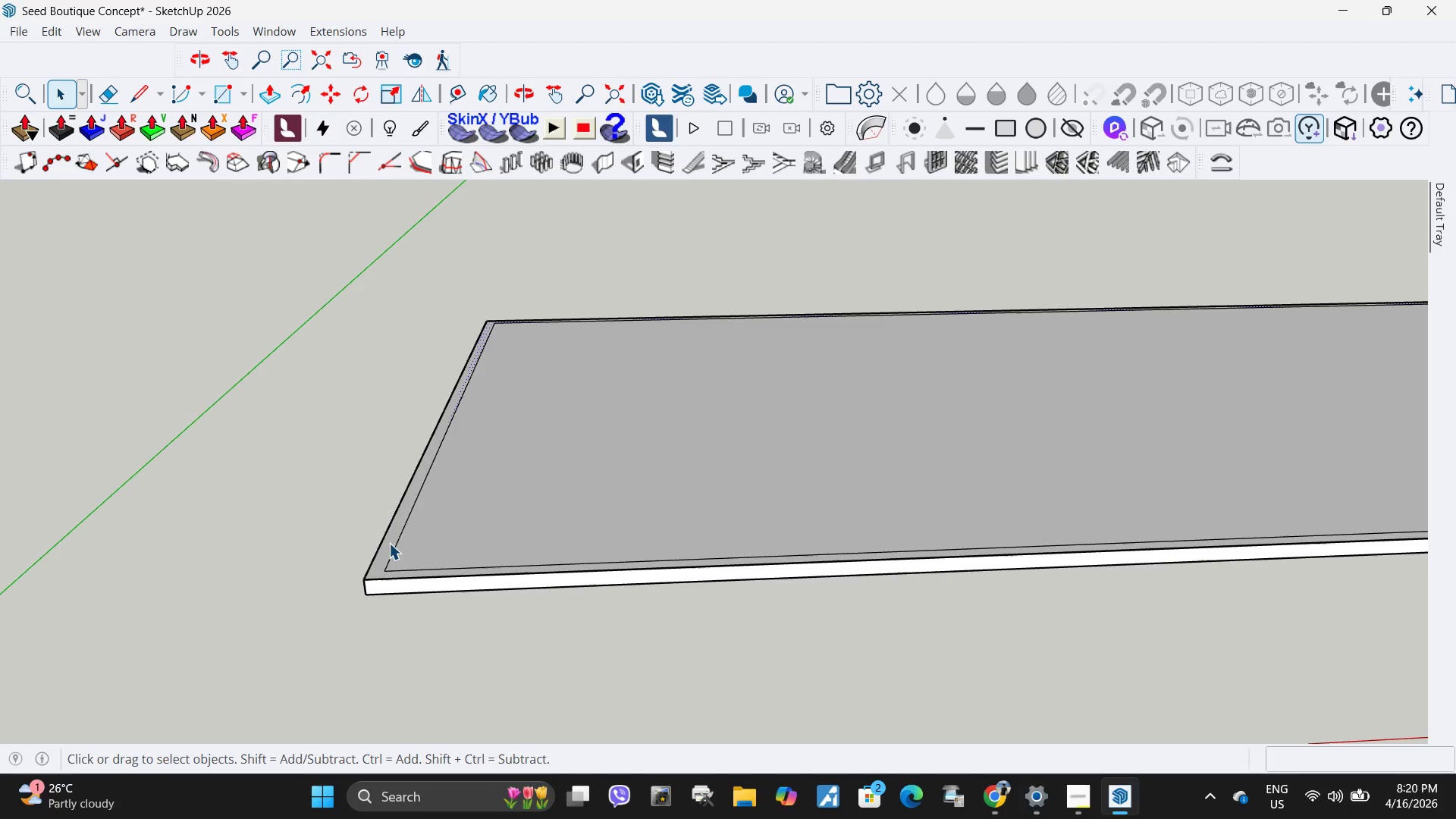 
key(P)
 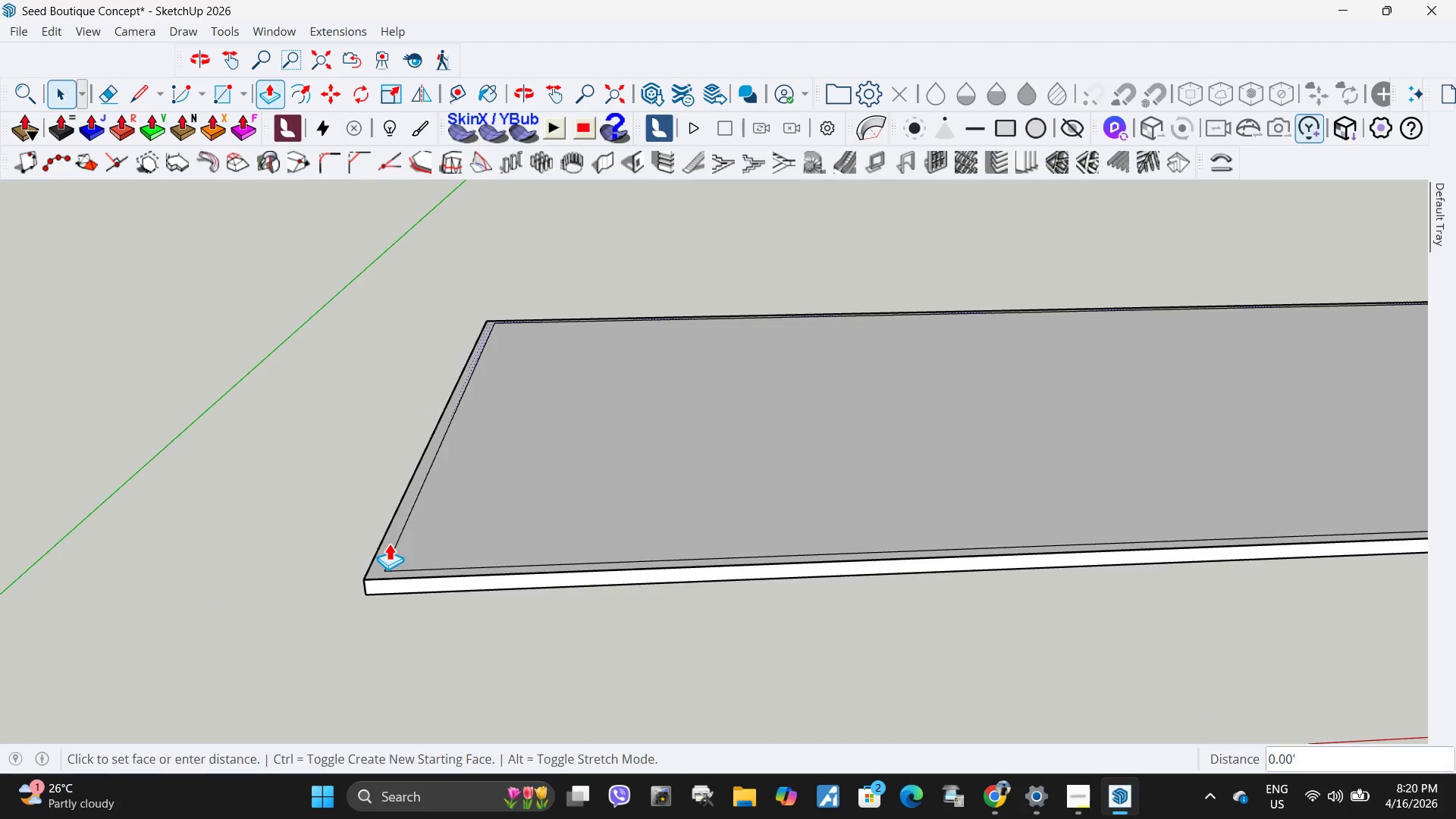 
left_click_drag(start_coordinate=[389, 543], to_coordinate=[392, 538])
 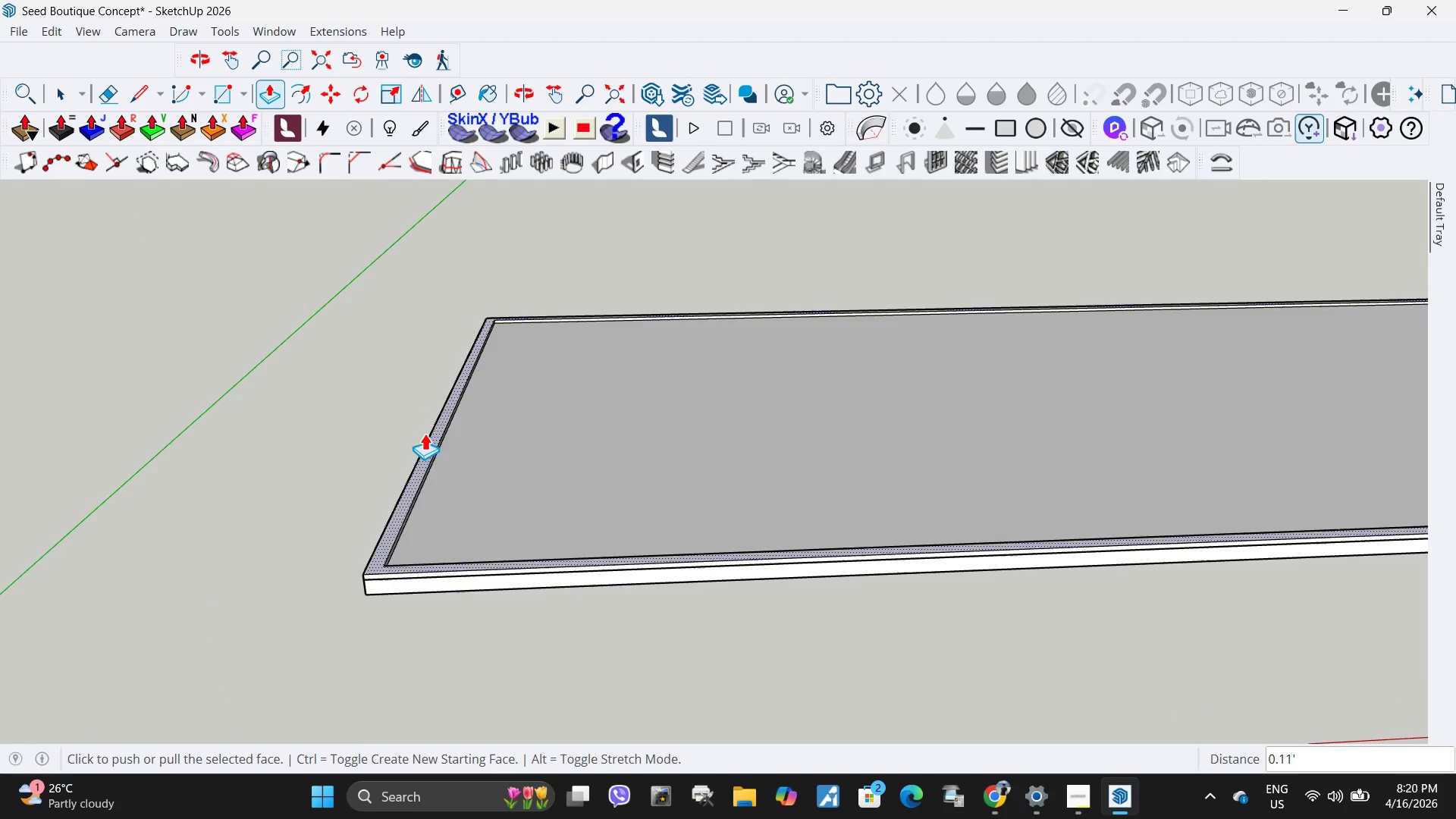 
key(Control+ControlLeft)
 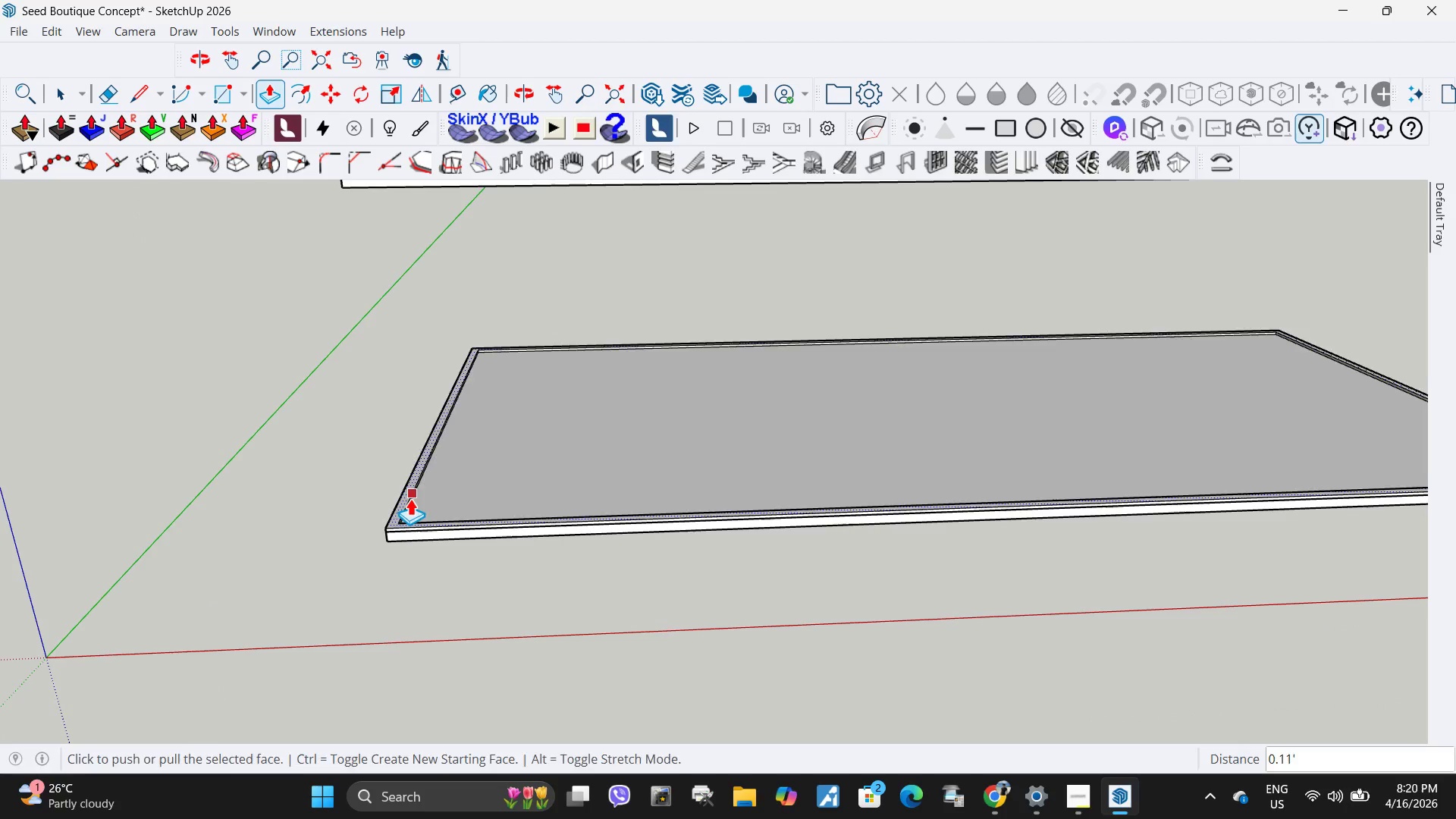 
key(Control+Z)
 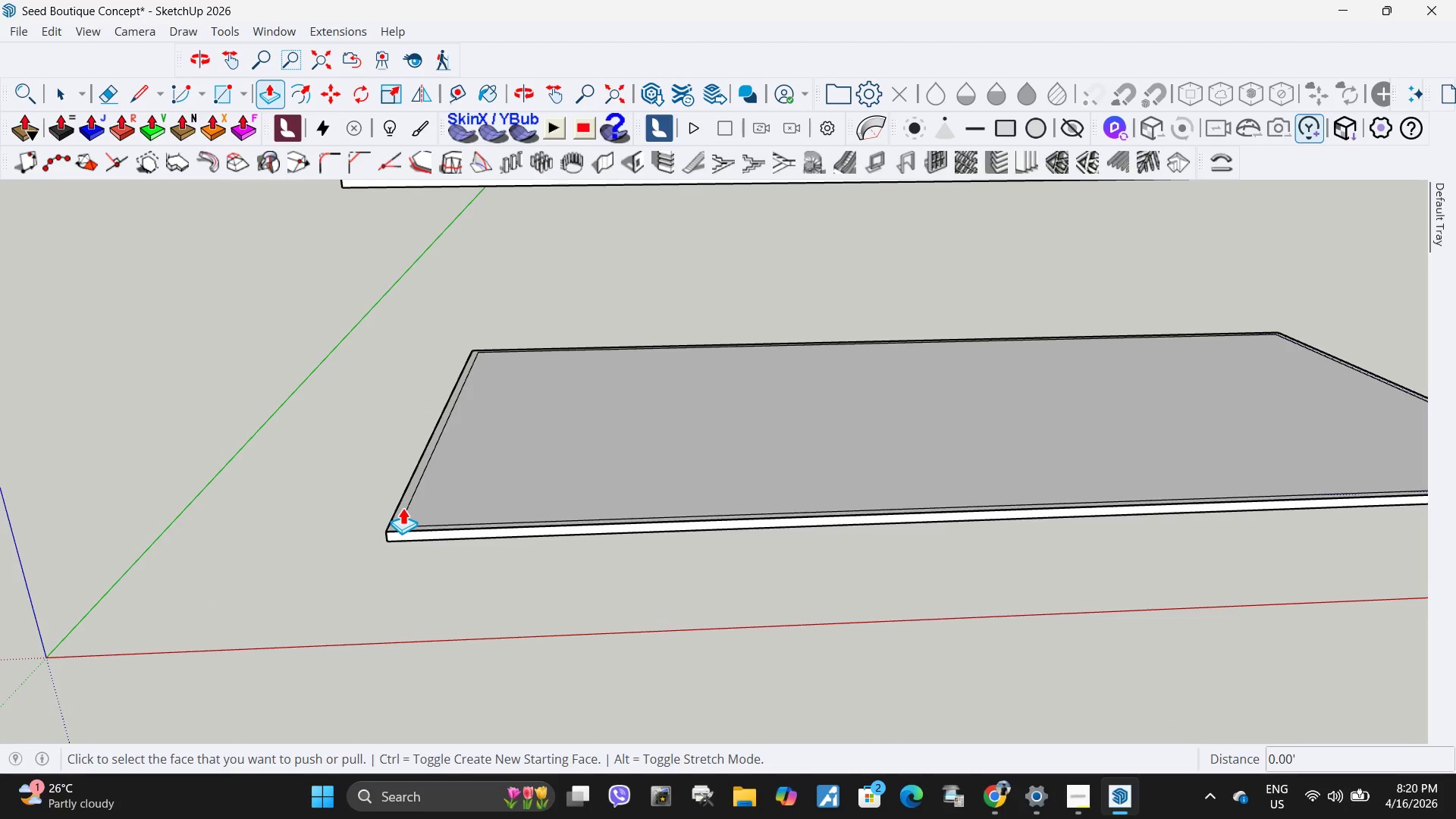 
scroll: coordinate [423, 457], scroll_direction: down, amount: 4.0
 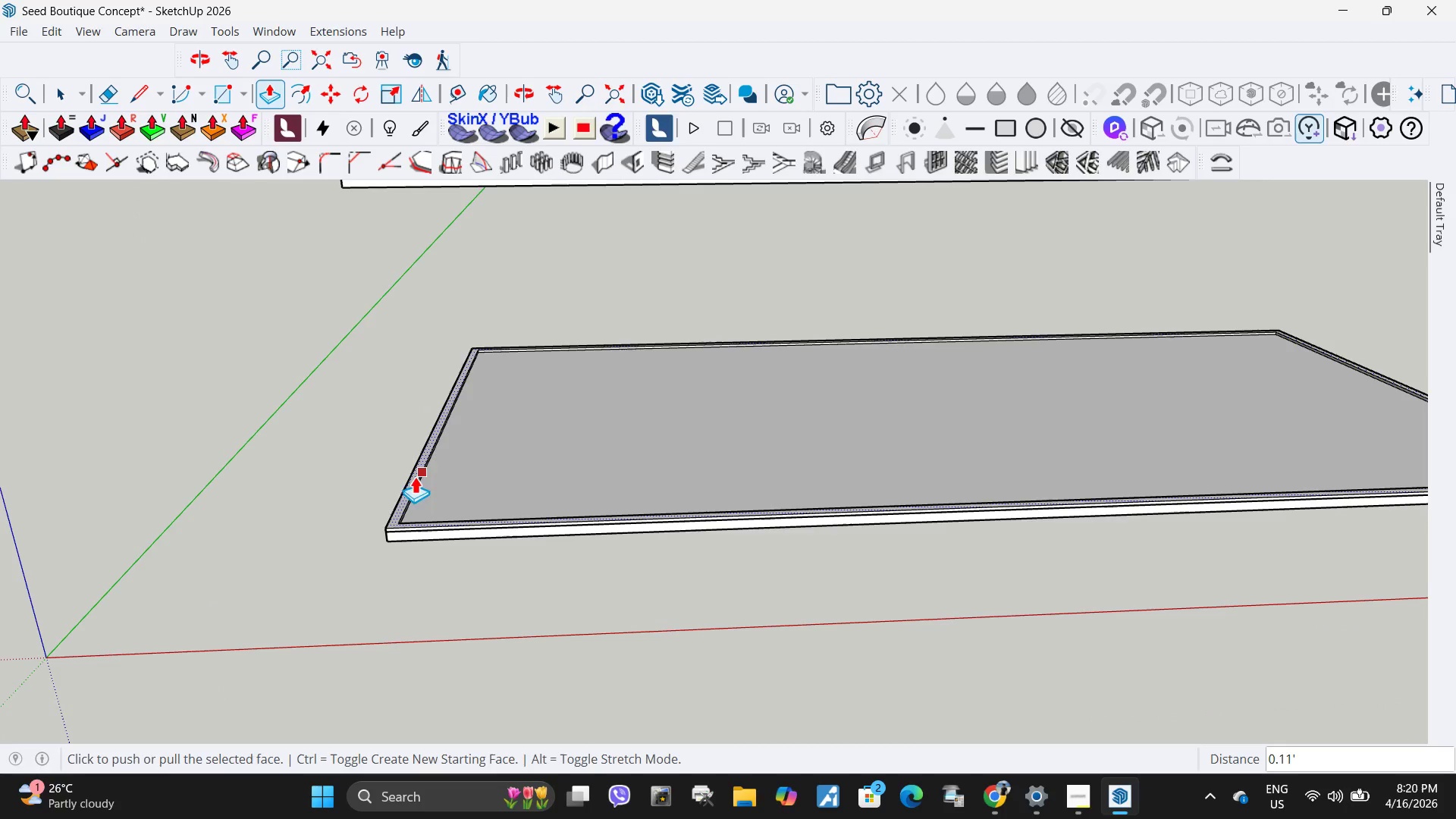 
left_click([403, 507])
 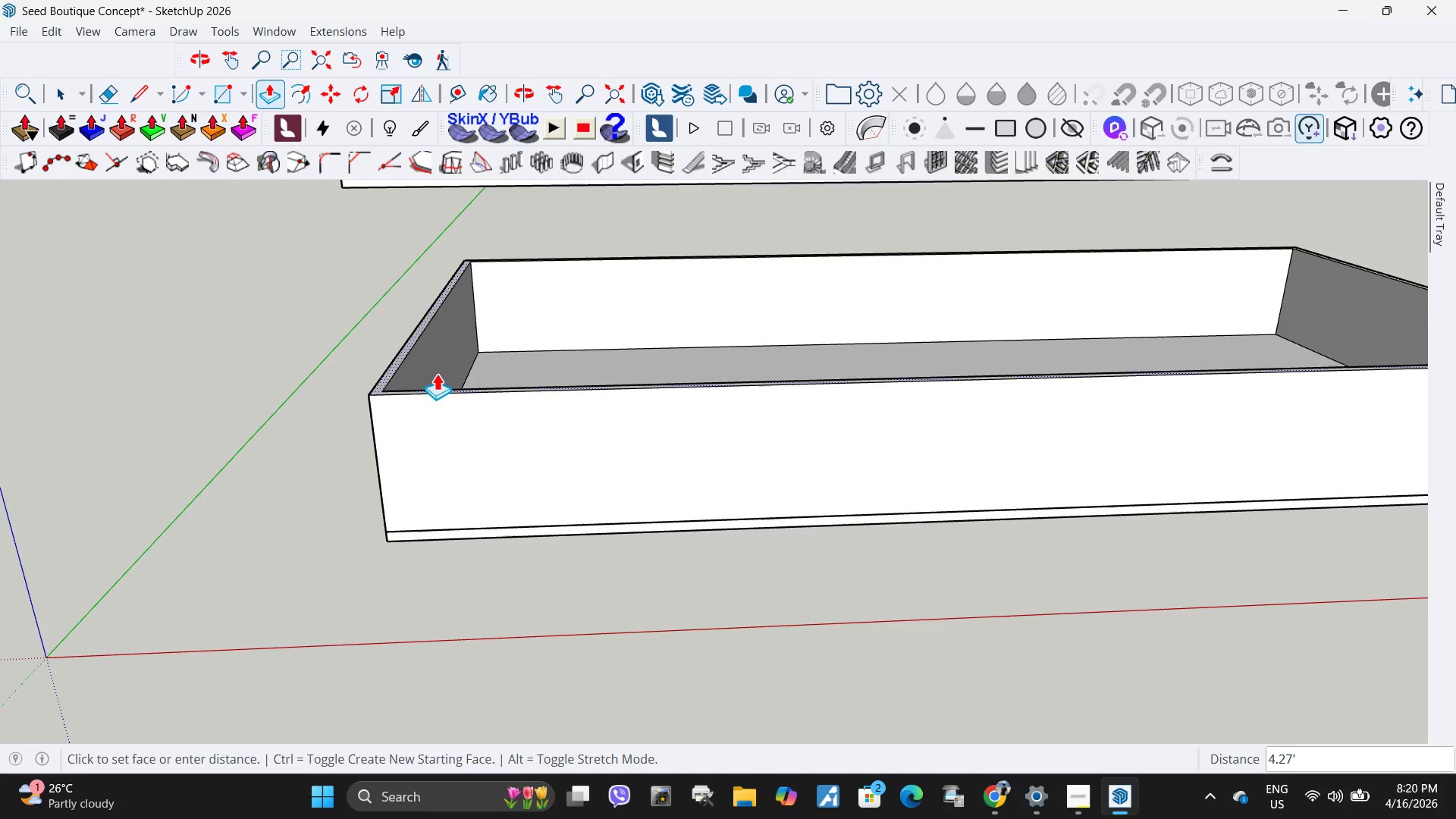 
scroll: coordinate [441, 387], scroll_direction: down, amount: 4.0
 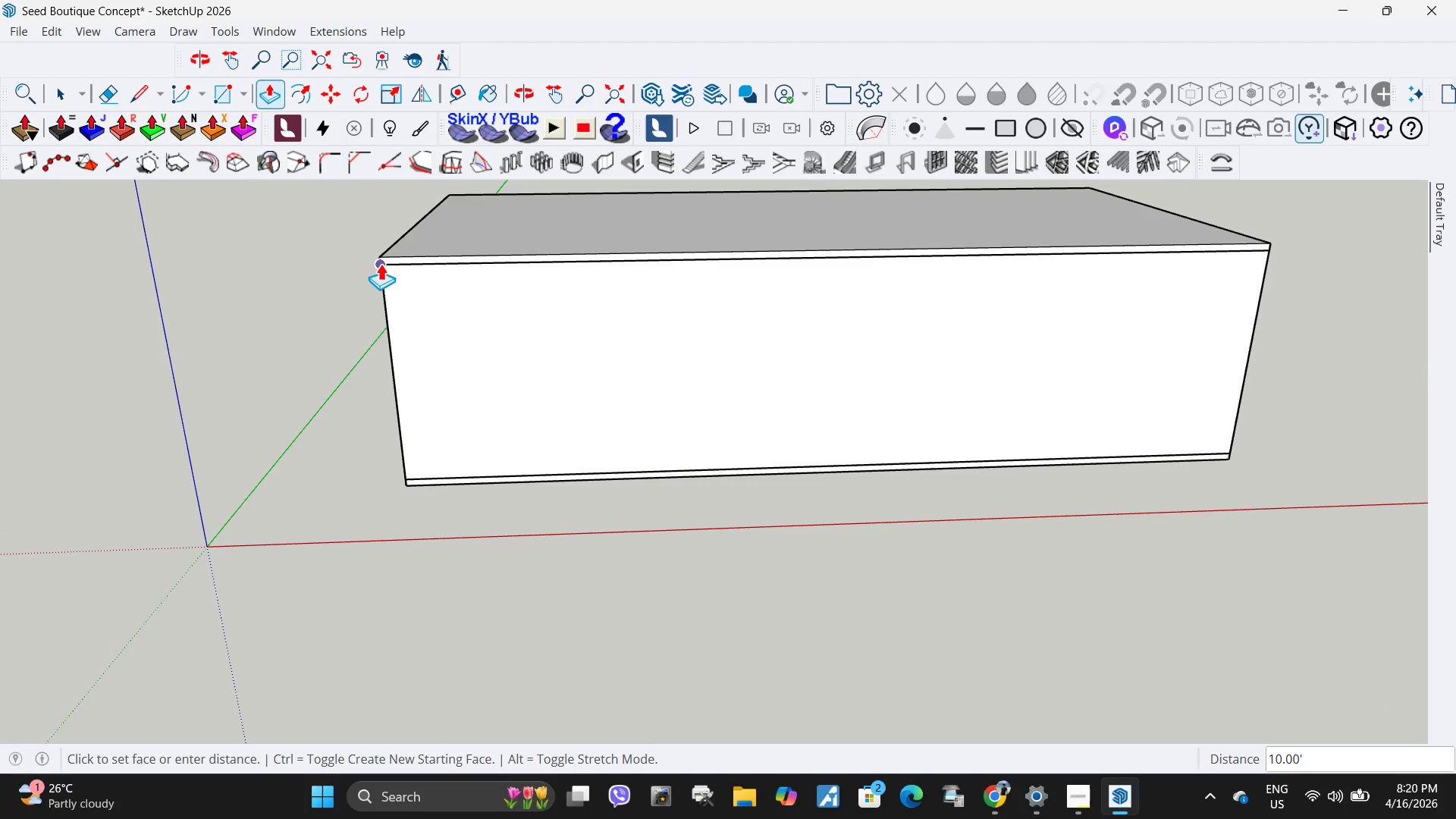 
left_click([381, 263])
 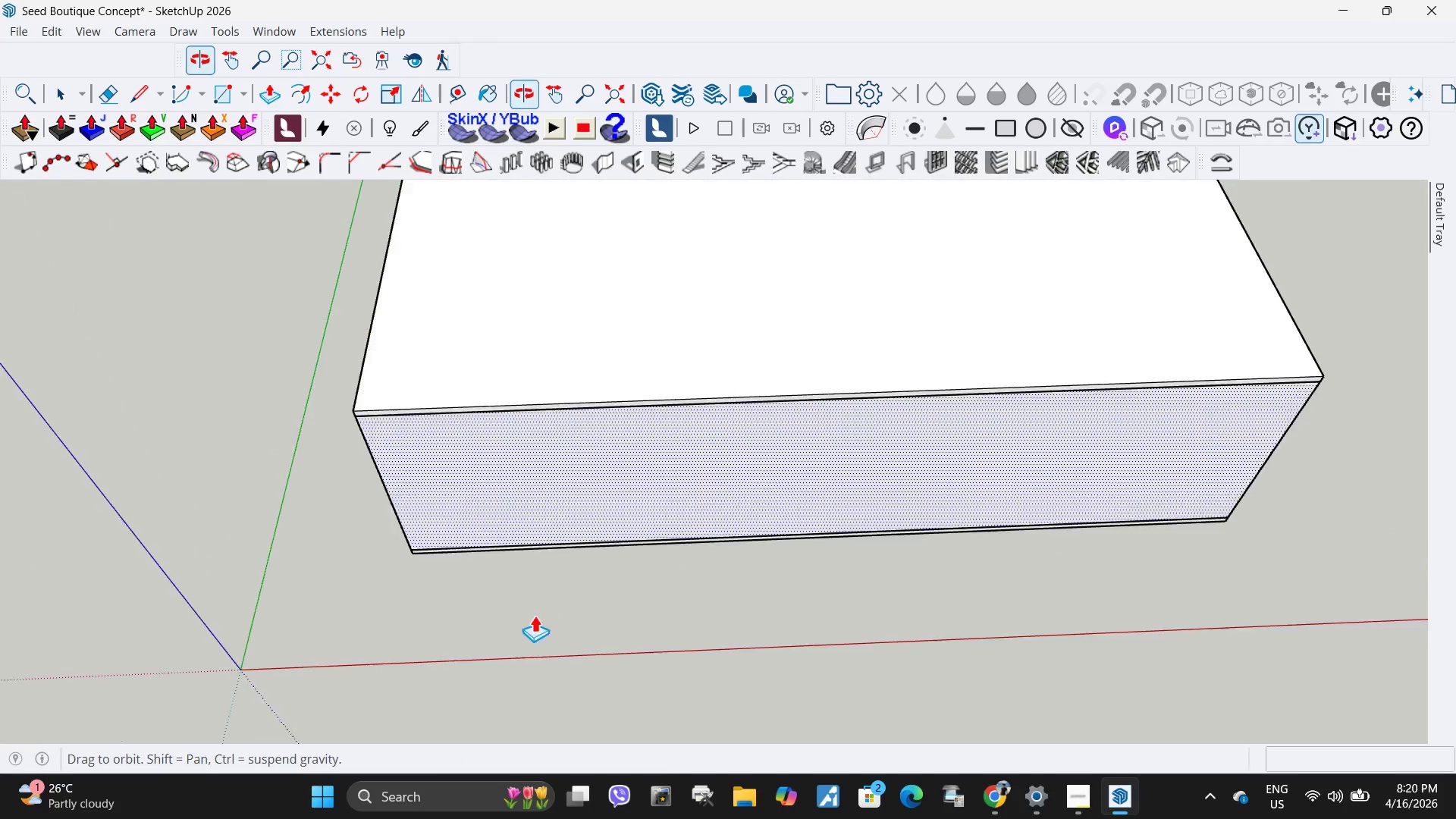 
scroll: coordinate [585, 532], scroll_direction: down, amount: 11.0
 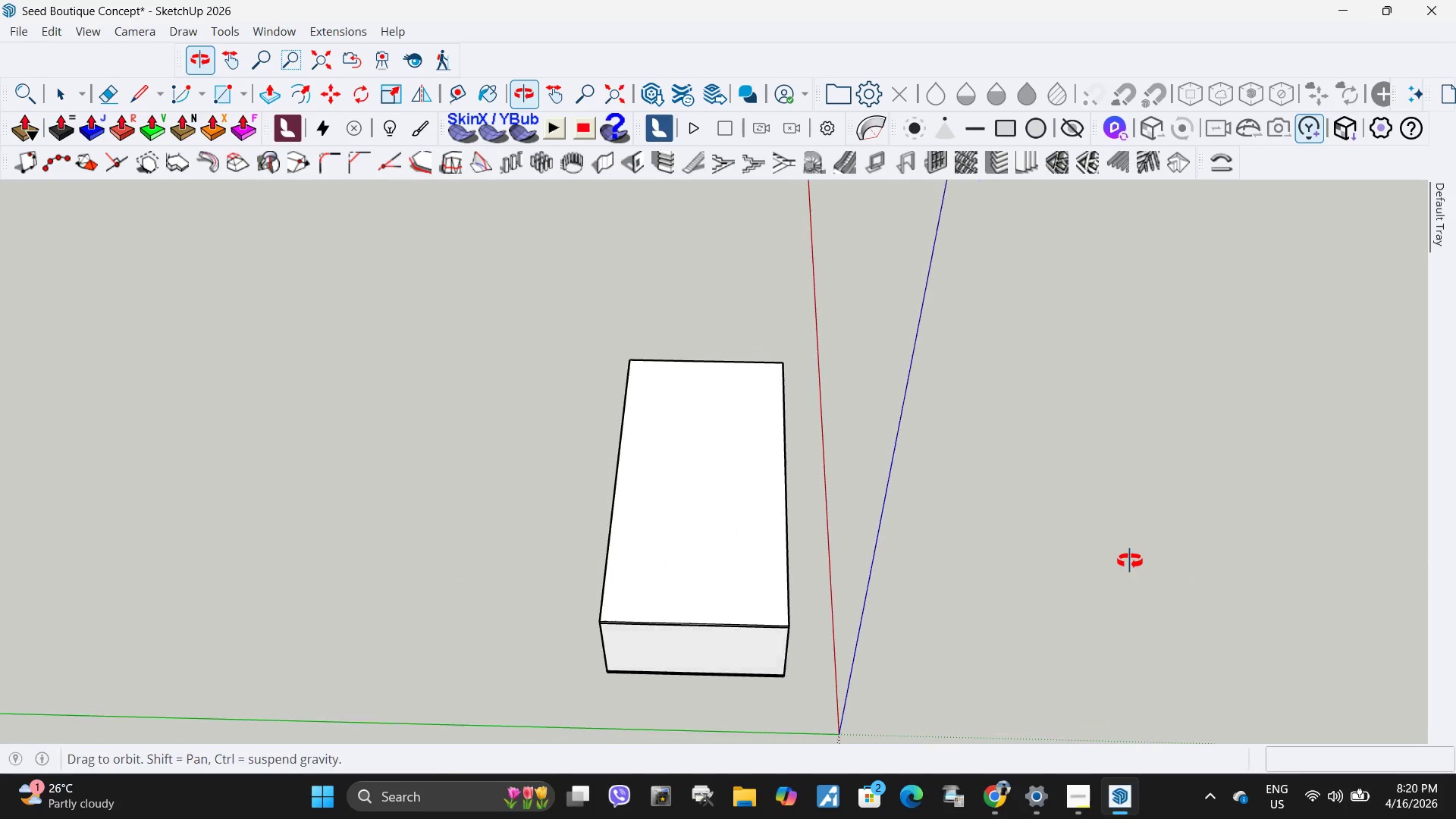 
key(Space)
 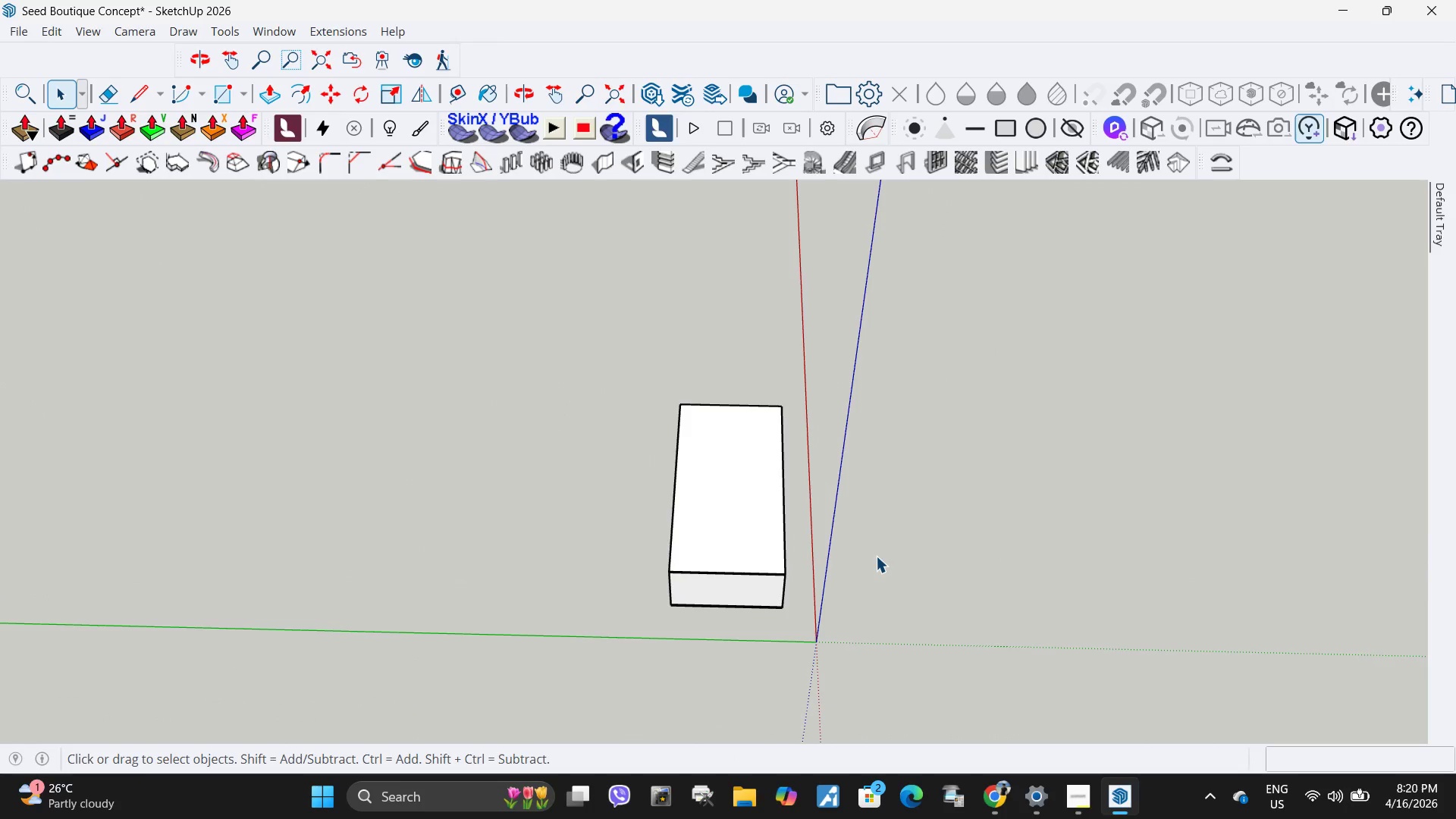 
scroll: coordinate [722, 479], scroll_direction: down, amount: 5.0
 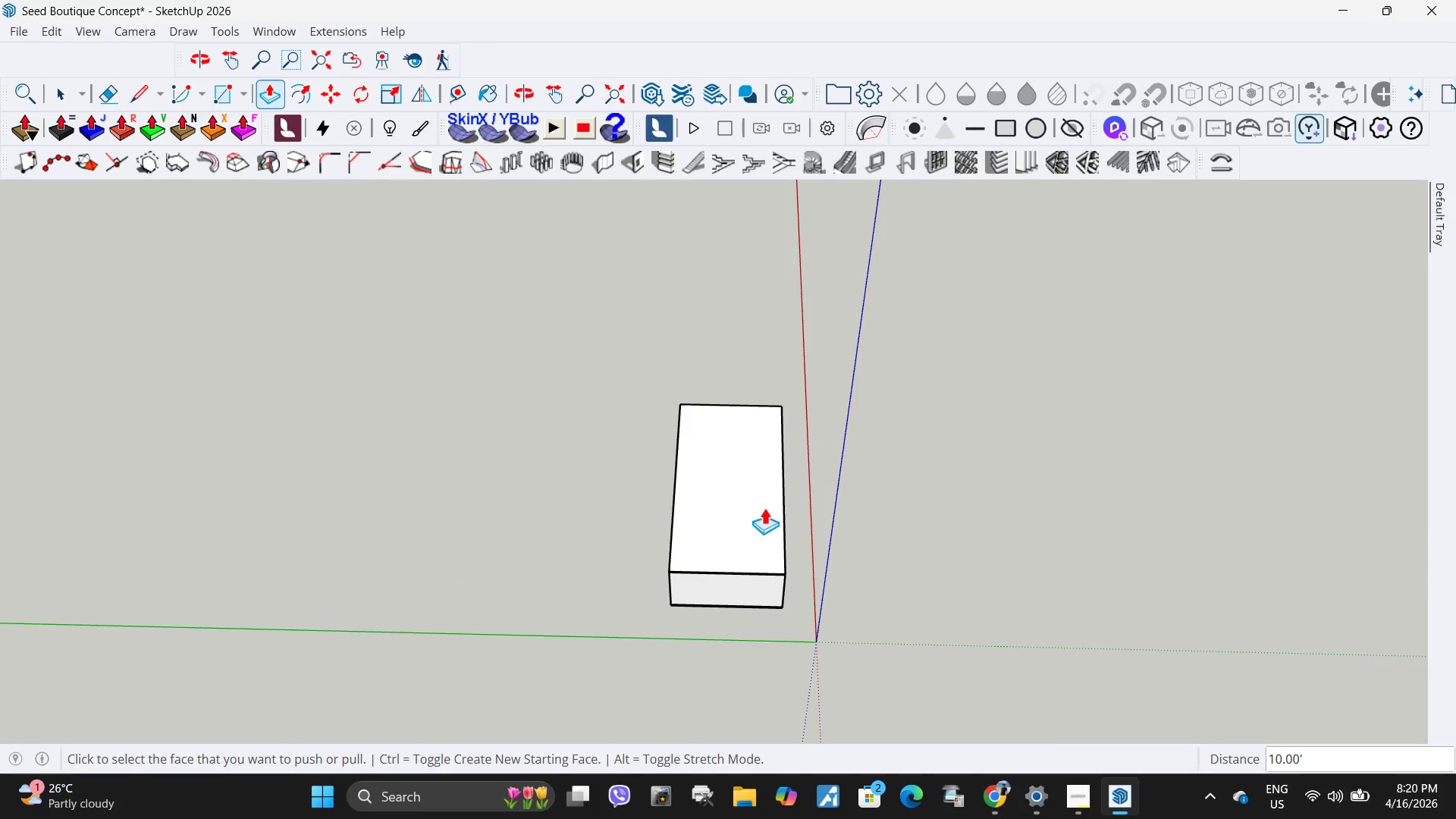 
left_click([876, 556])
 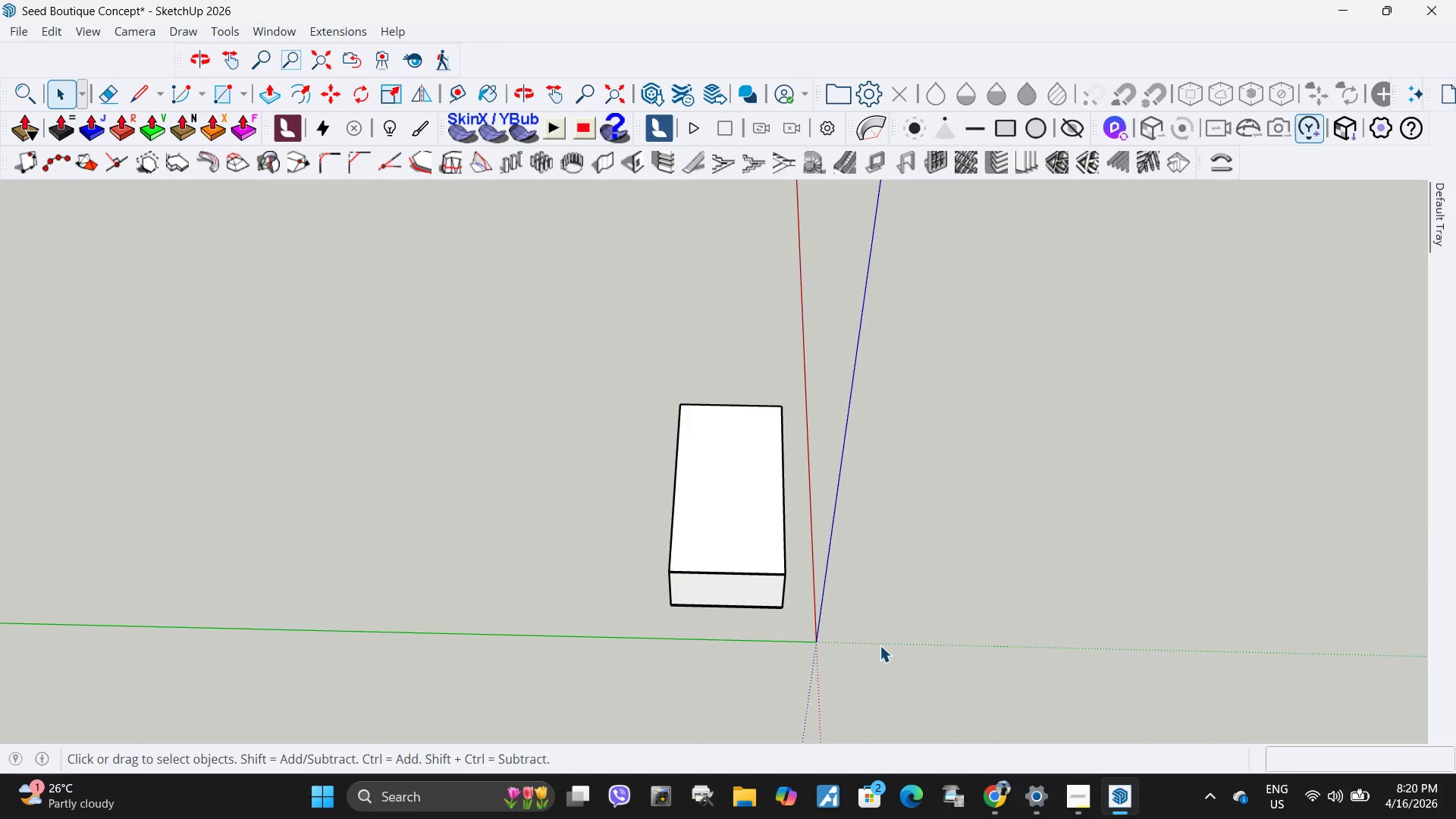 
left_click_drag(start_coordinate=[883, 657], to_coordinate=[584, 370])
 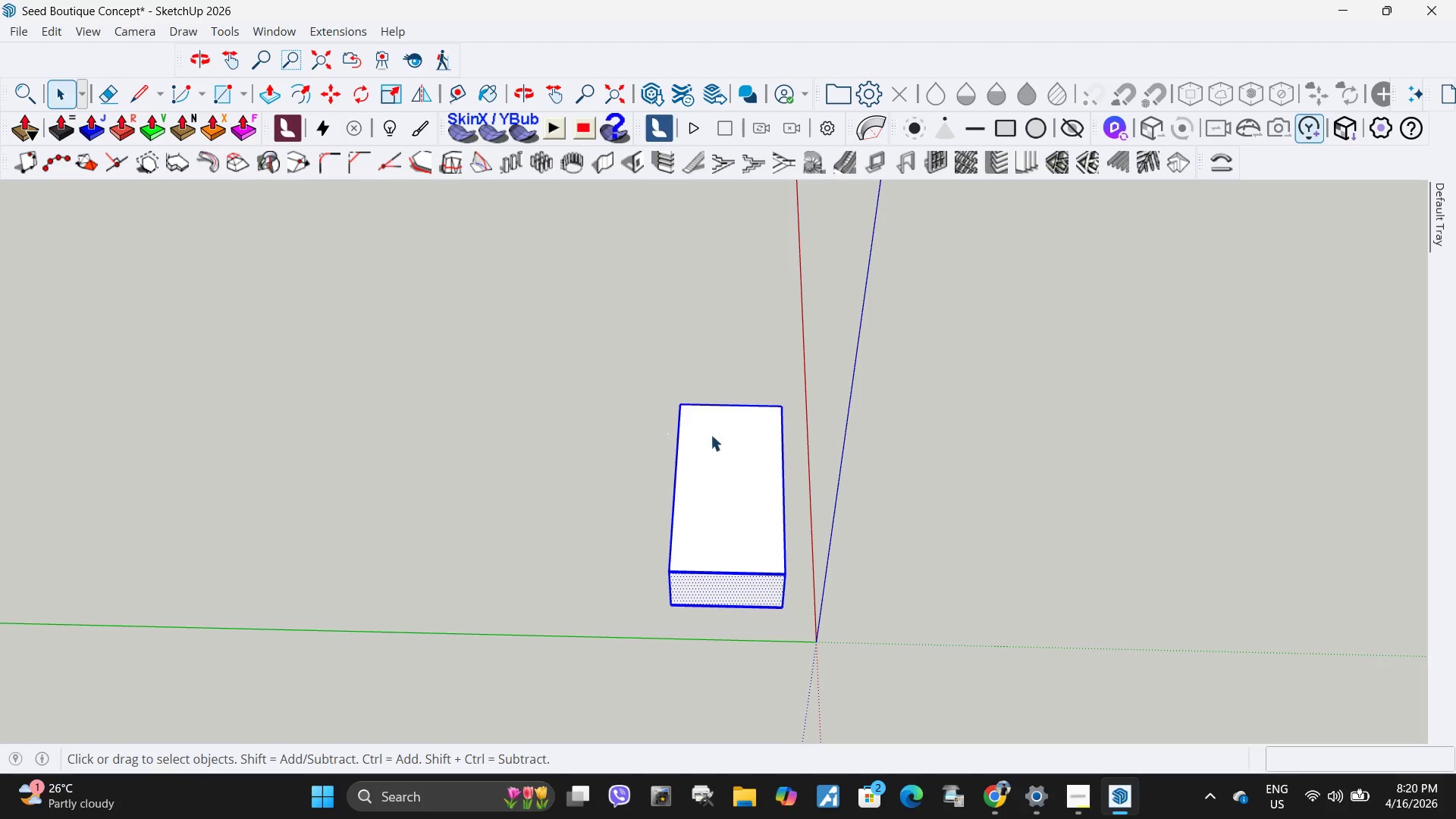 
key(Q)
 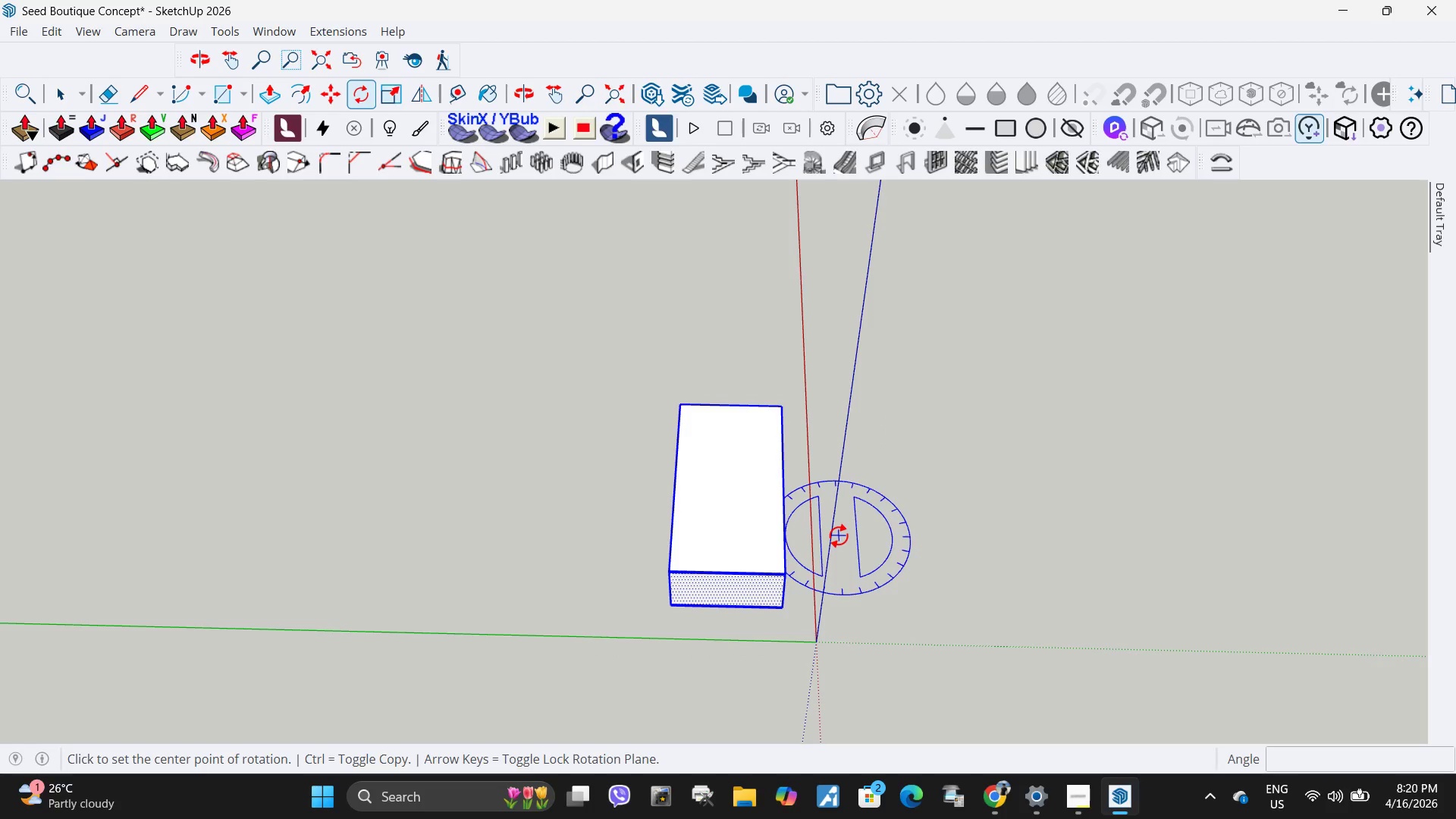 
left_click([839, 535])
 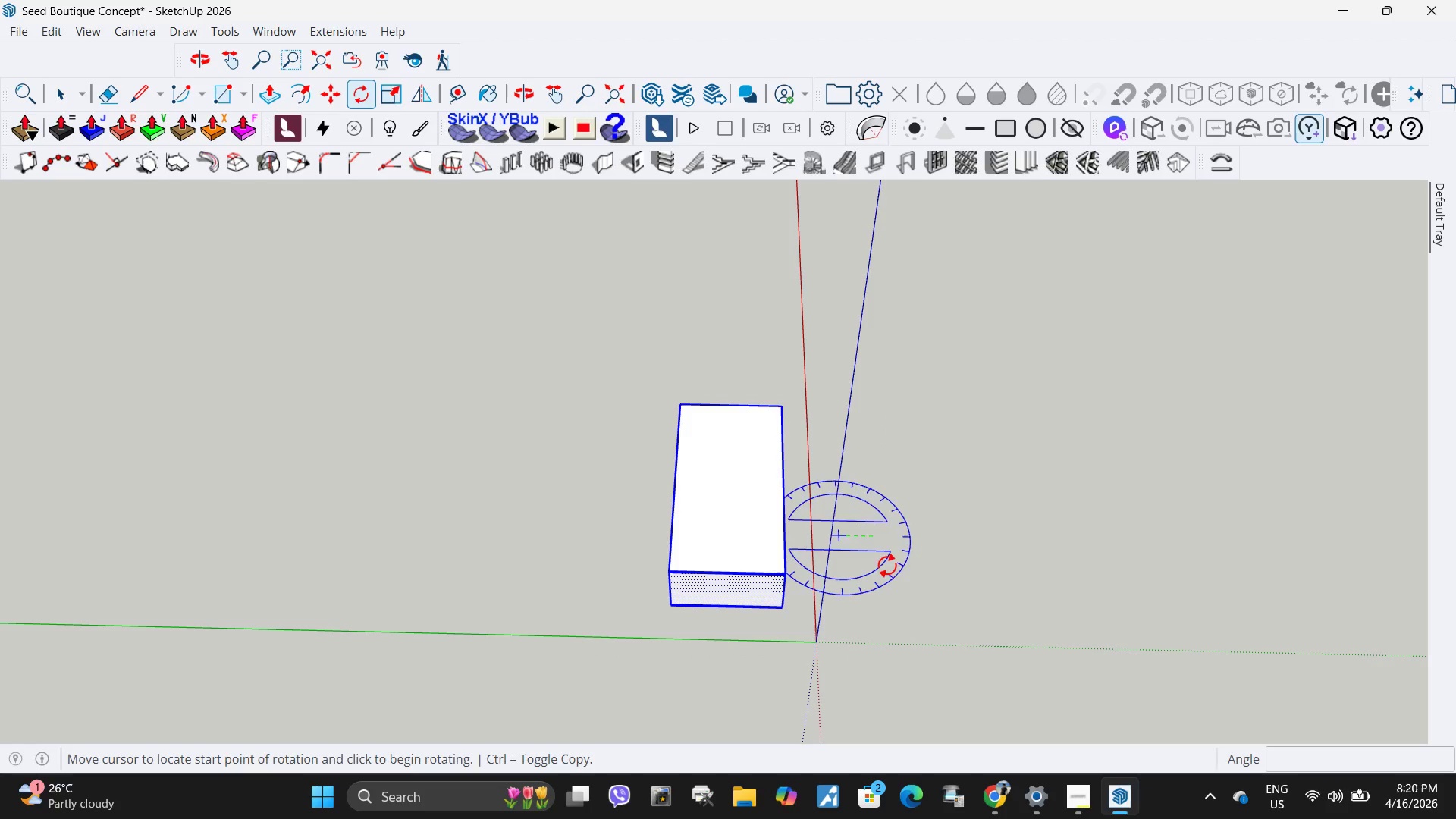 
left_click([887, 538])
 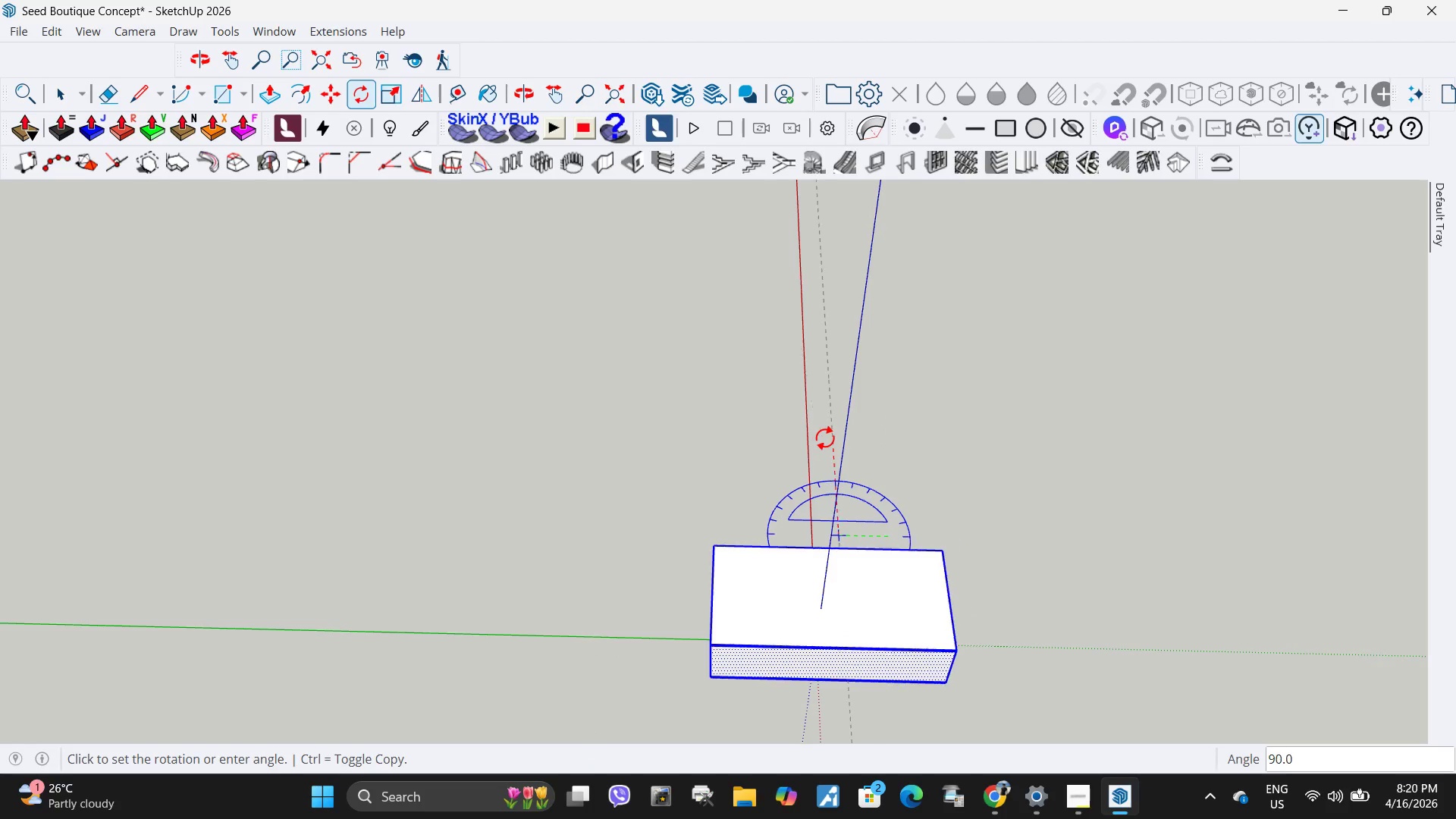 
left_click([828, 438])
 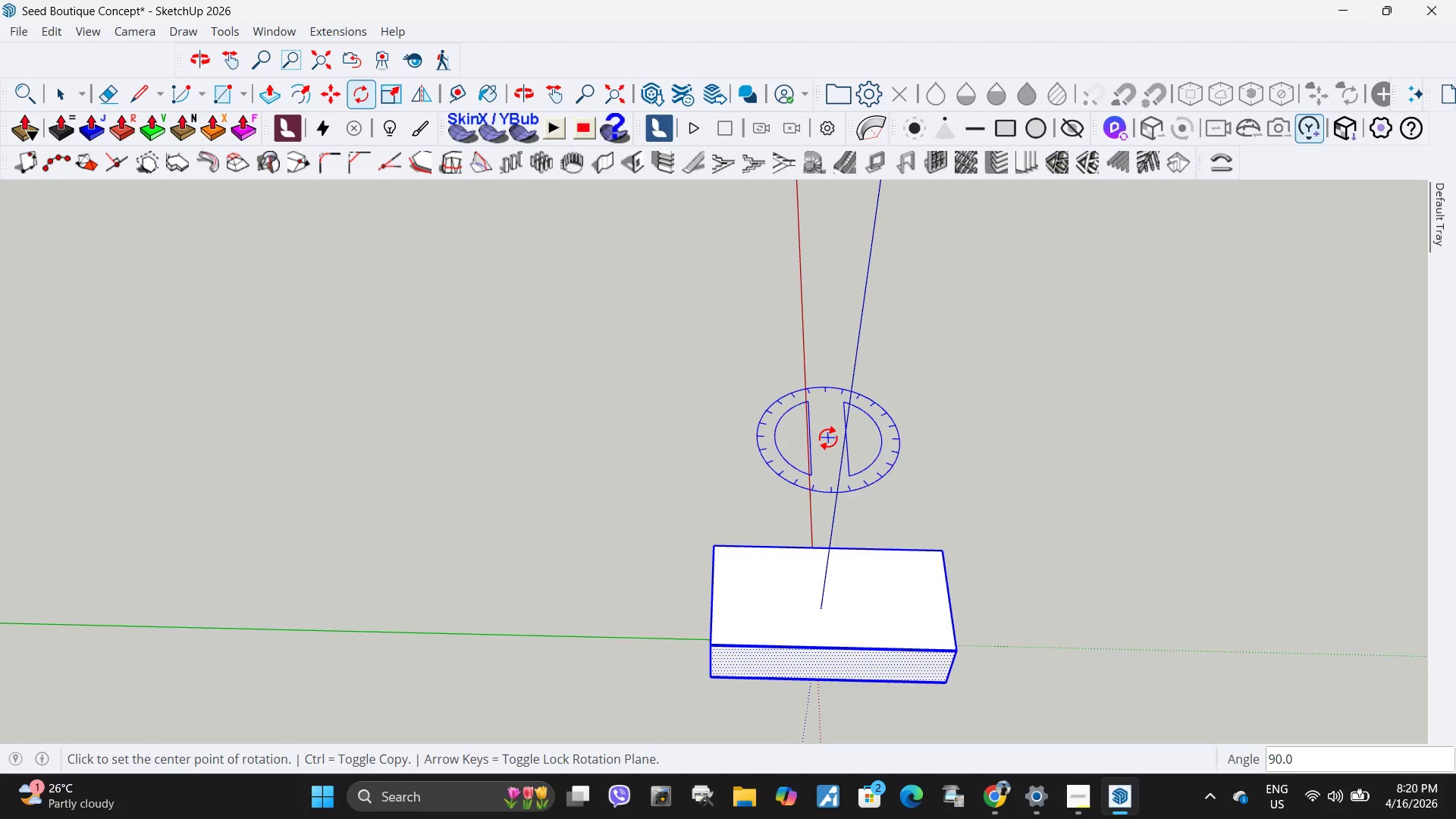 
key(Space)
 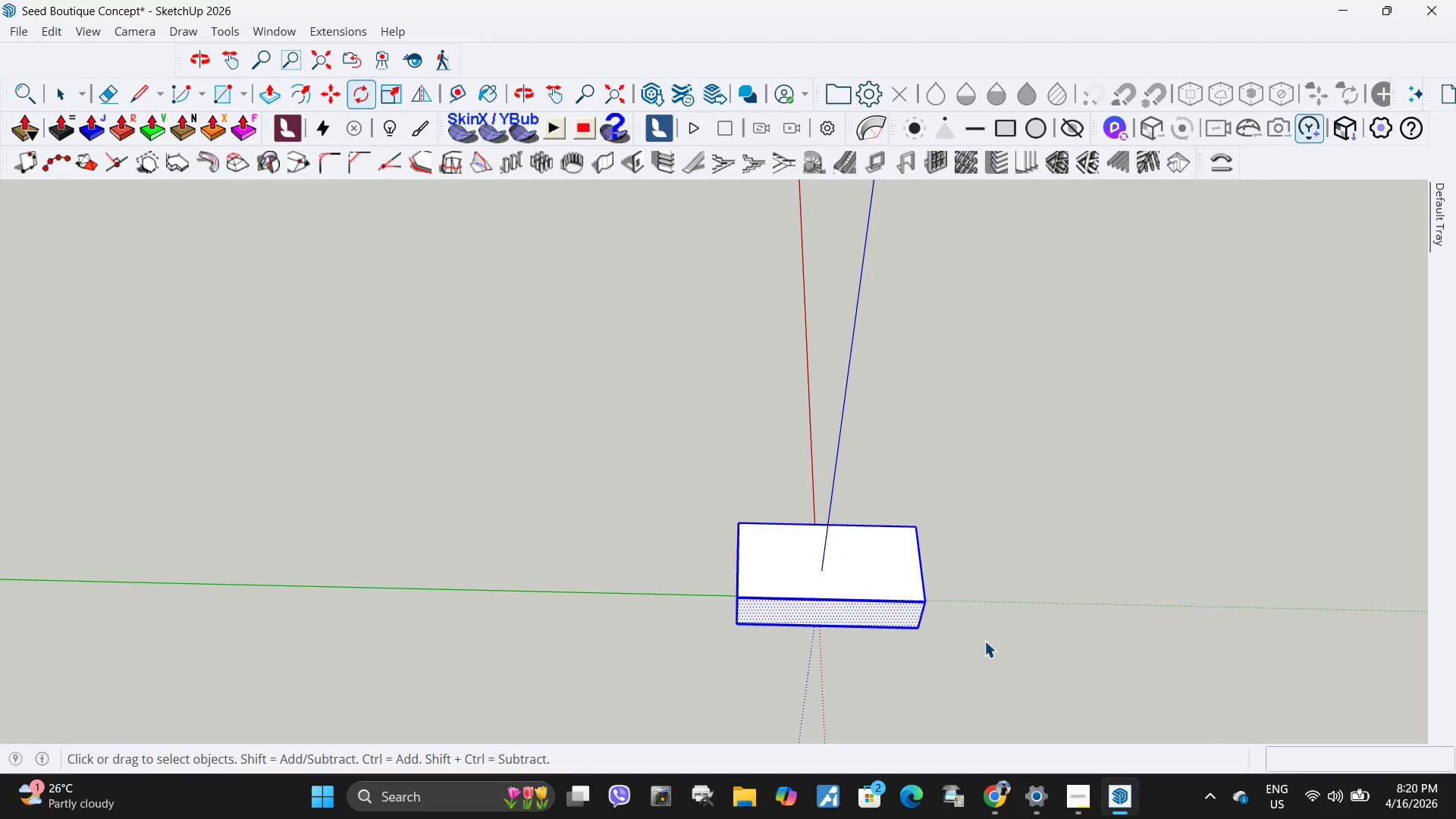 
left_click([984, 641])
 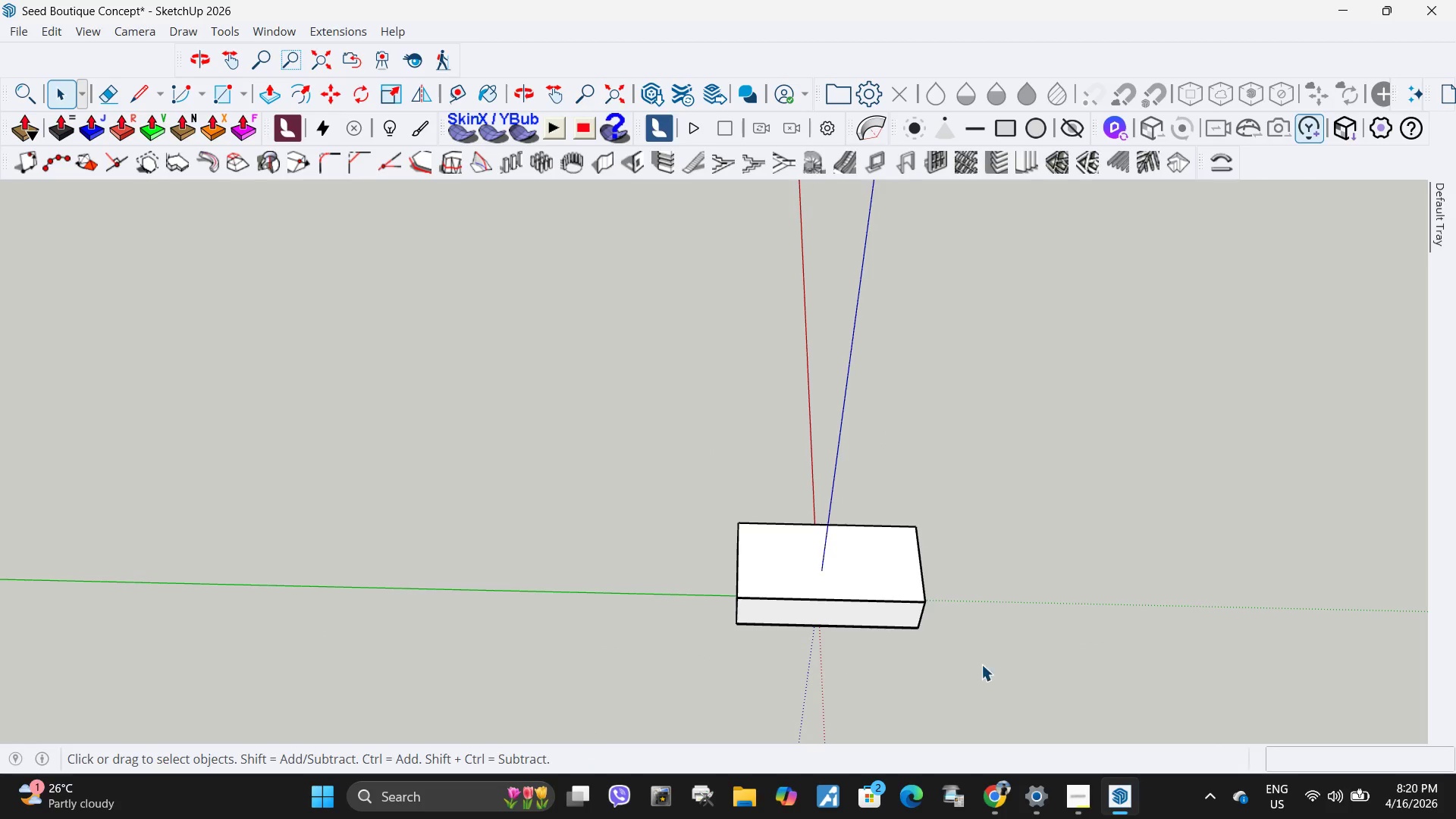 
scroll: coordinate [821, 448], scroll_direction: down, amount: 3.0
 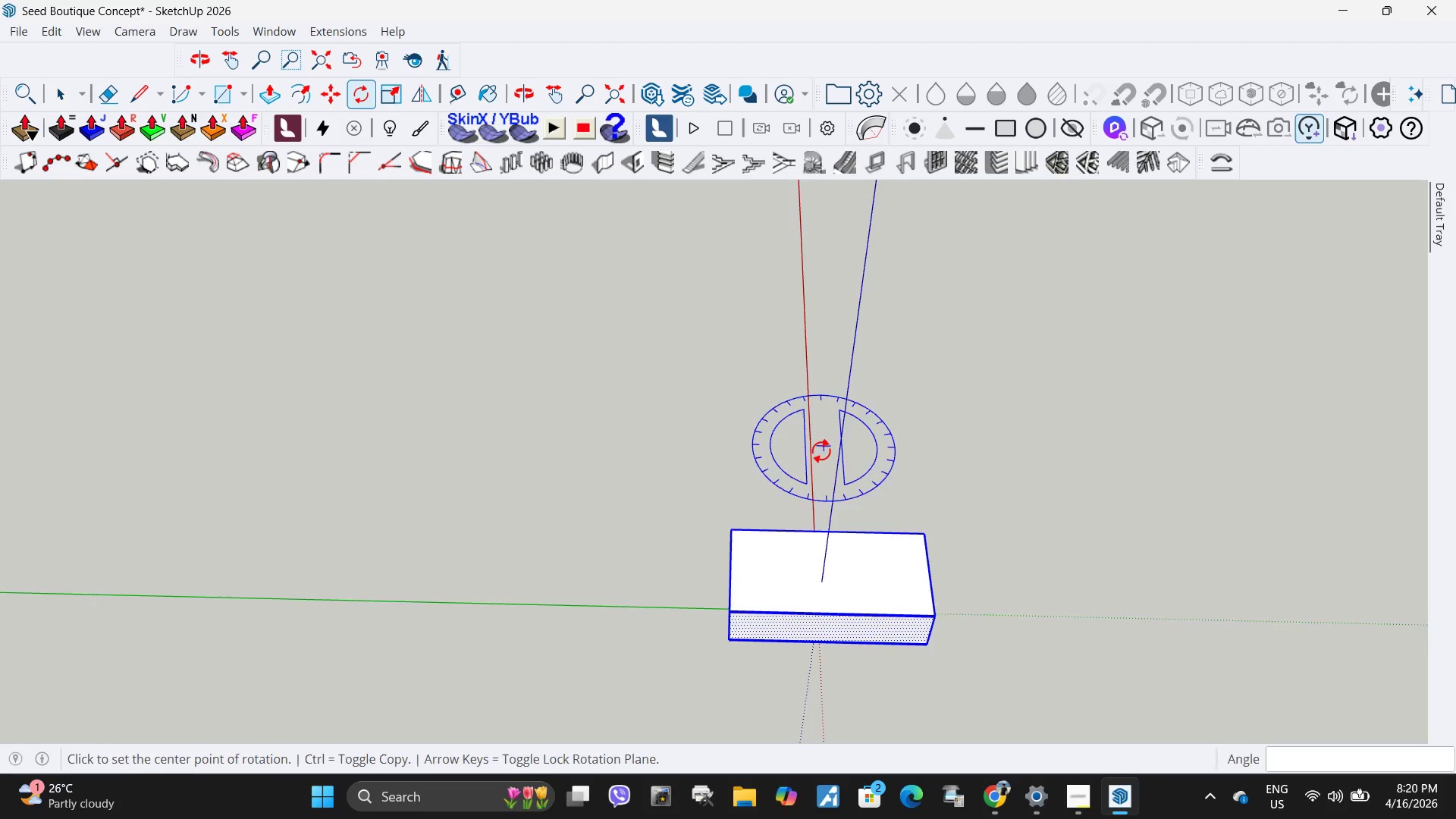 
left_click_drag(start_coordinate=[981, 664], to_coordinate=[597, 445])
 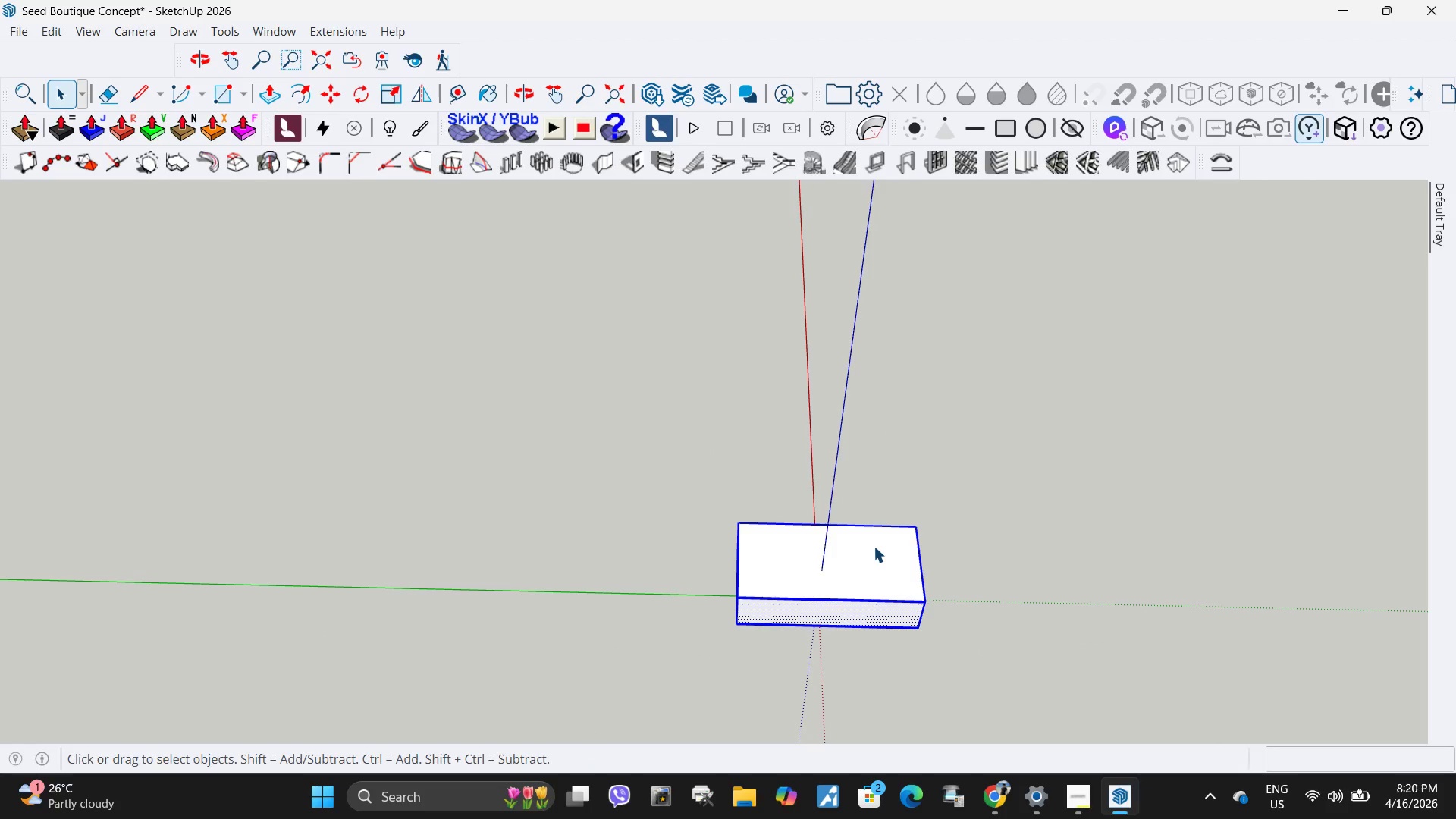 
key(M)
 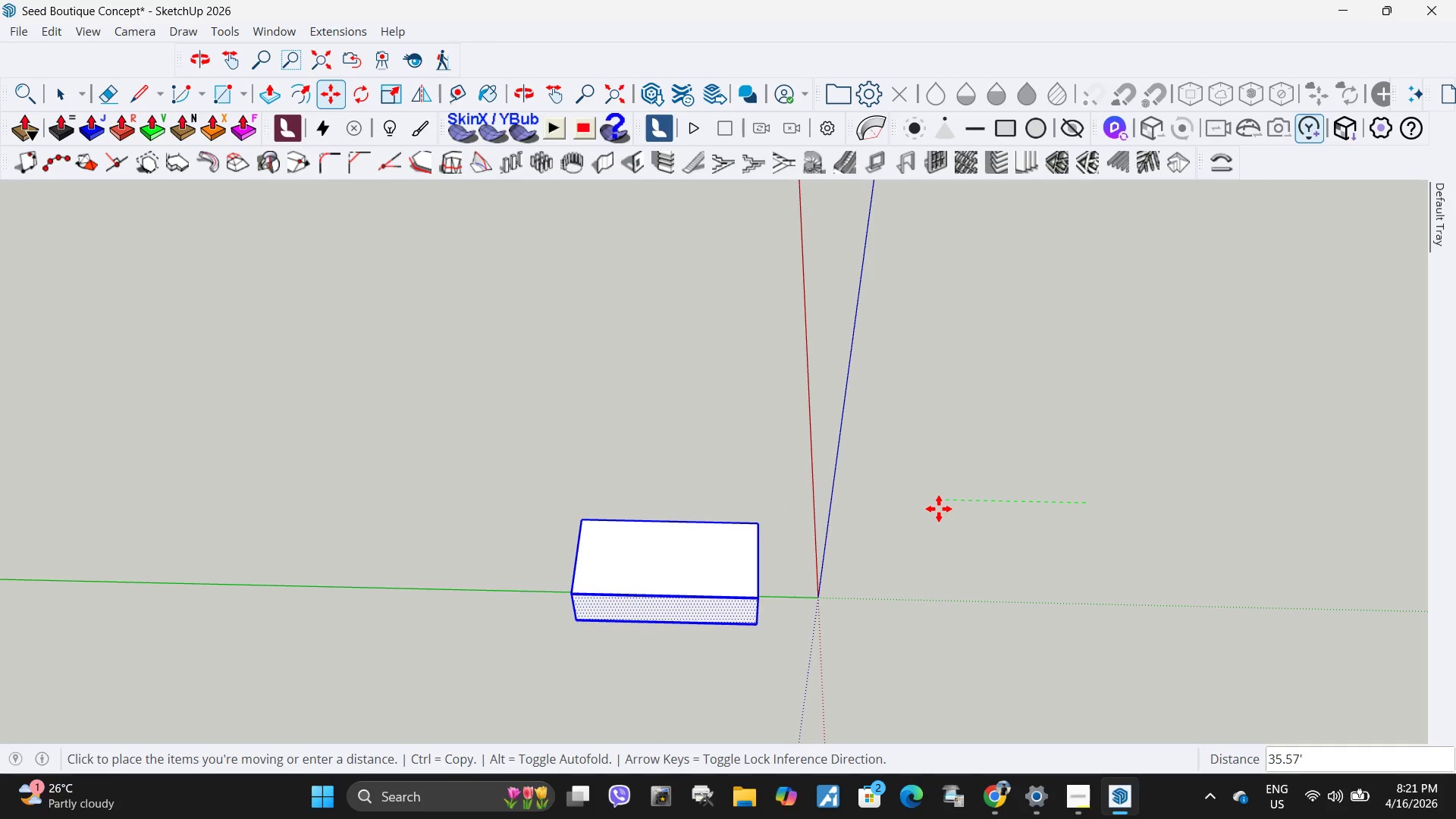 
left_click([942, 503])
 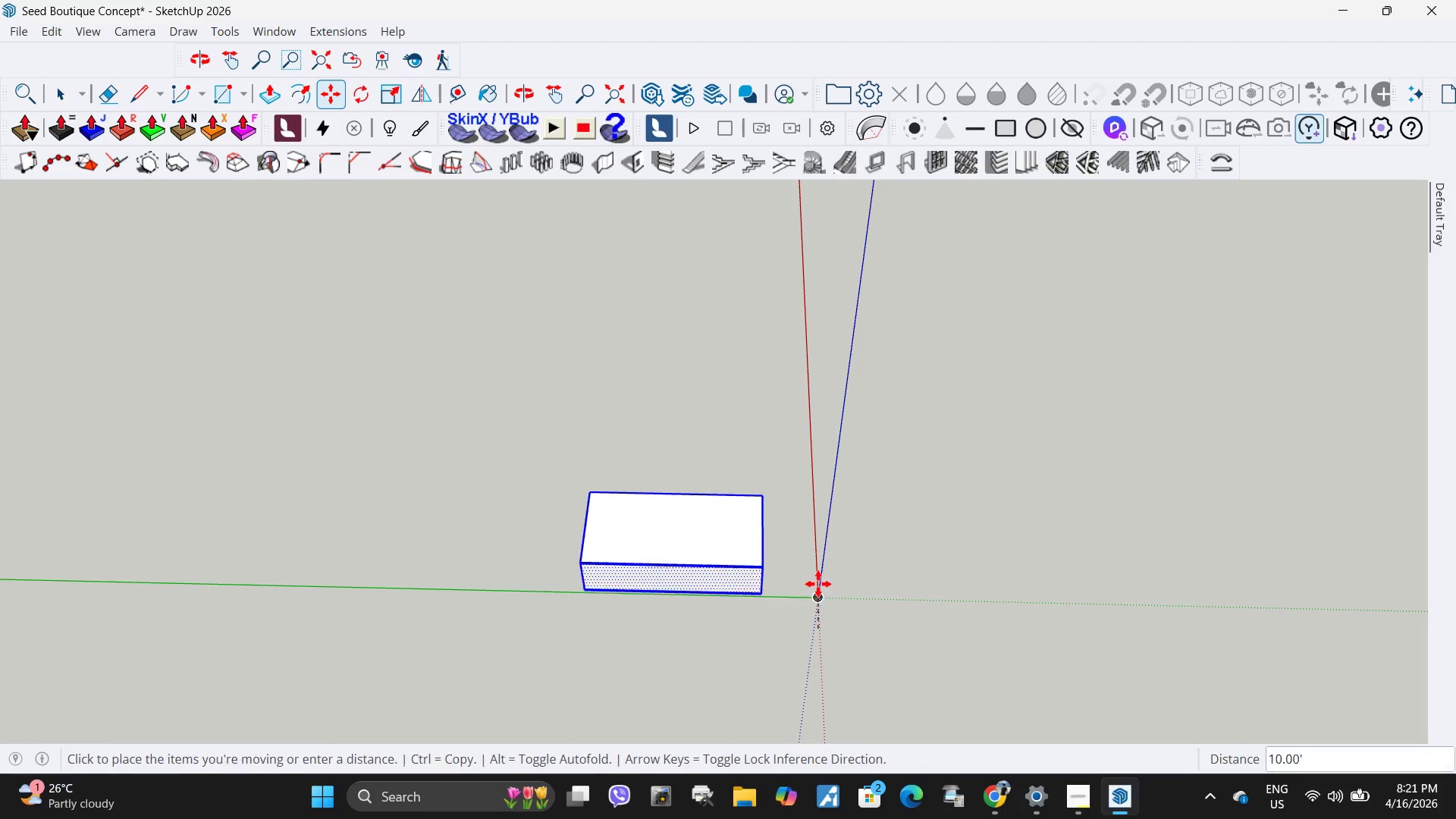 
mouse_move([818, 557])
 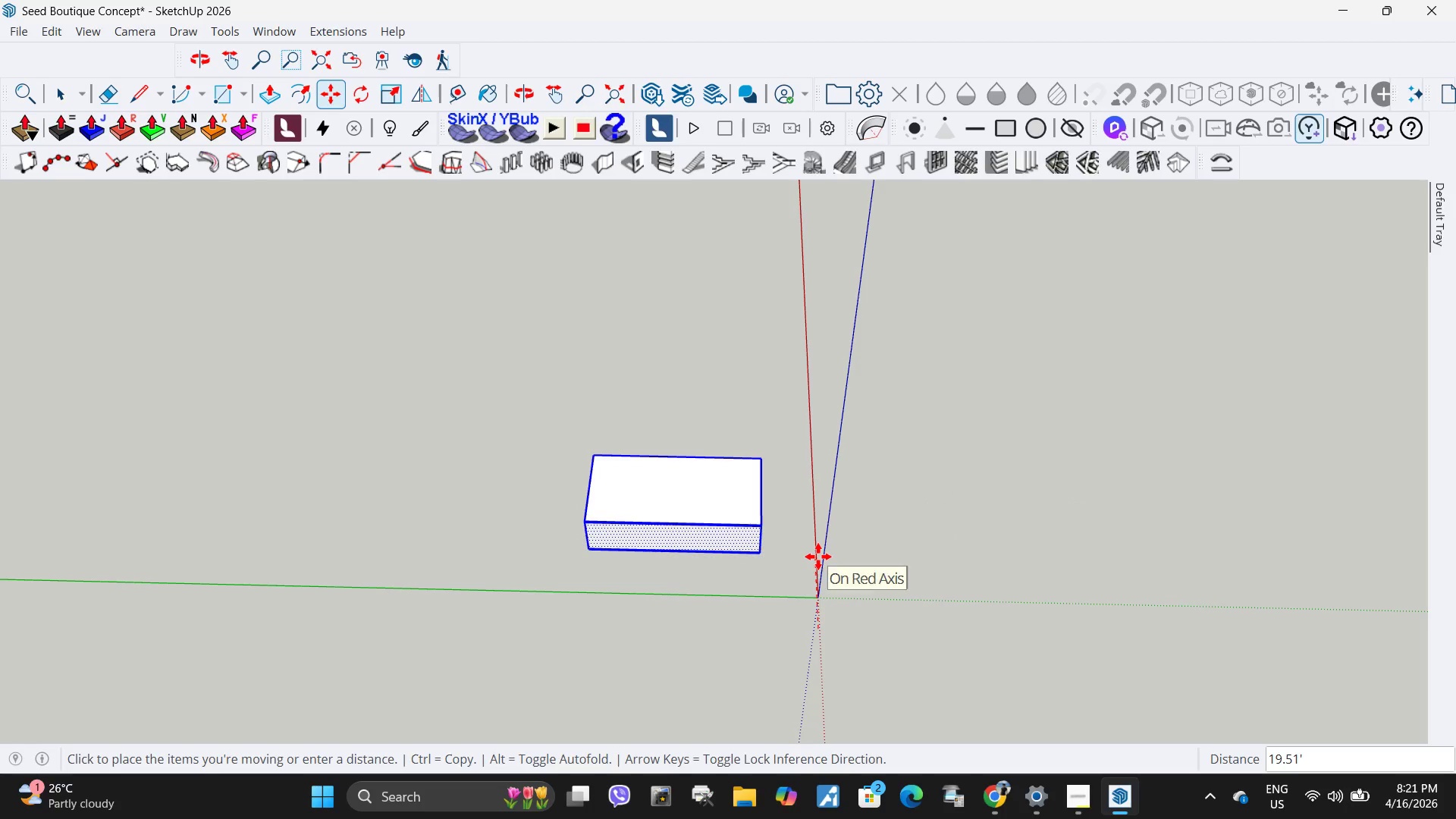 
left_click([818, 557])
 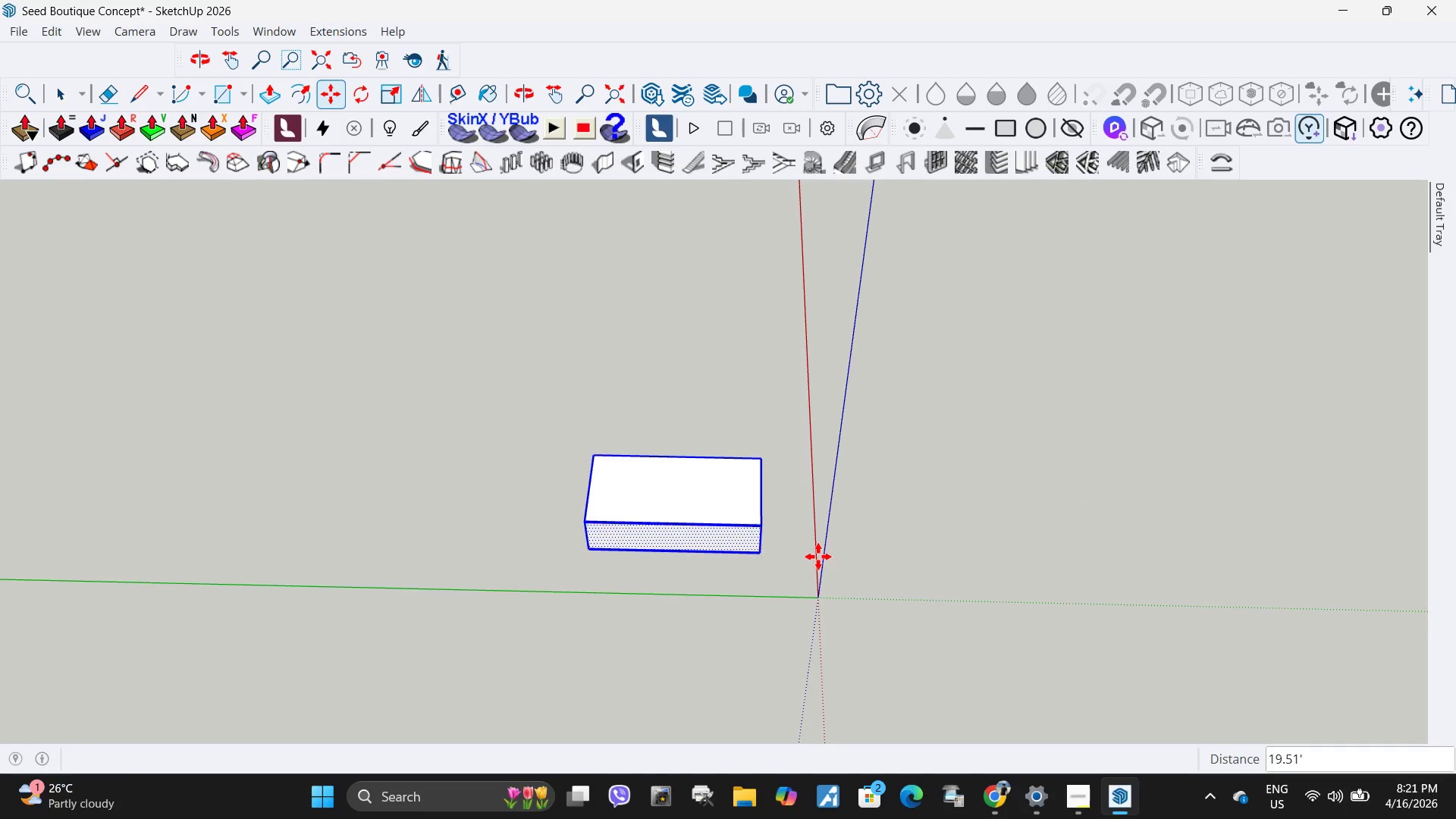 
key(Space)
 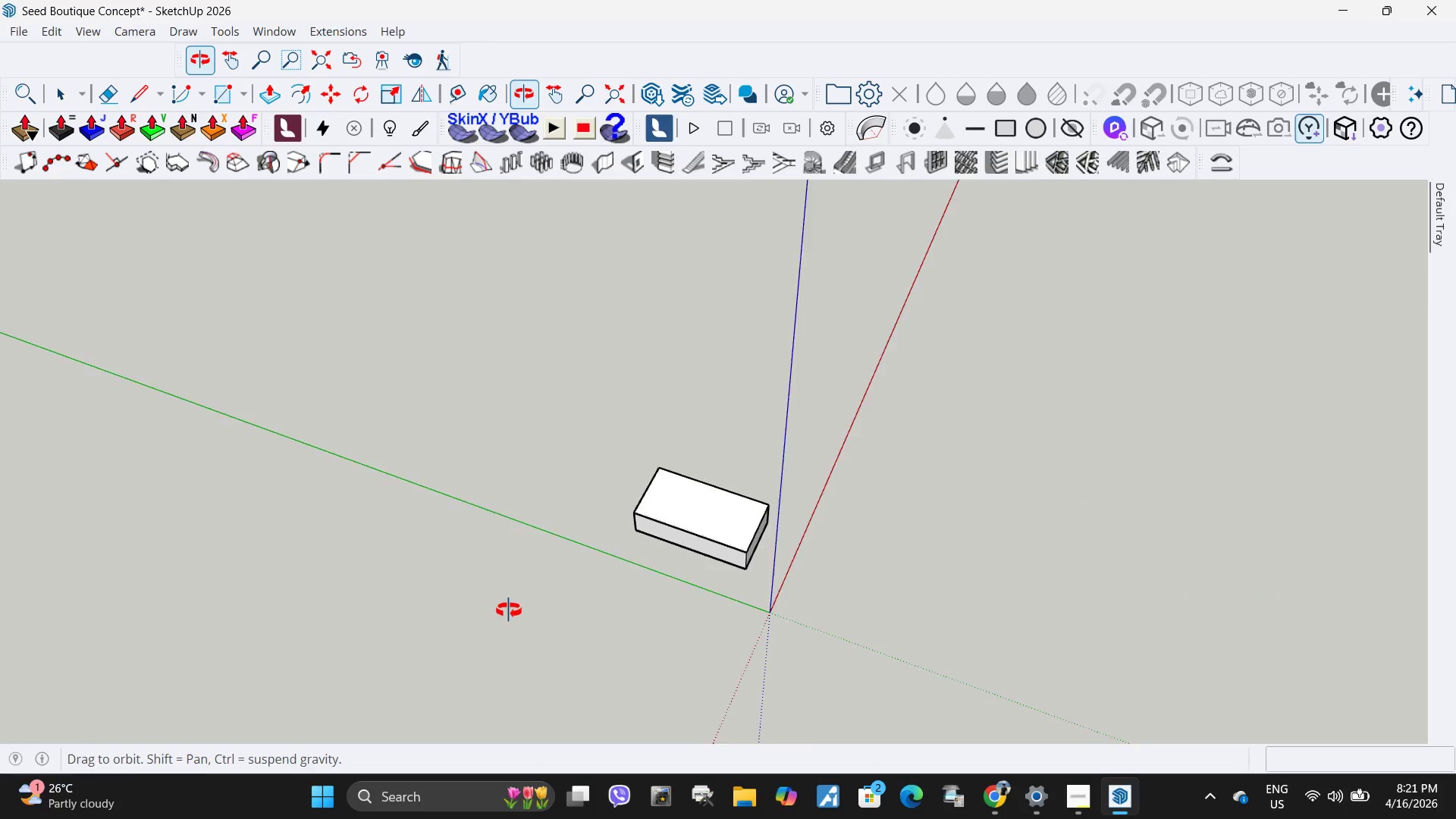 
scroll: coordinate [818, 557], scroll_direction: down, amount: 4.0
 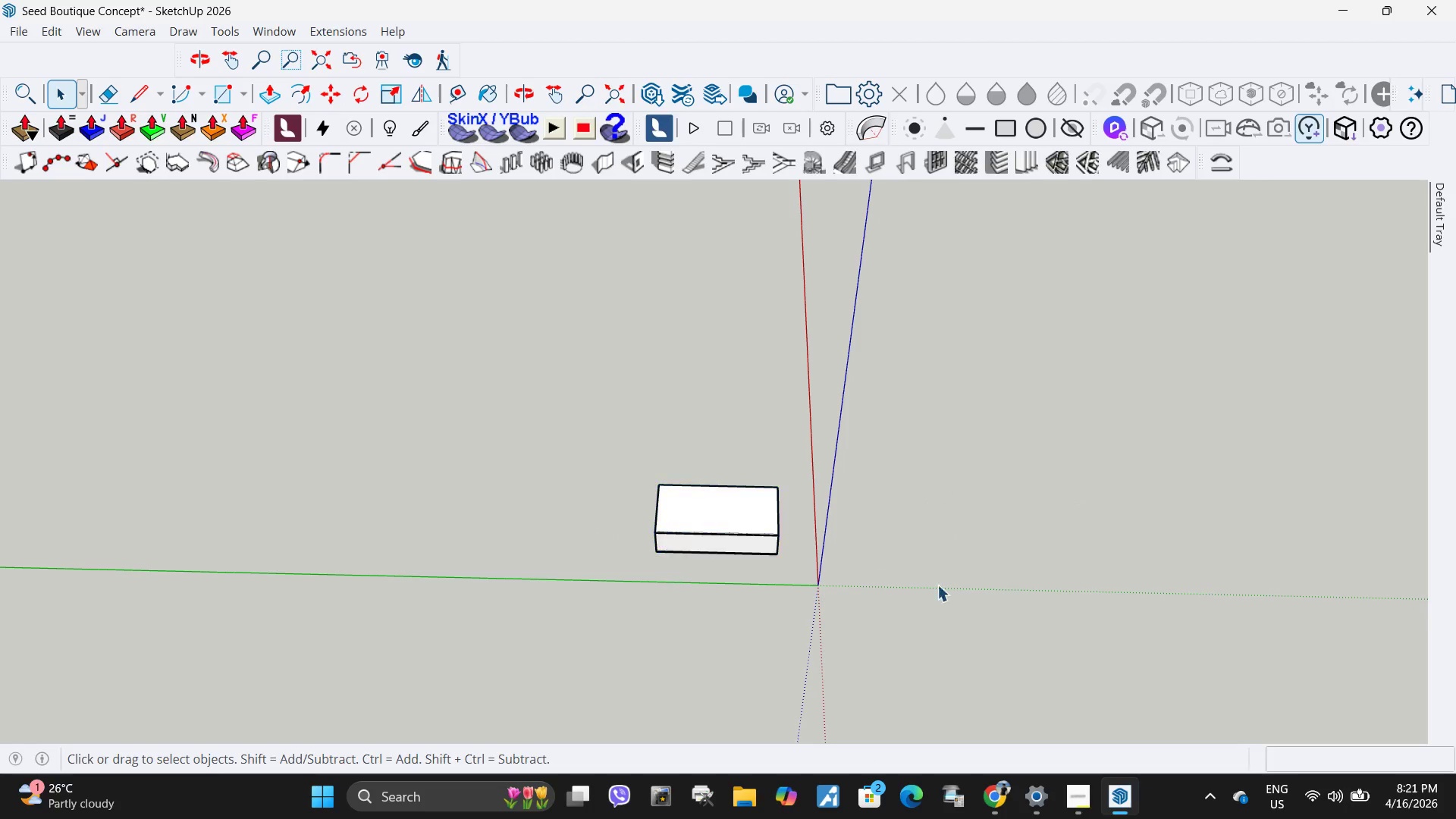 
left_click([679, 508])
 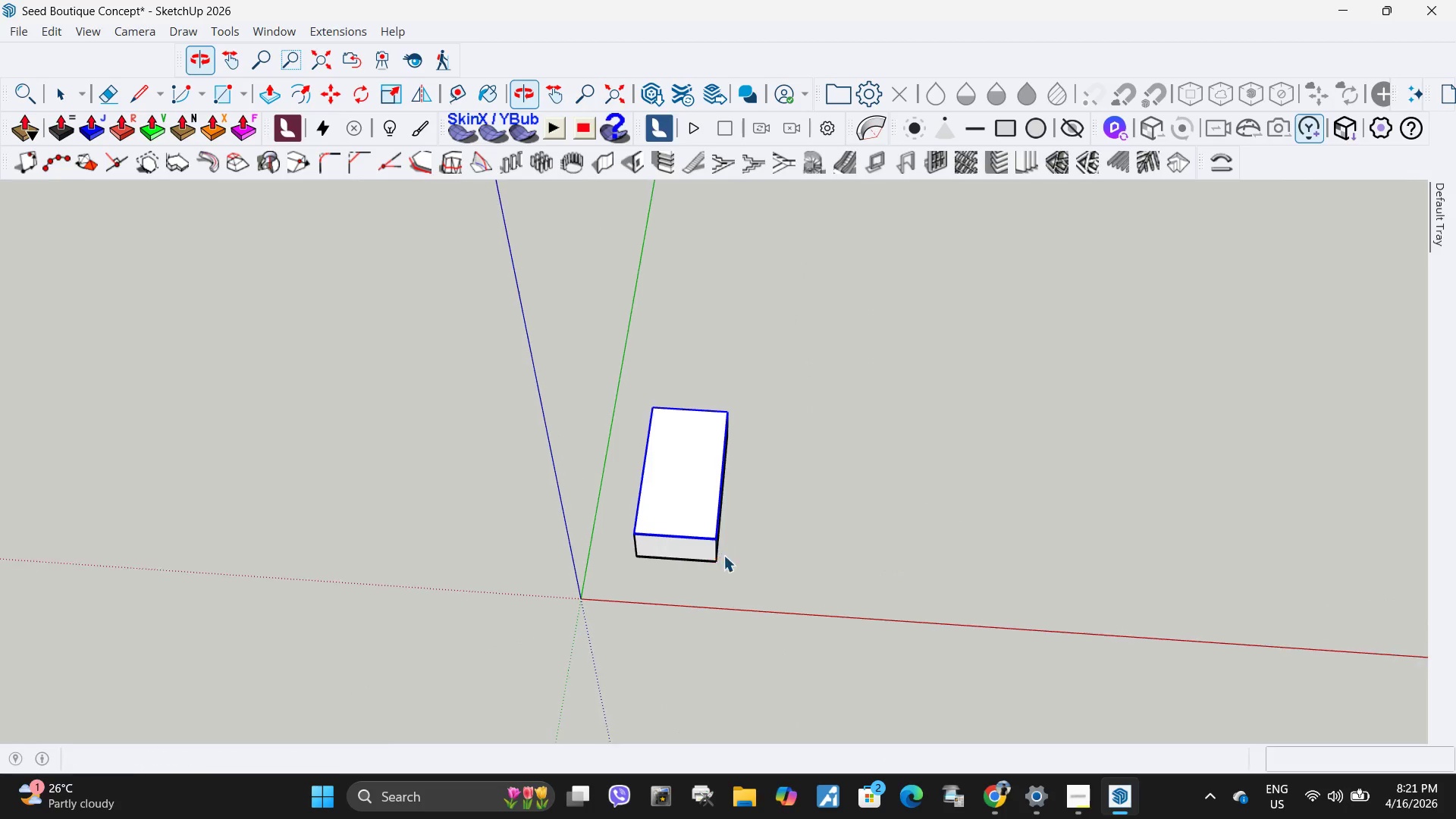 
scroll: coordinate [633, 519], scroll_direction: up, amount: 3.0
 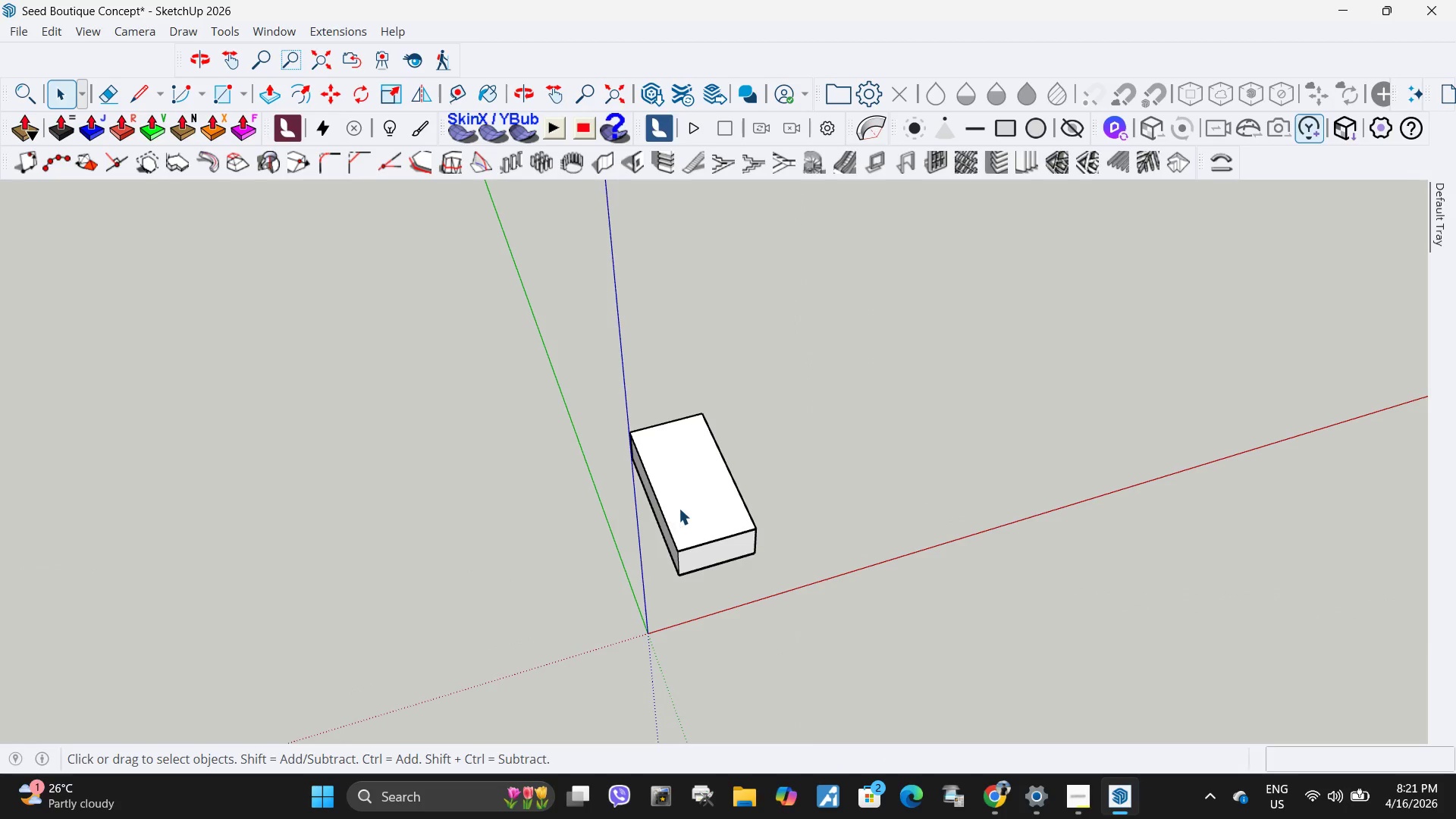 
key(M)
 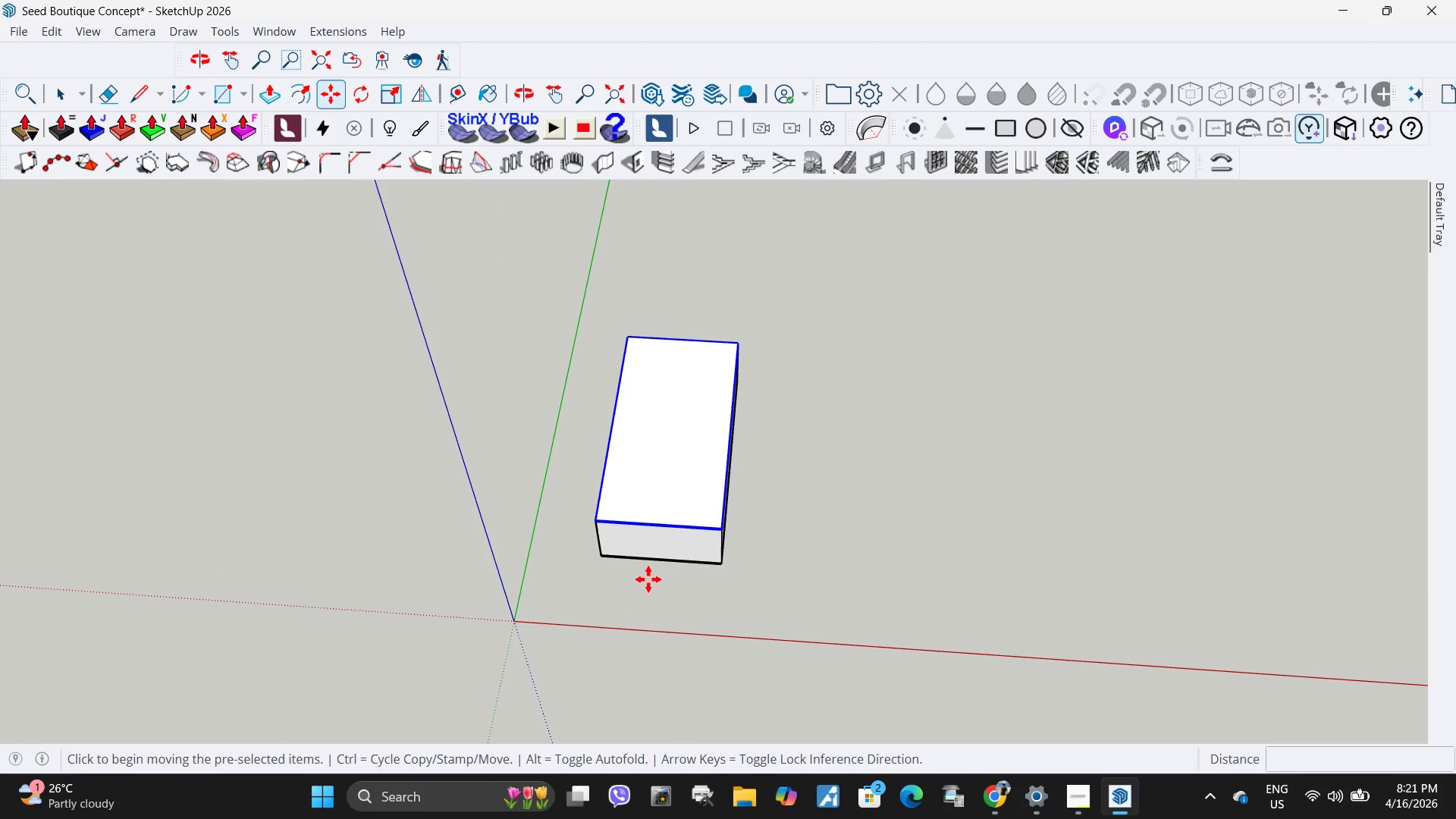 
scroll: coordinate [705, 557], scroll_direction: up, amount: 4.0
 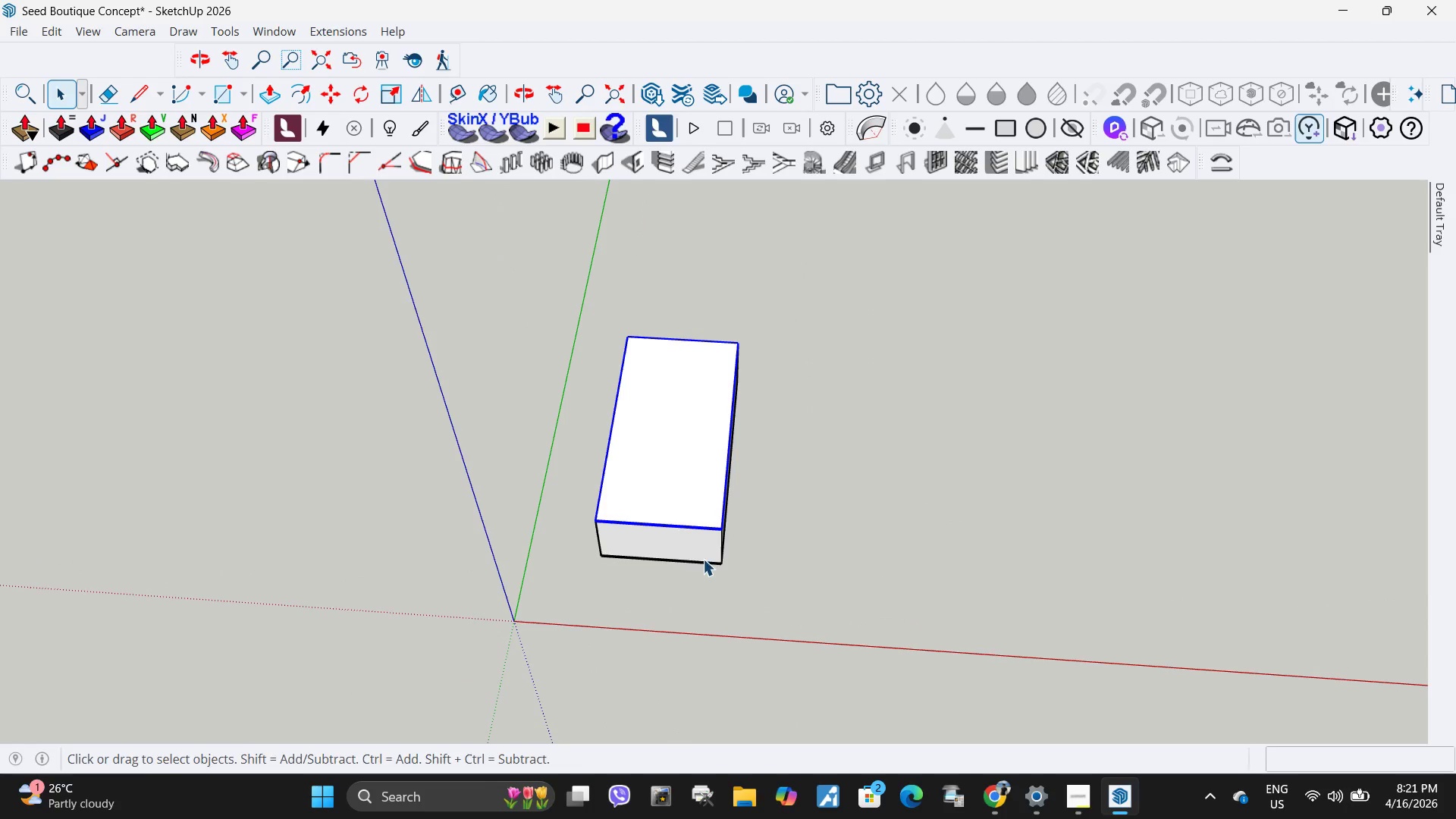 
left_click([648, 592])
 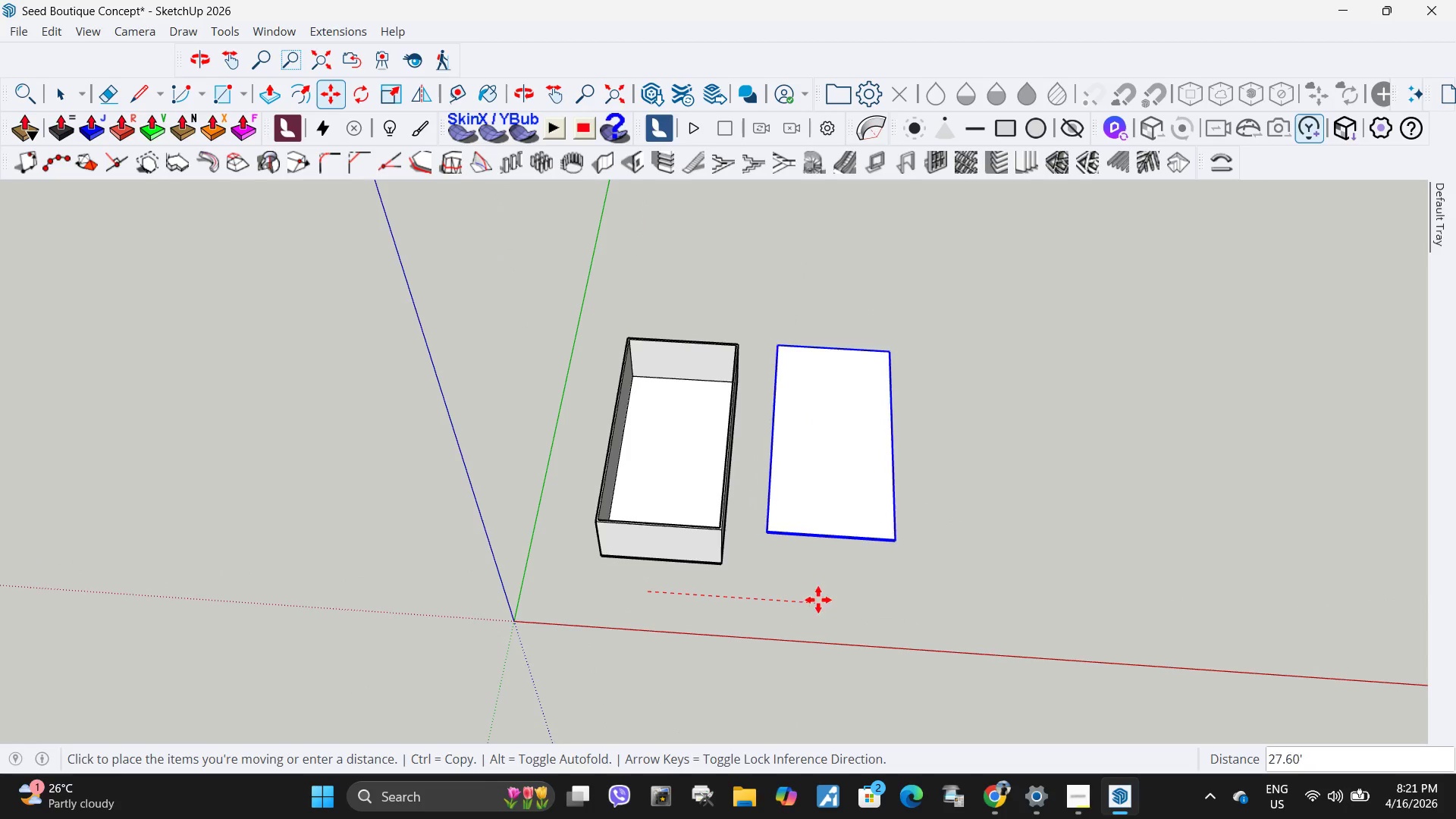 
left_click([822, 600])
 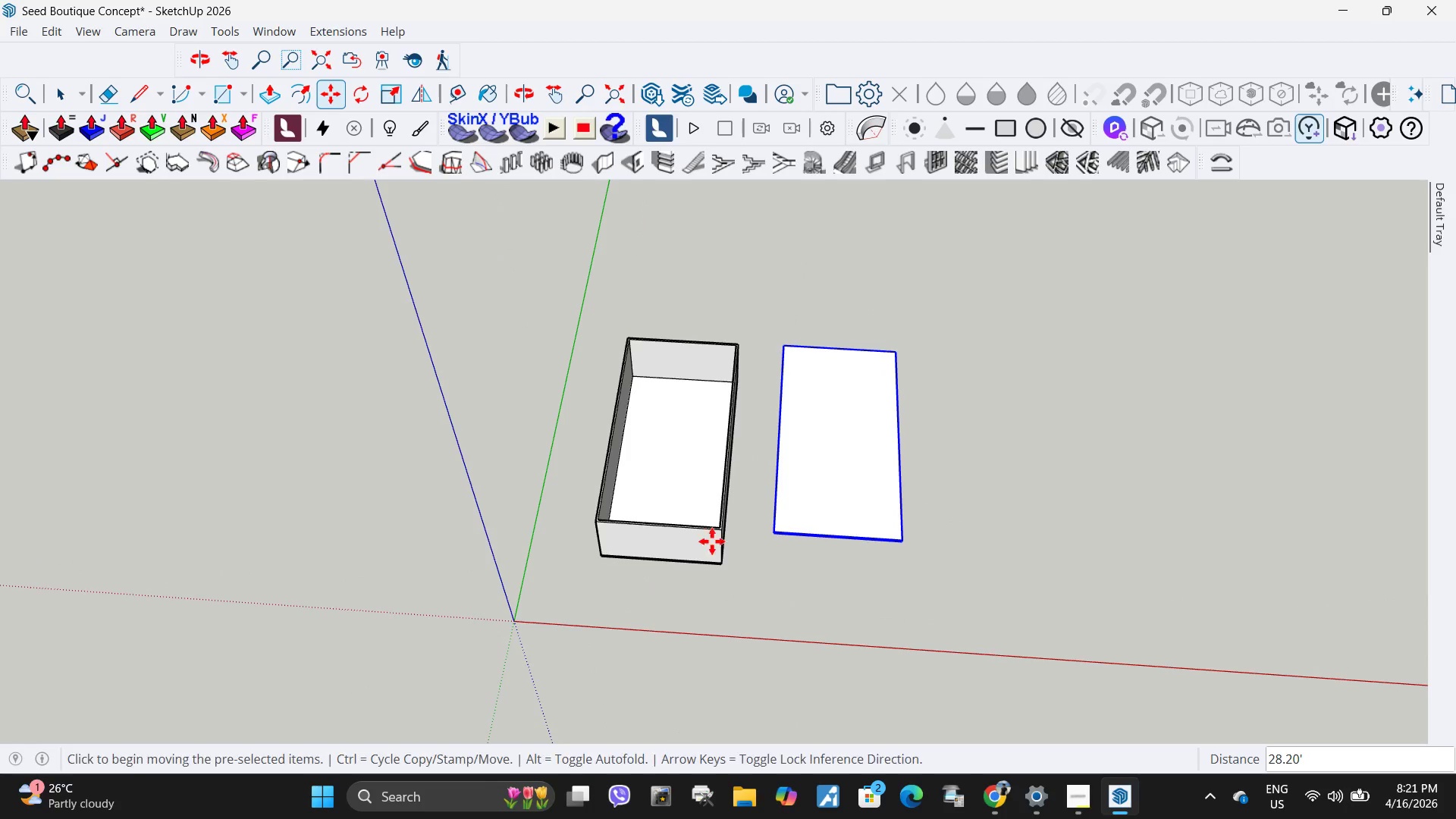 
scroll: coordinate [621, 534], scroll_direction: up, amount: 14.0
 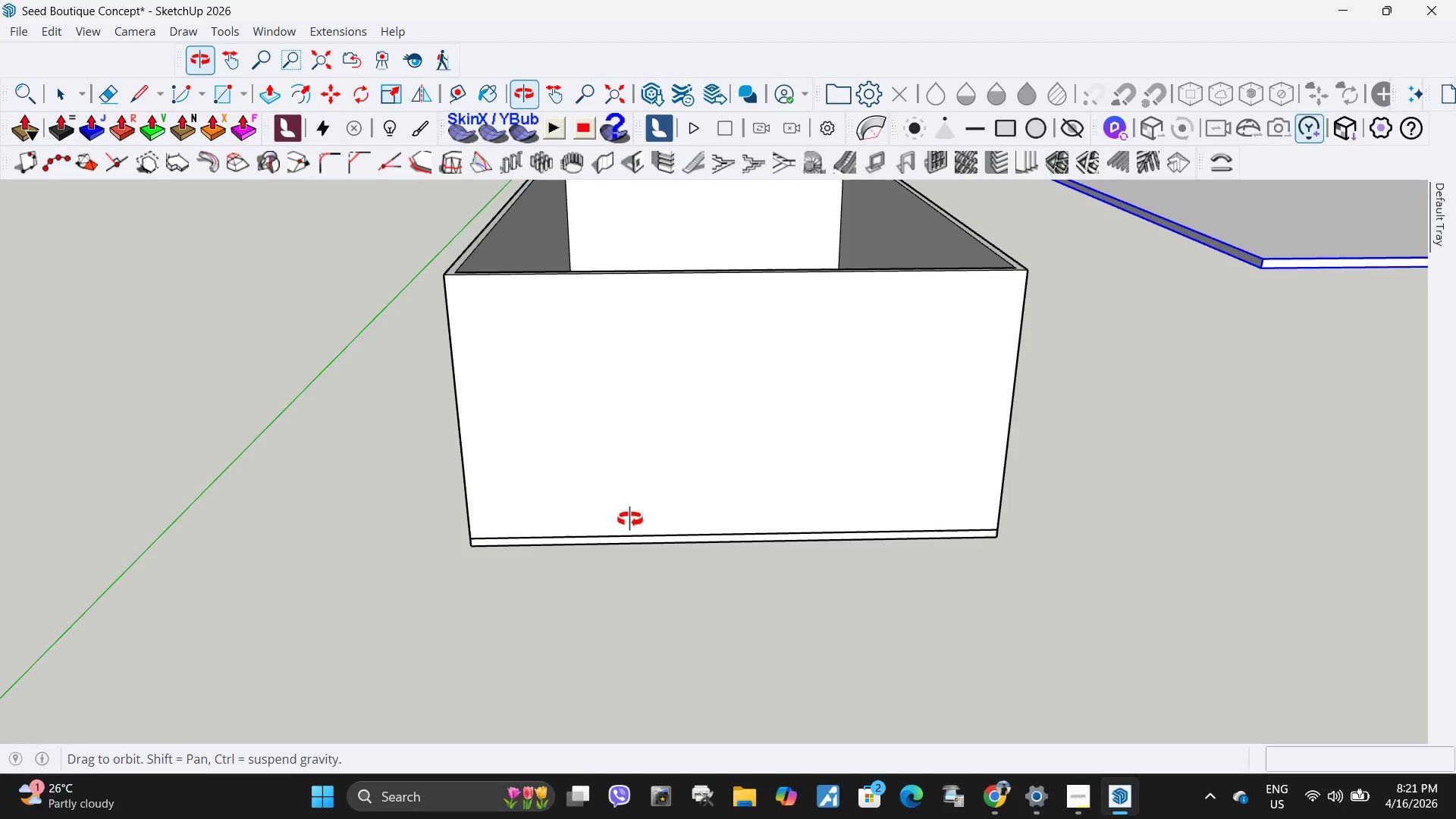 
key(Space)
 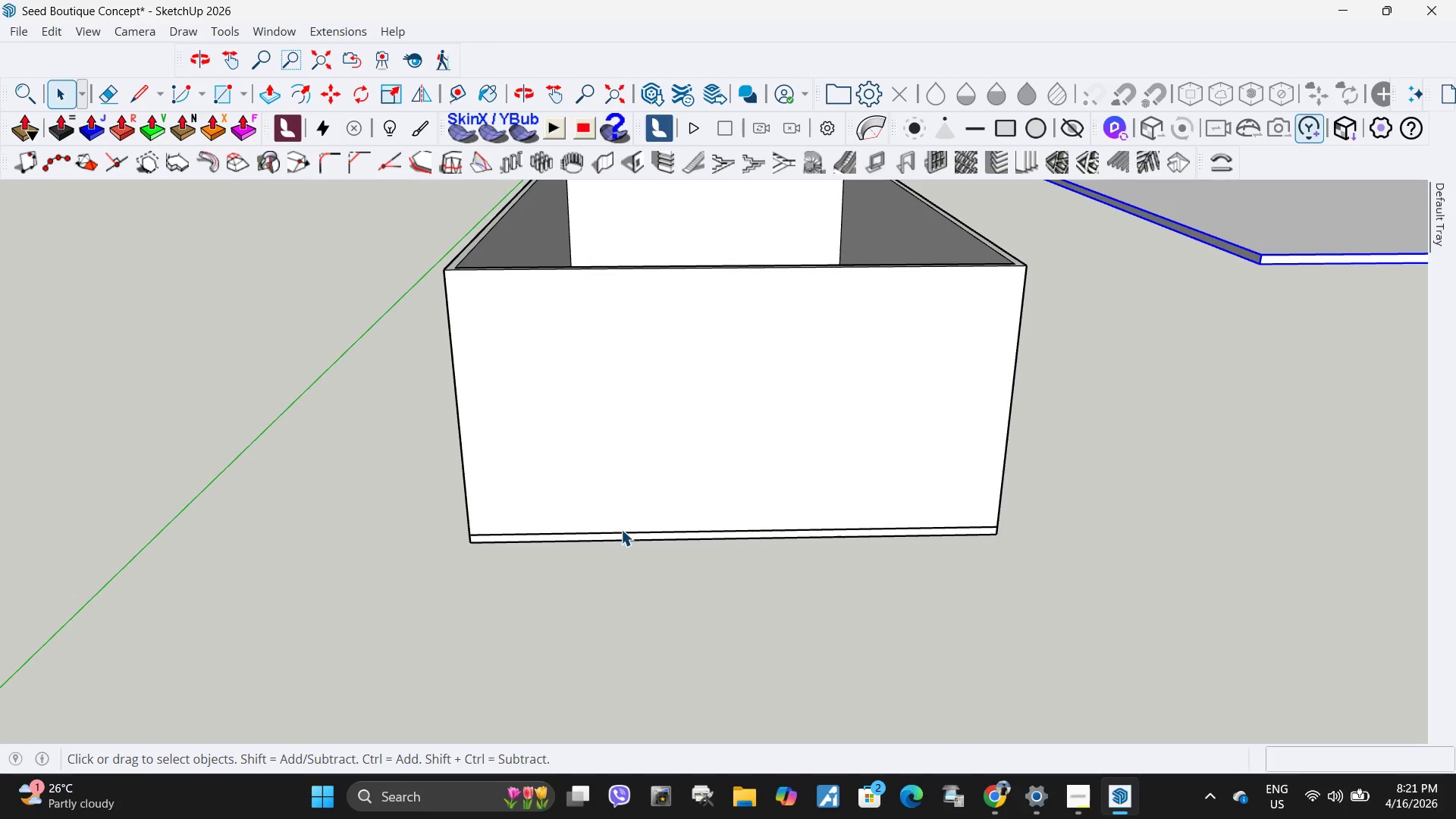 
left_click([619, 535])
 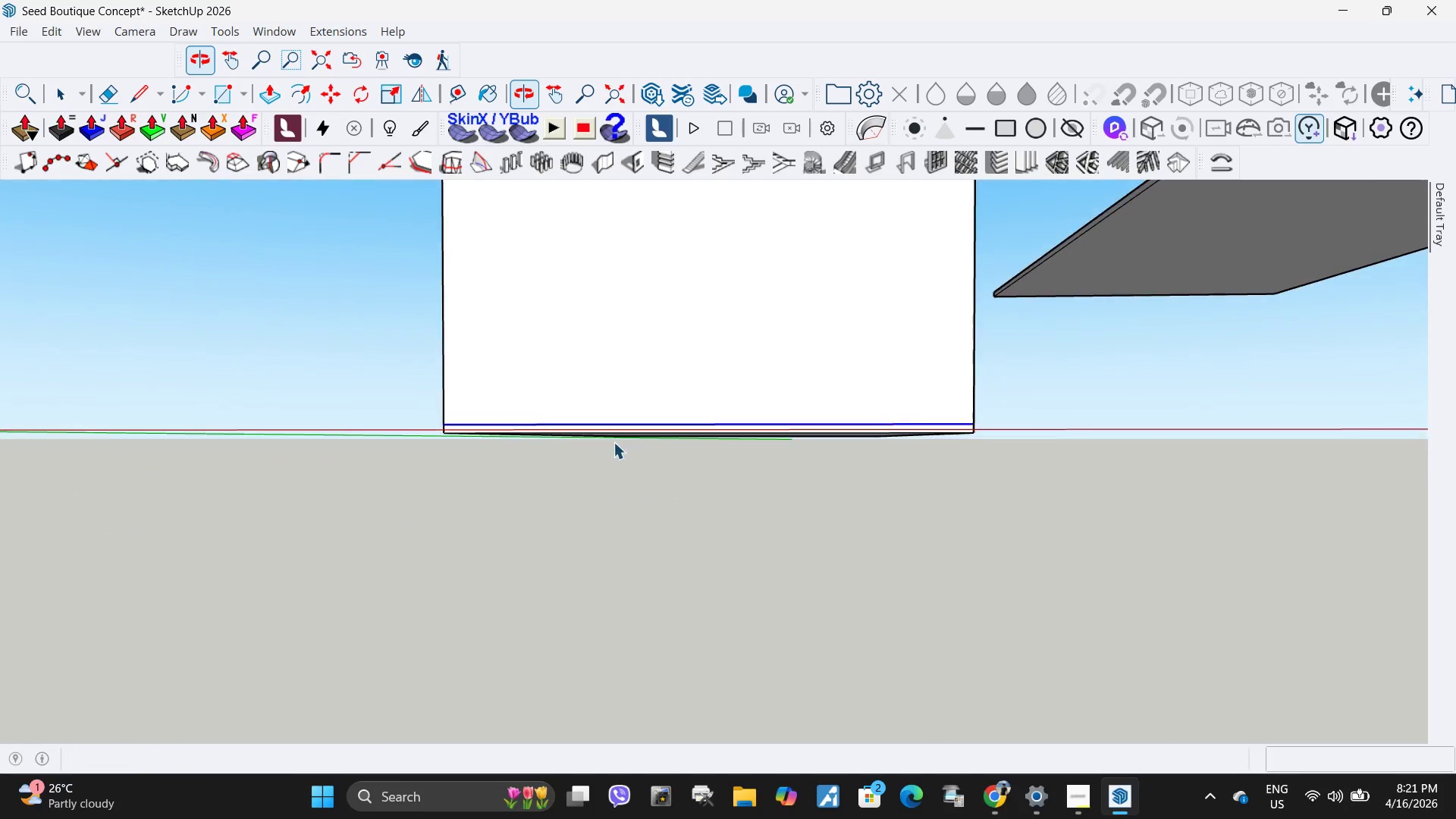 
left_click([635, 430])
 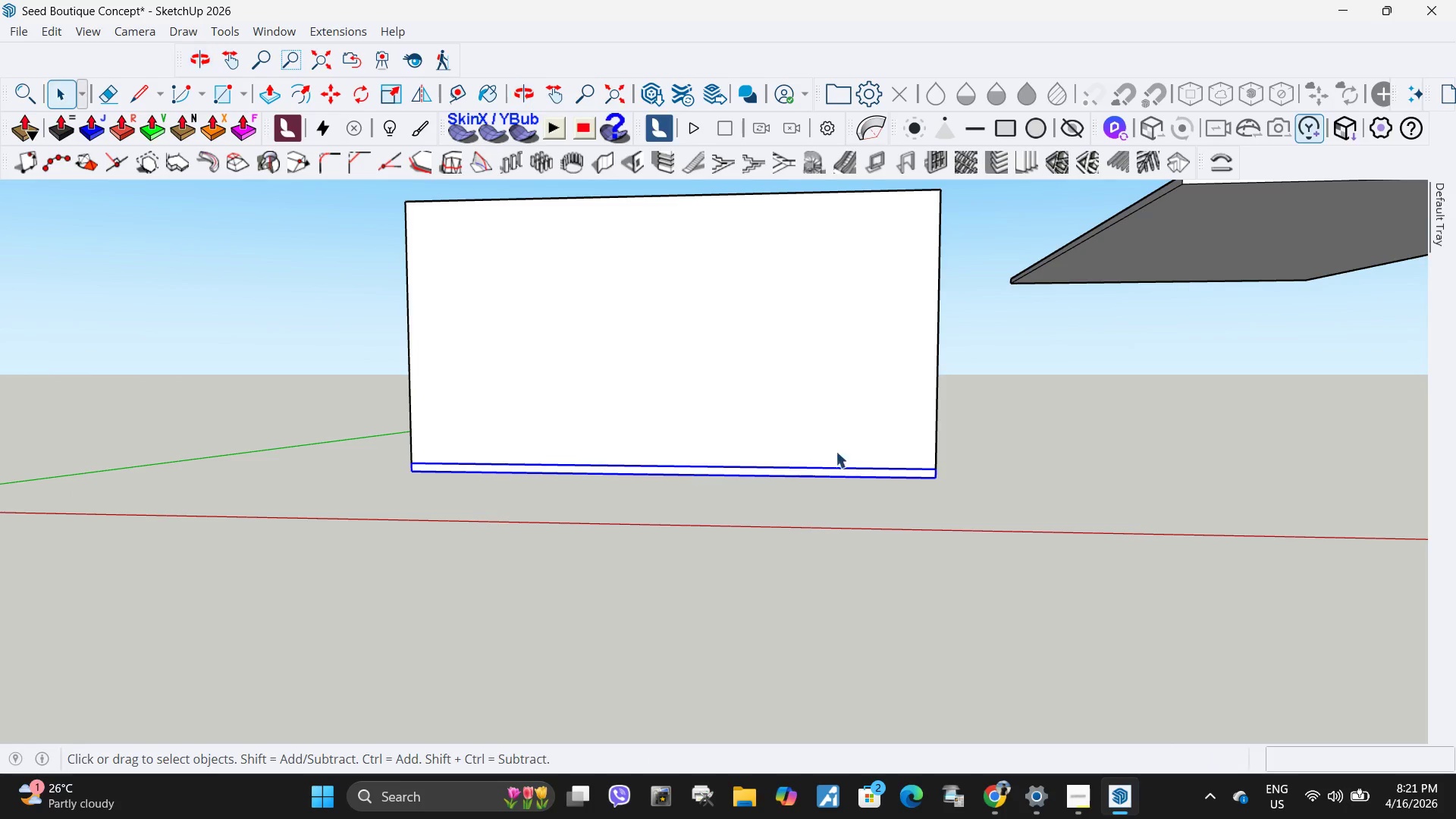 
key(M)
 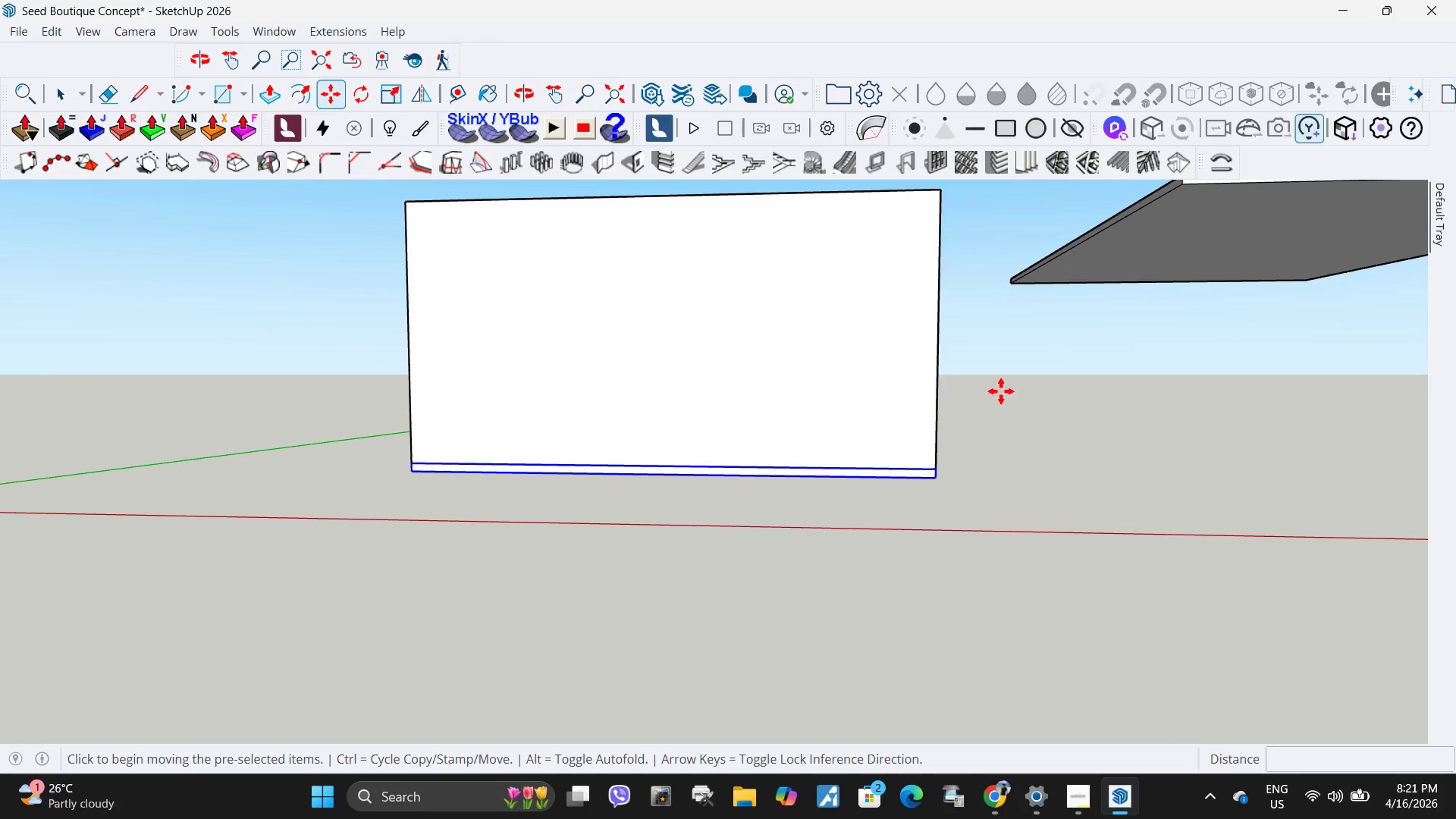 
left_click([1001, 391])
 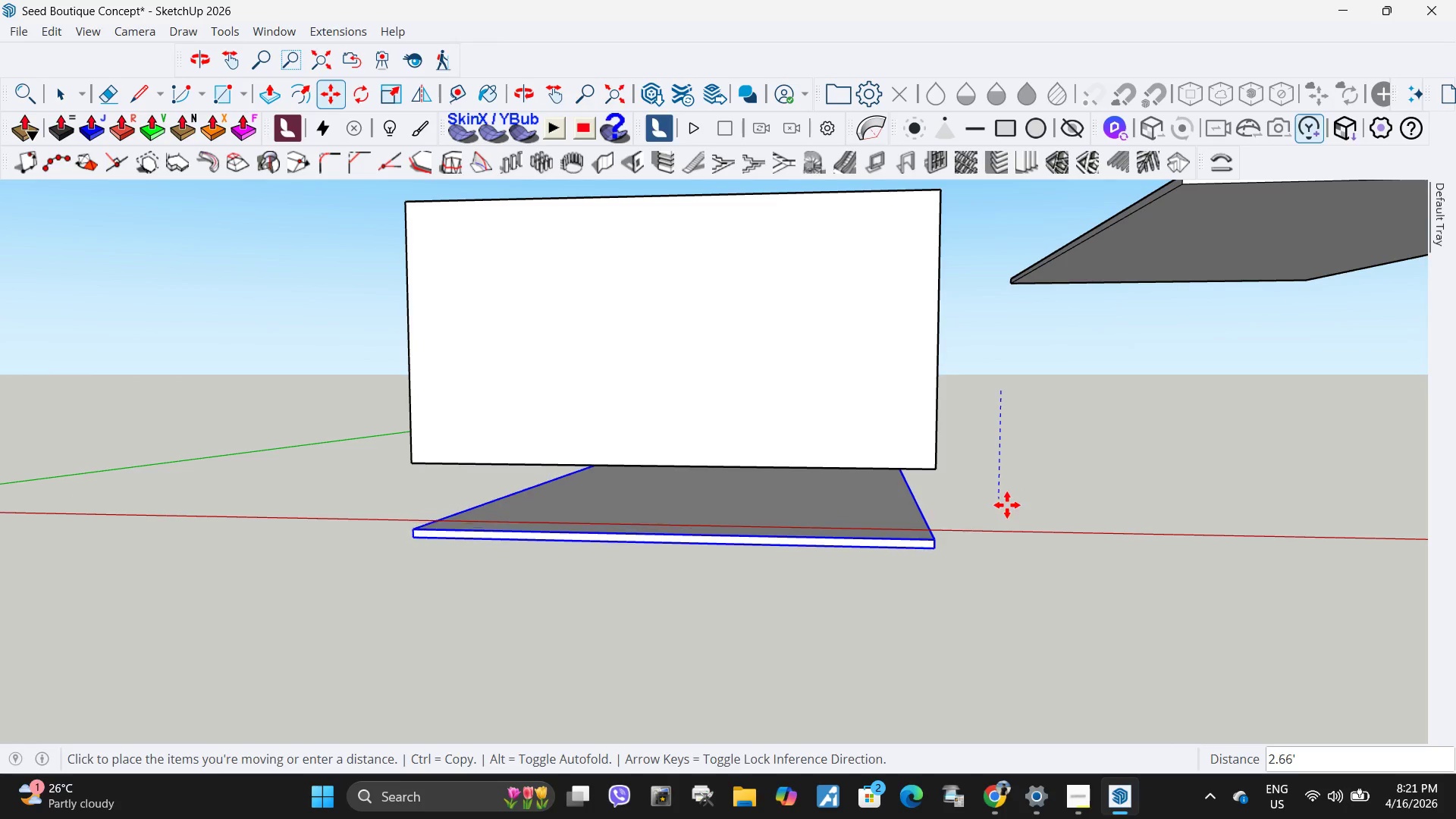 
left_click([1008, 520])
 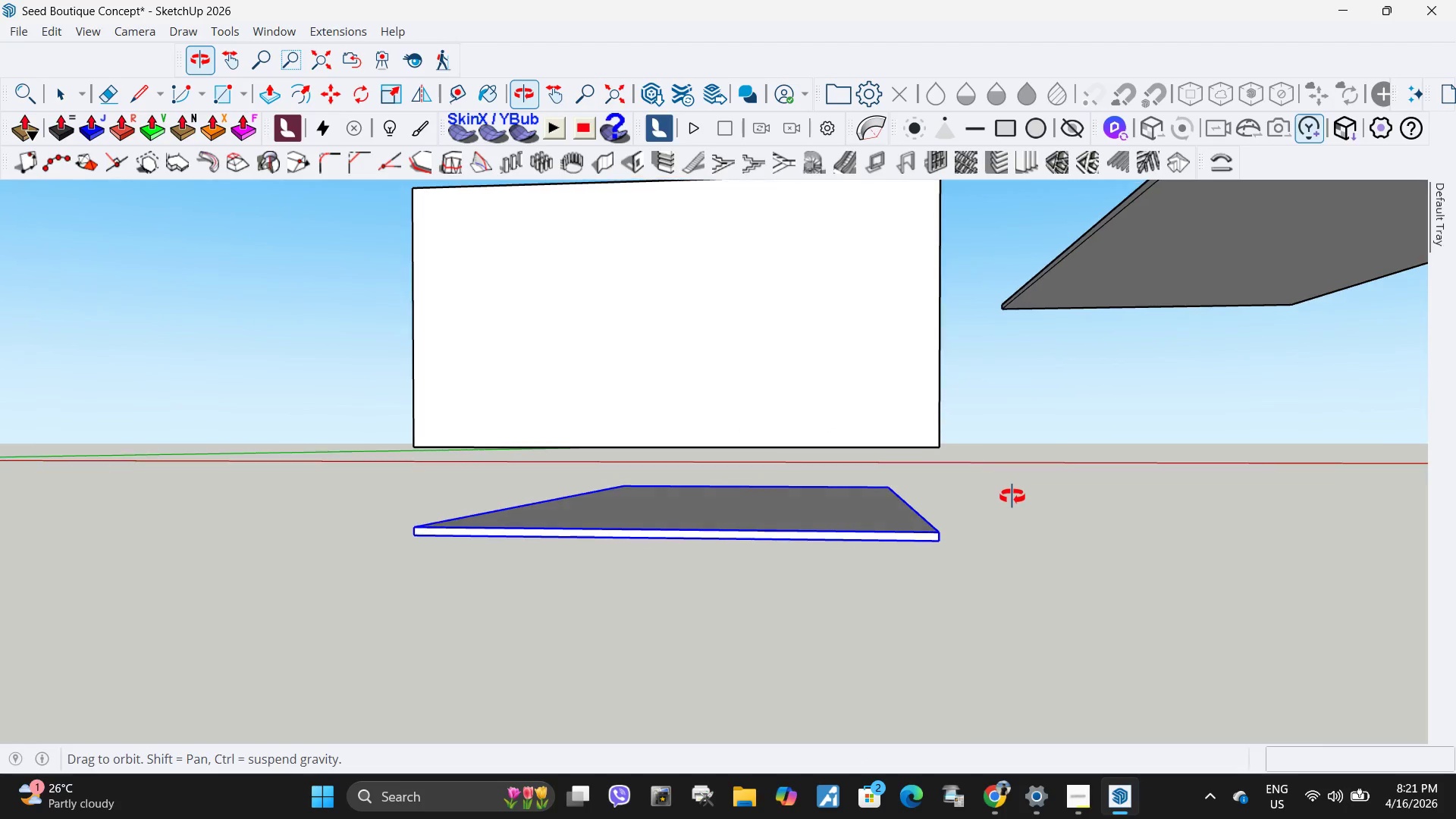 
key(Space)
 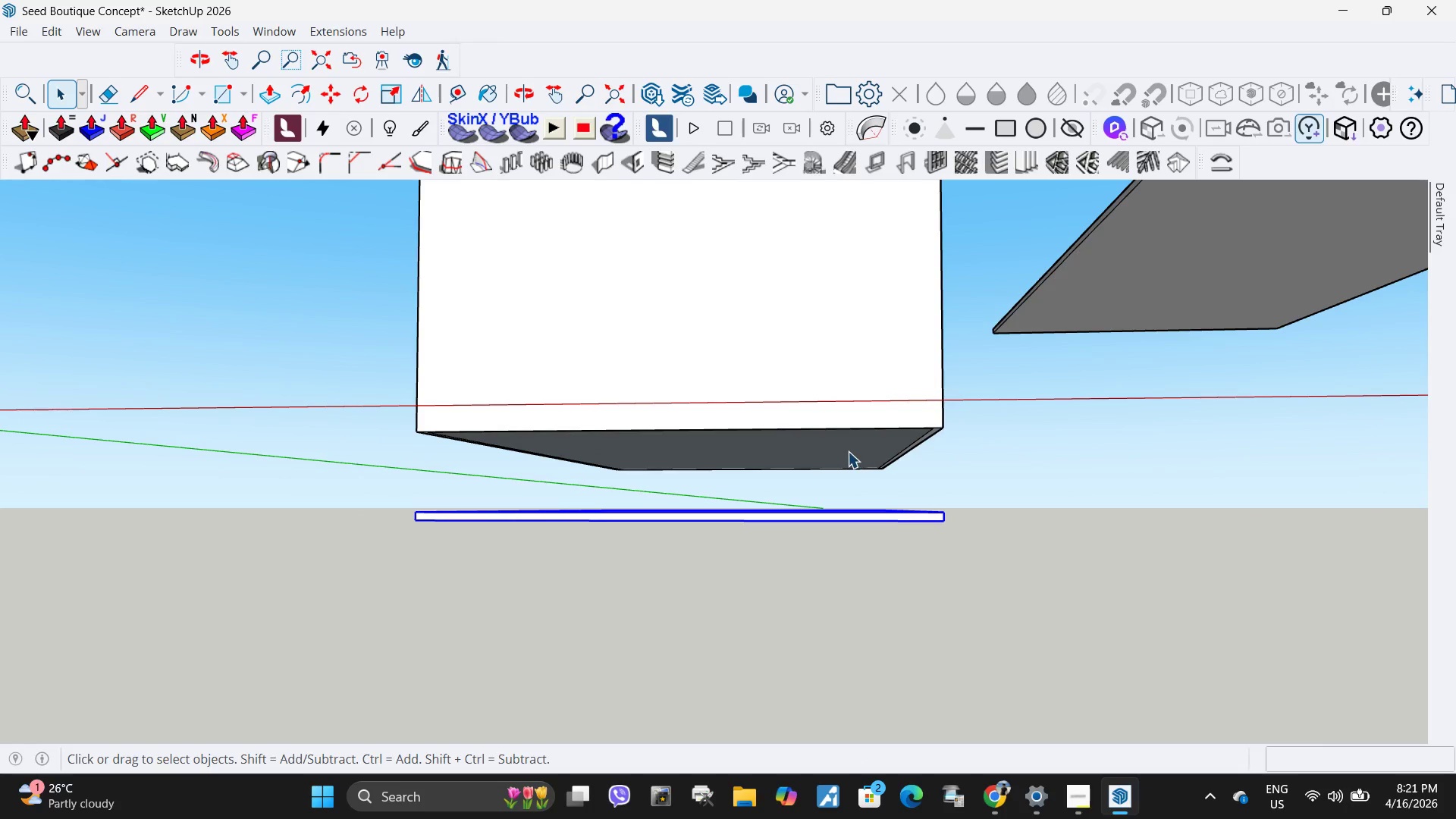 
left_click([846, 451])
 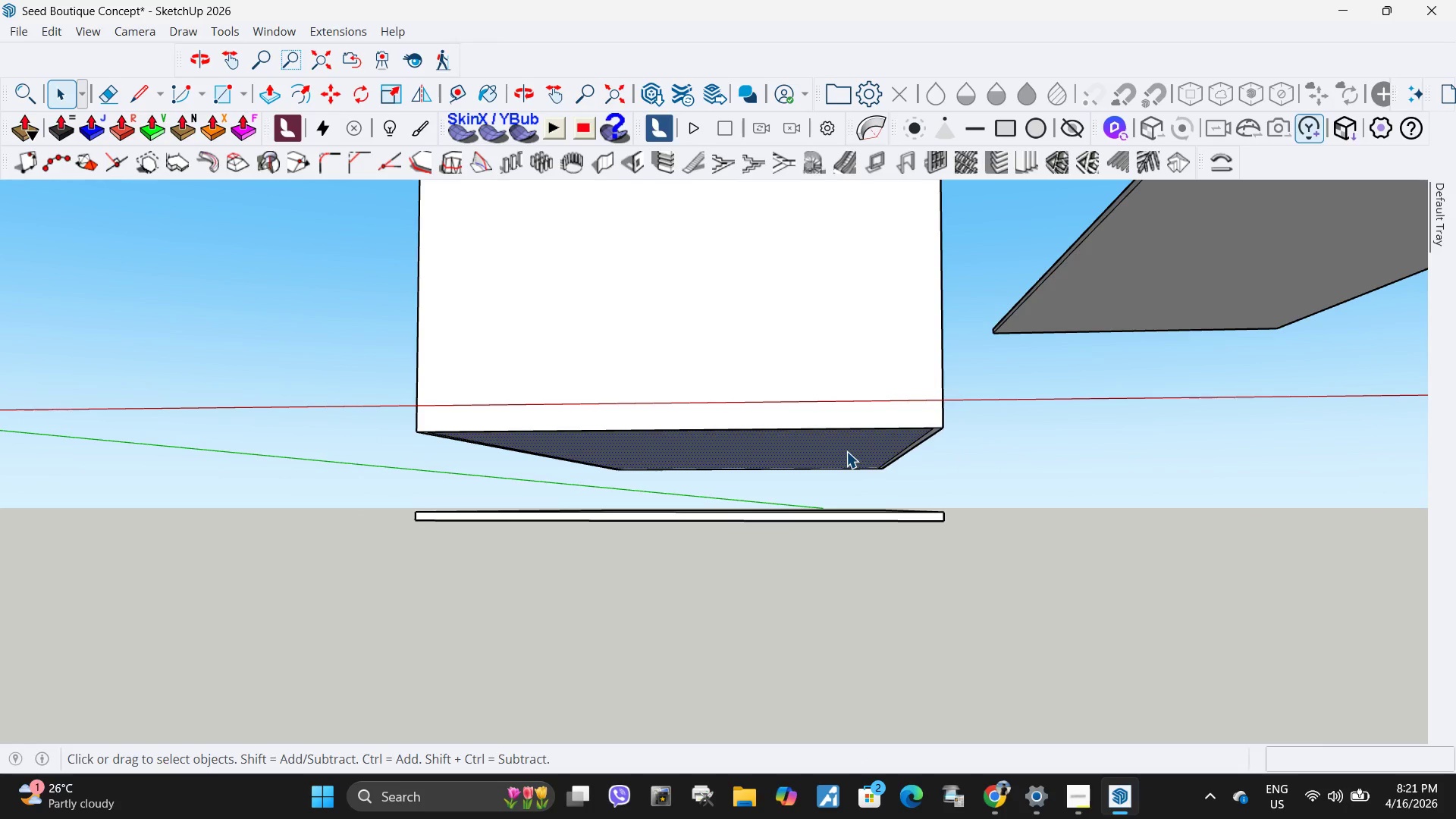 
key(Delete)
 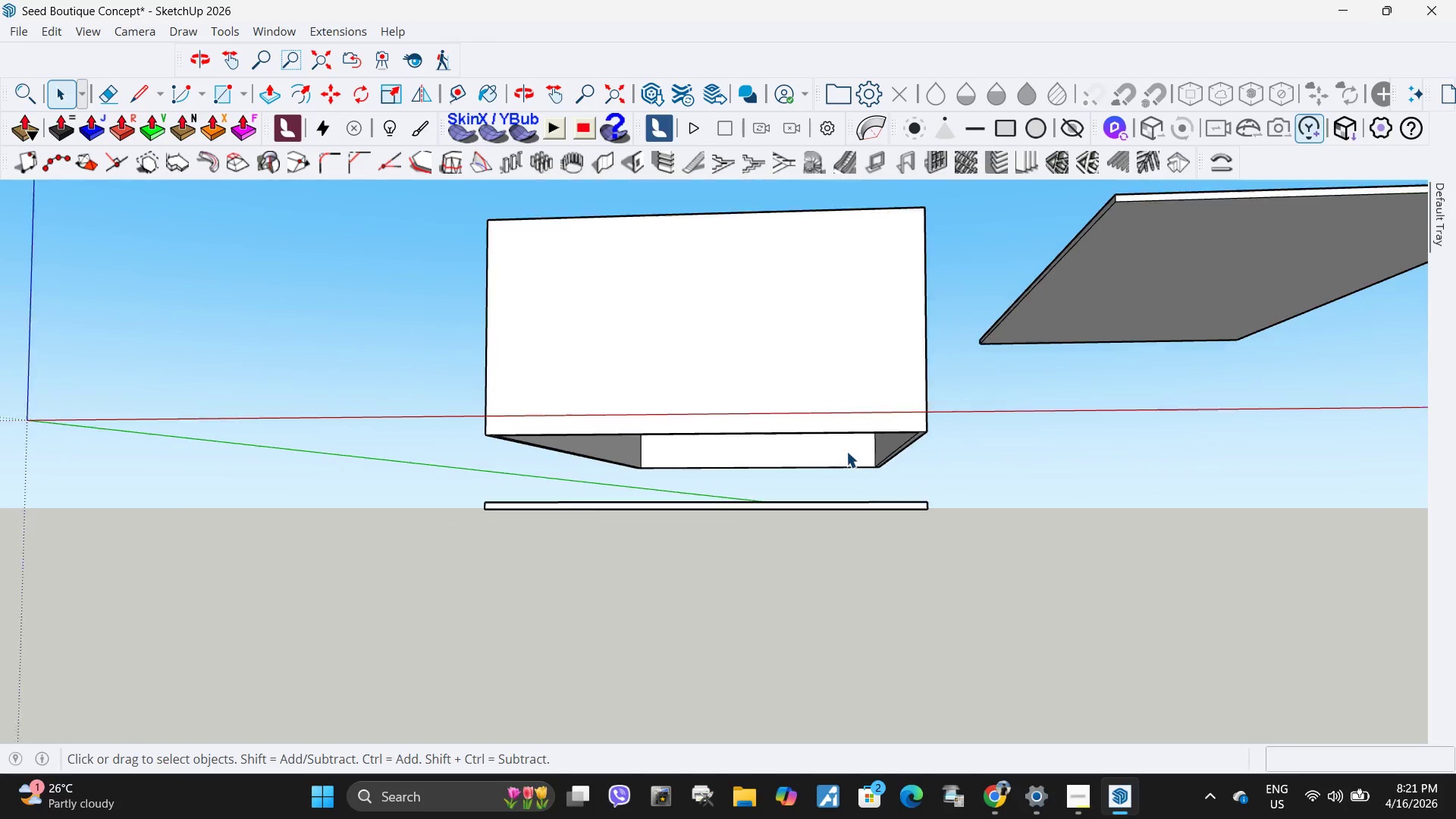 
scroll: coordinate [846, 451], scroll_direction: down, amount: 4.0
 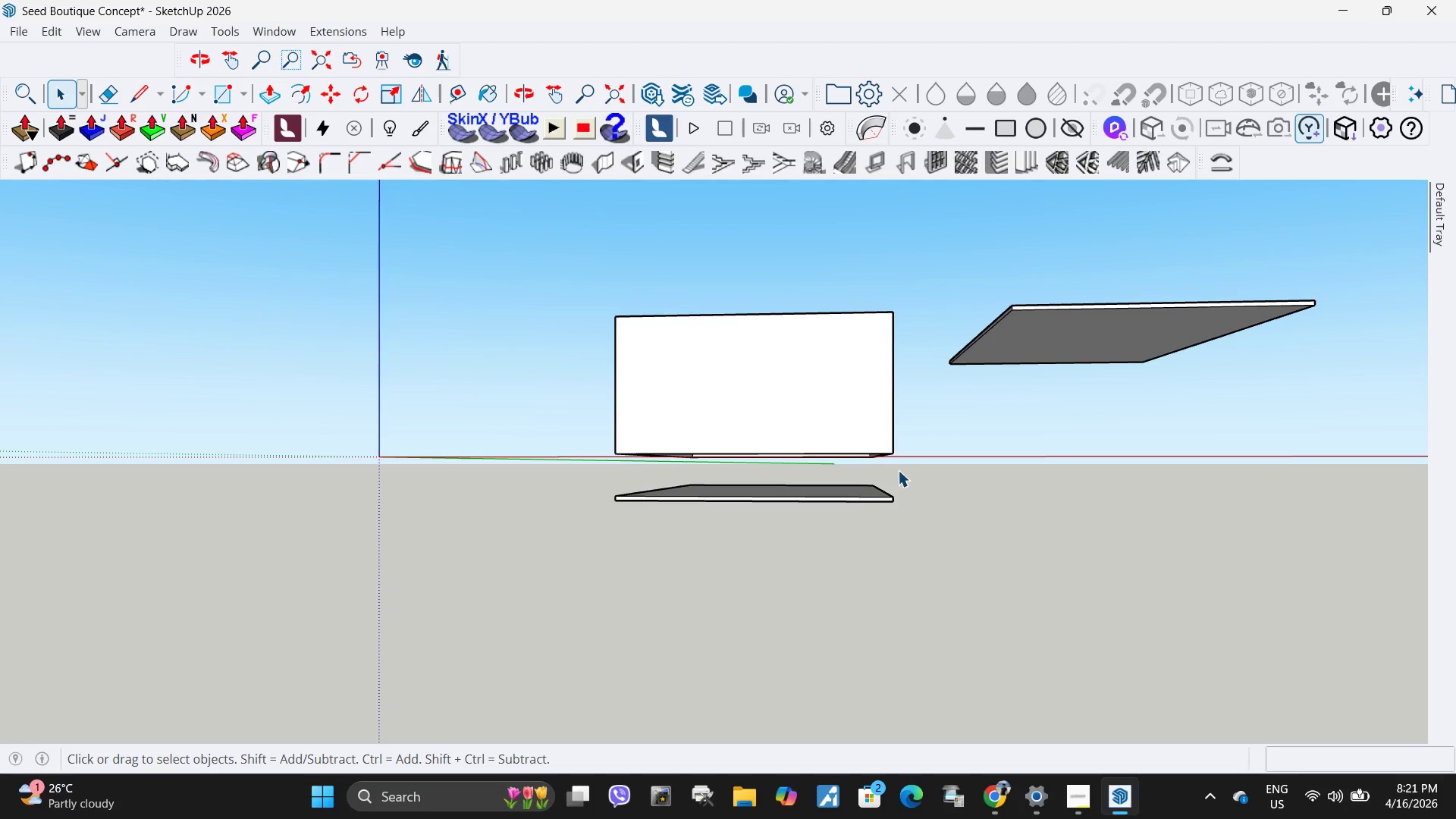 
left_click_drag(start_coordinate=[900, 472], to_coordinate=[554, 281])
 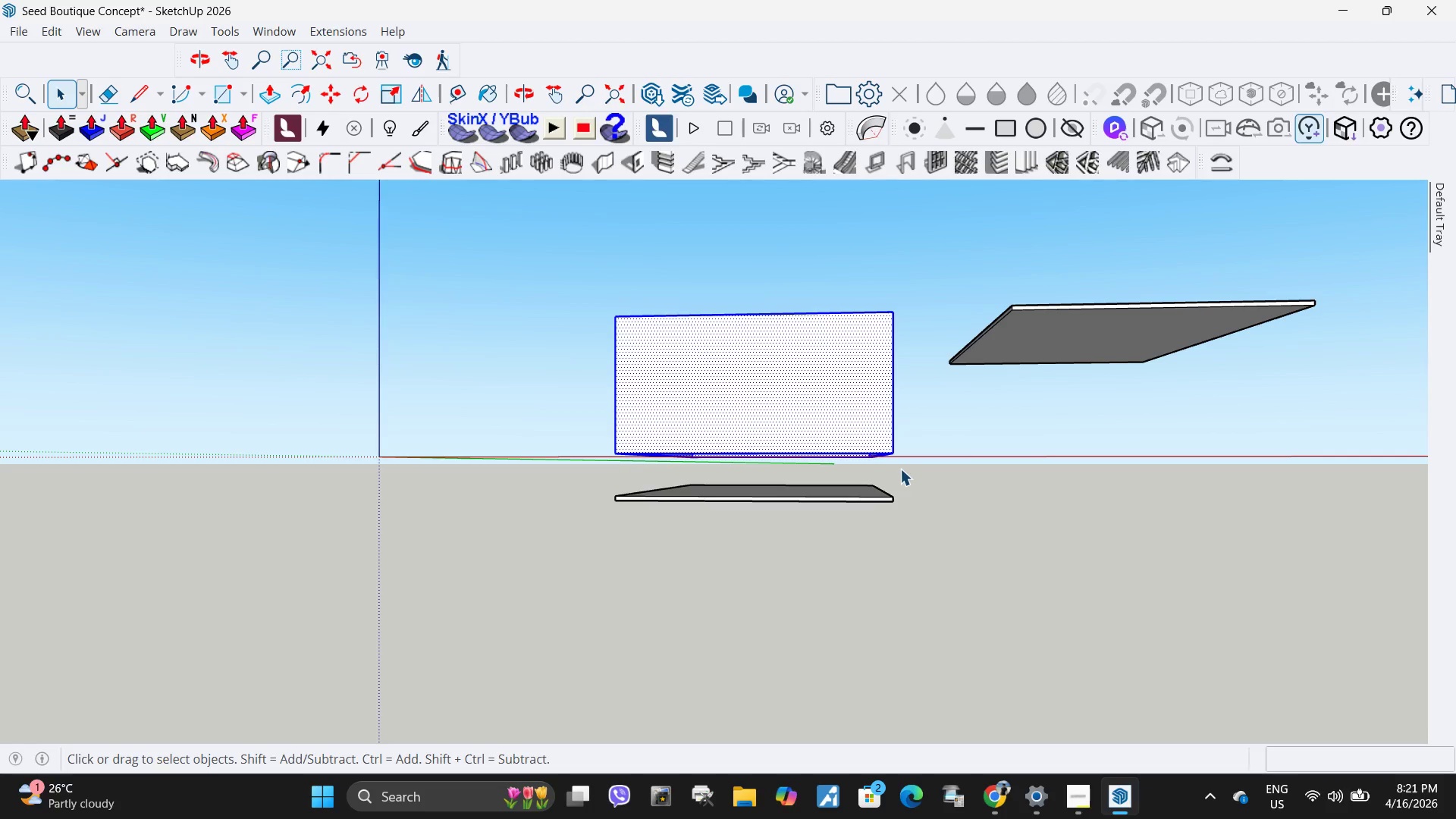 
left_click_drag(start_coordinate=[905, 469], to_coordinate=[560, 293])
 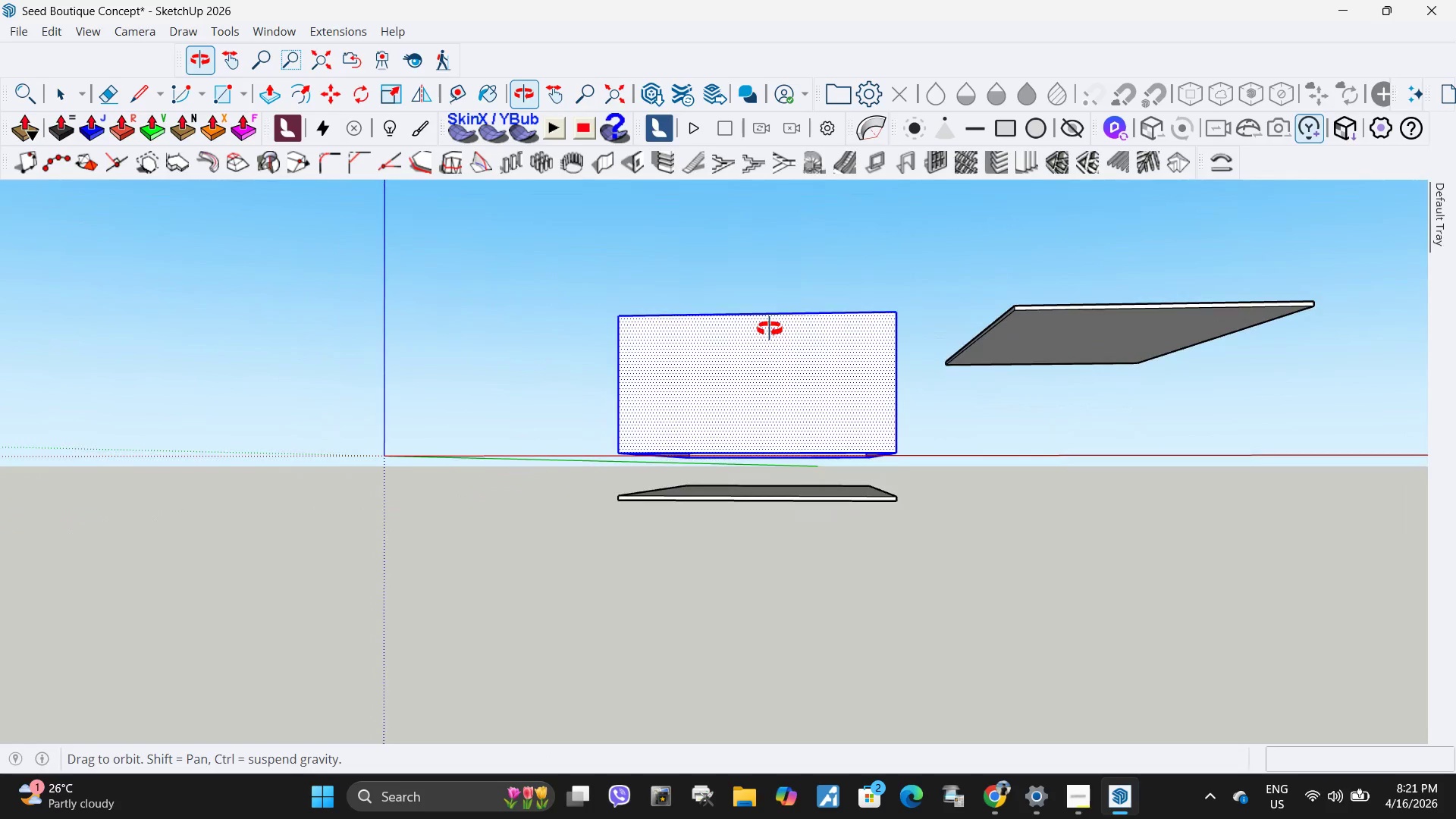 
right_click([770, 384])
 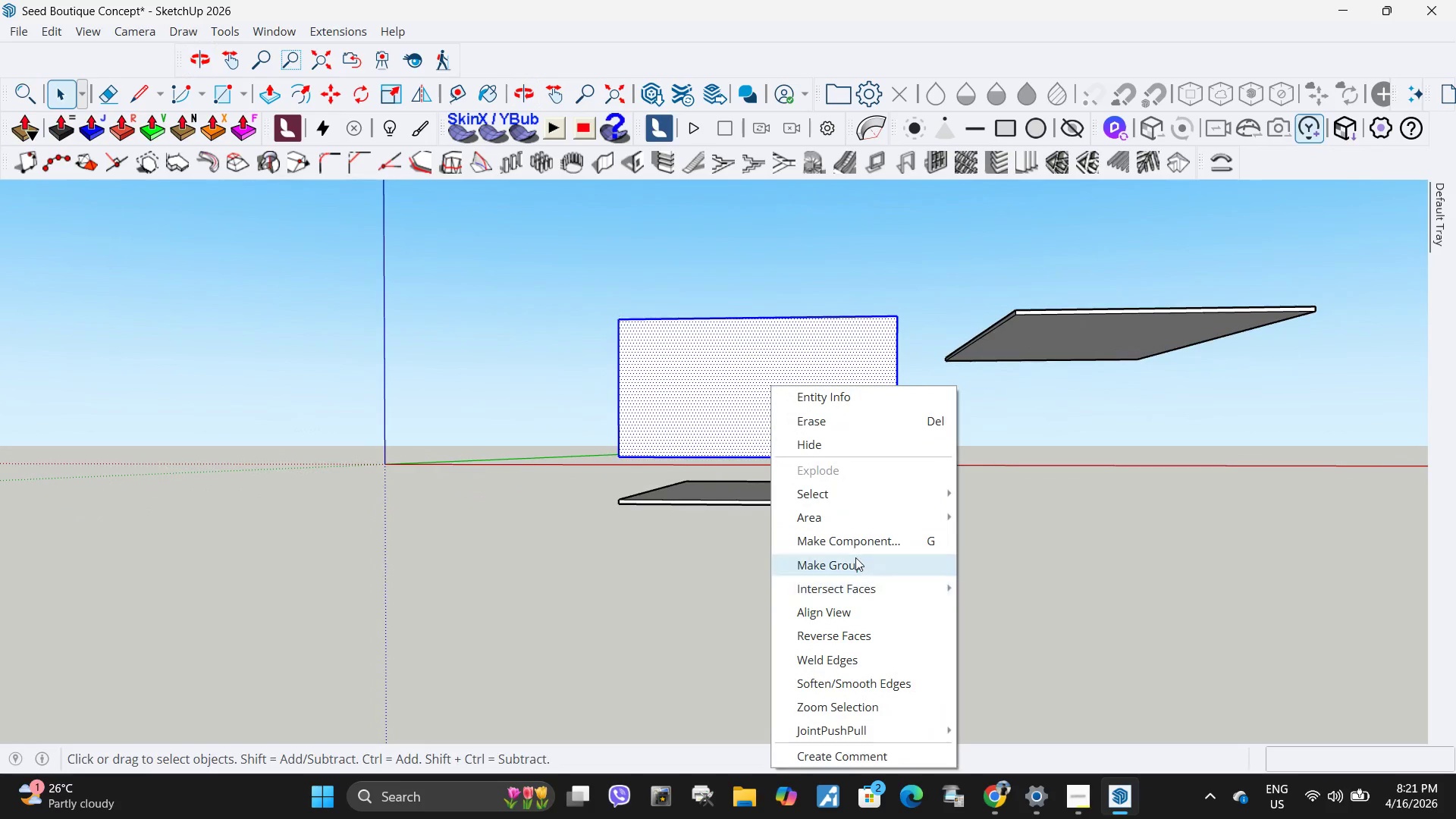 
left_click([855, 557])
 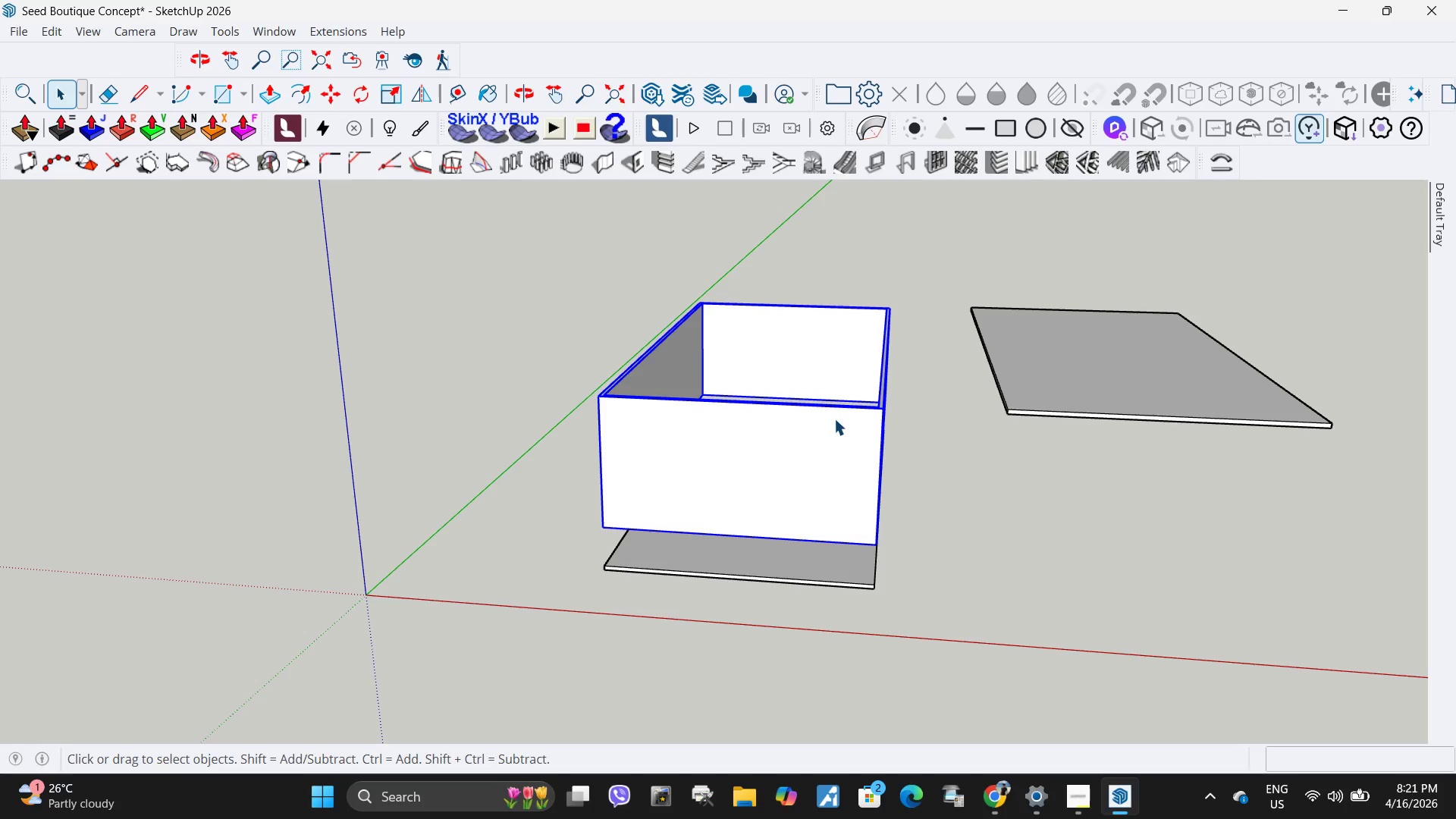 
scroll: coordinate [823, 422], scroll_direction: down, amount: 3.0
 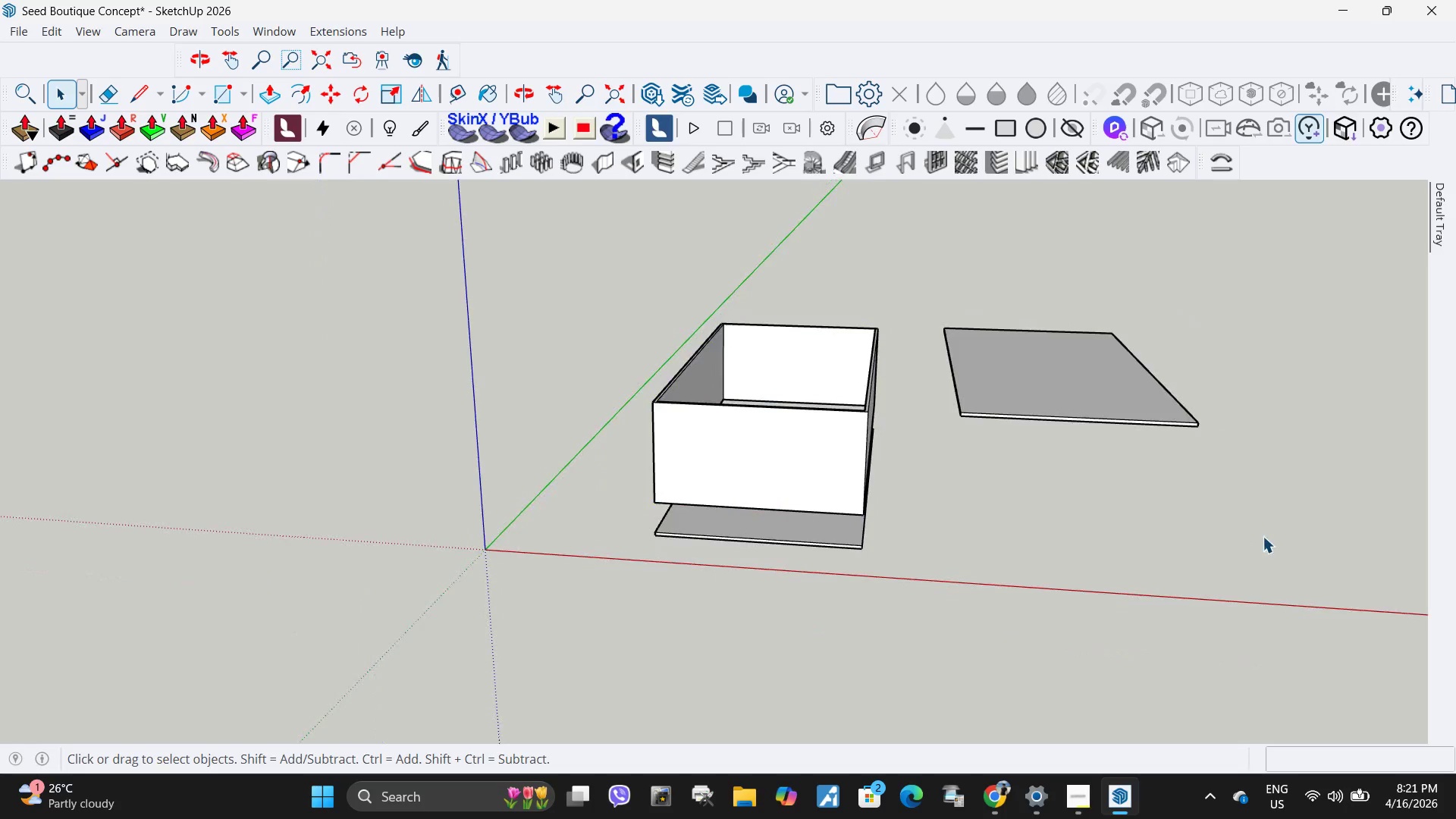 
left_click_drag(start_coordinate=[1263, 536], to_coordinate=[930, 272])
 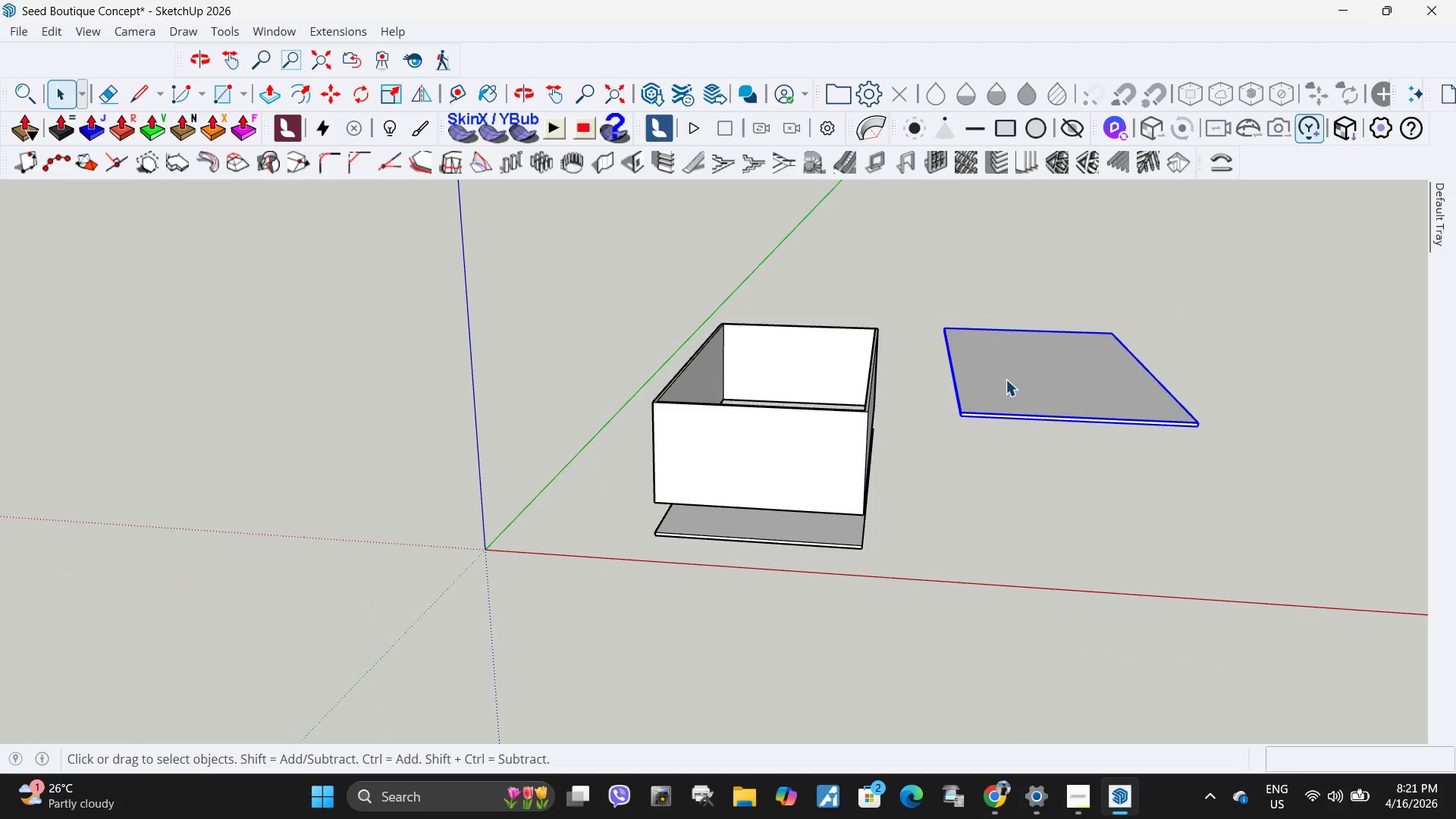 
right_click([1006, 379])
 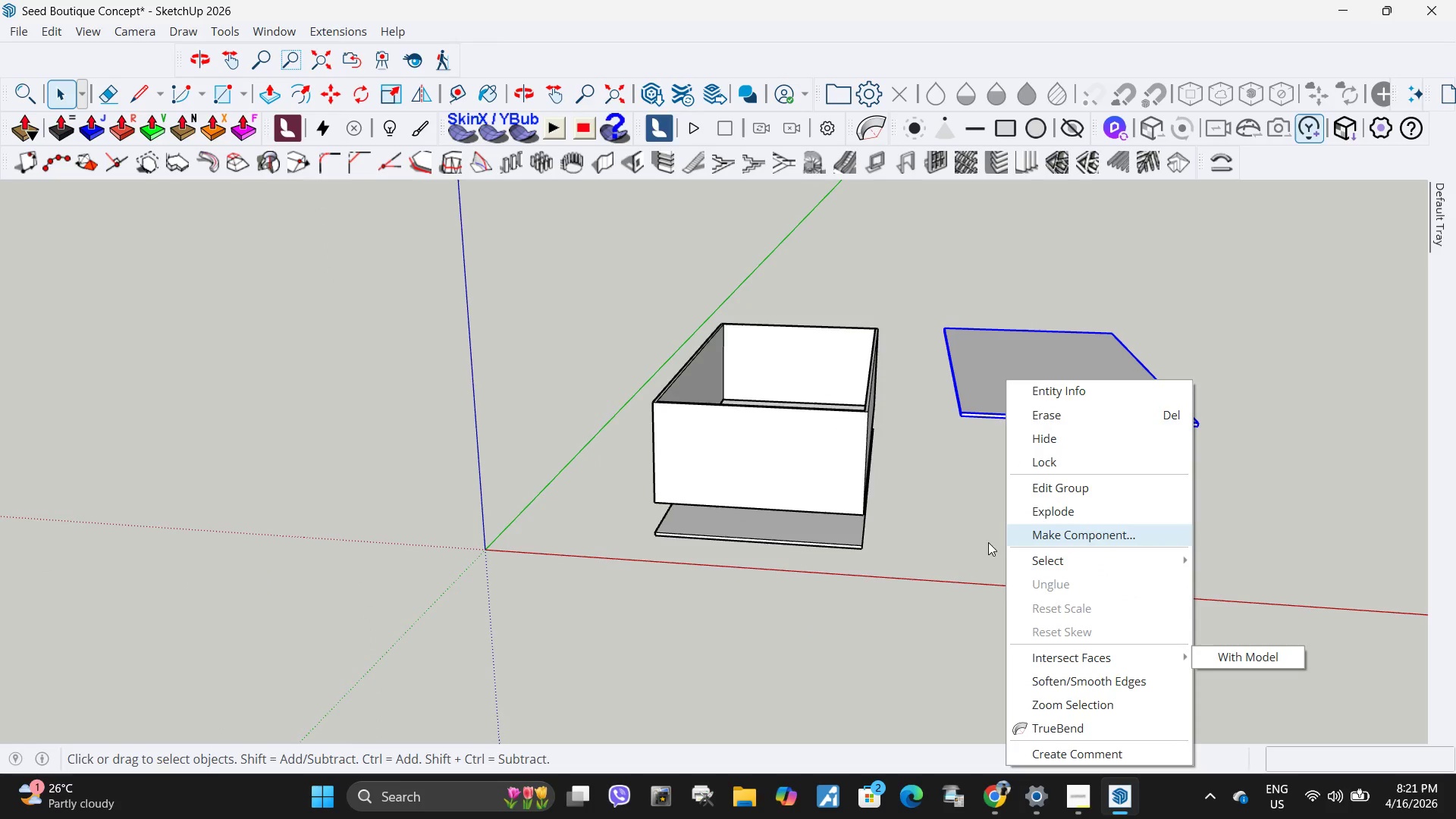 
left_click([931, 482])
 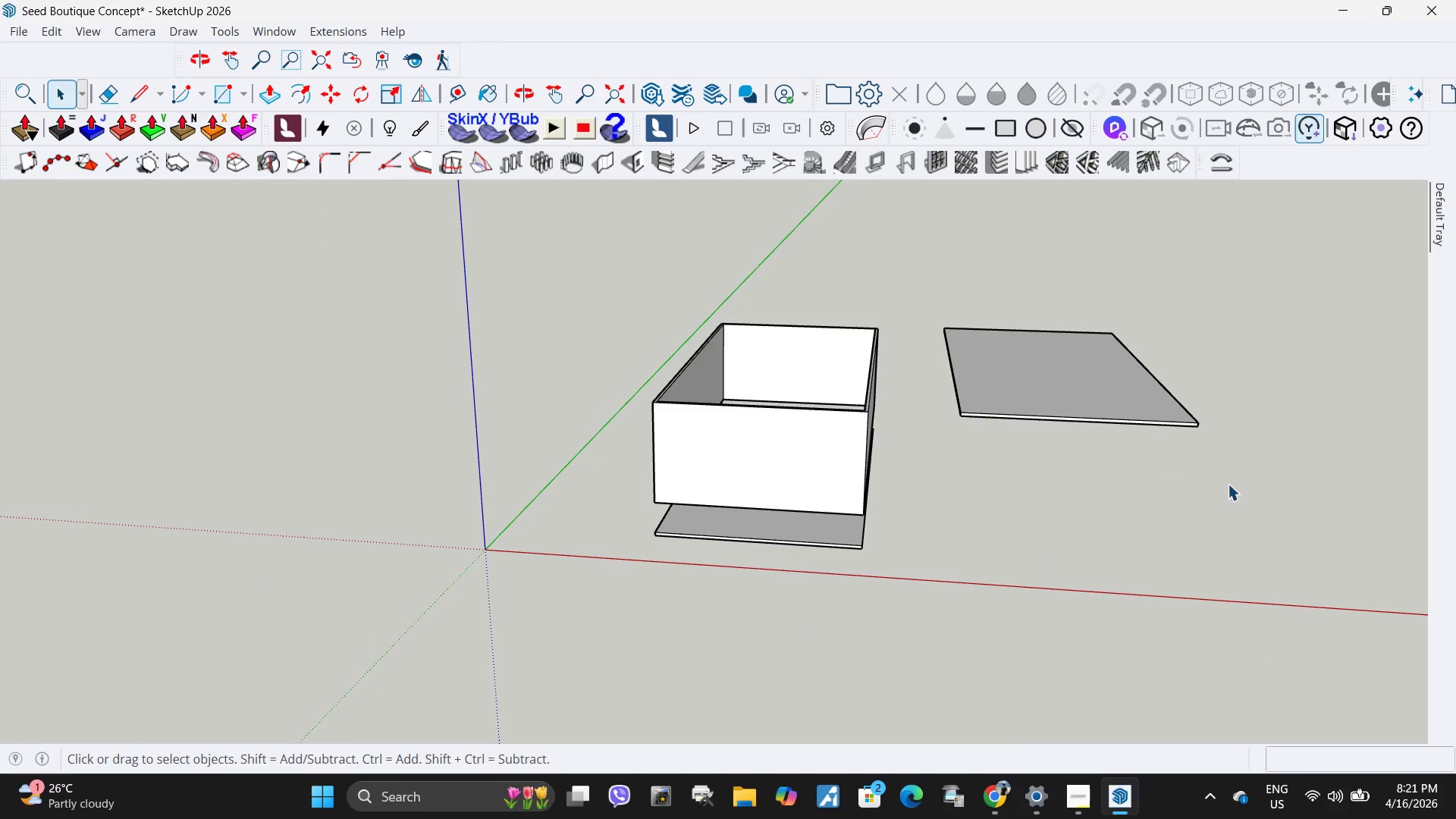 
left_click_drag(start_coordinate=[1230, 483], to_coordinate=[934, 284])
 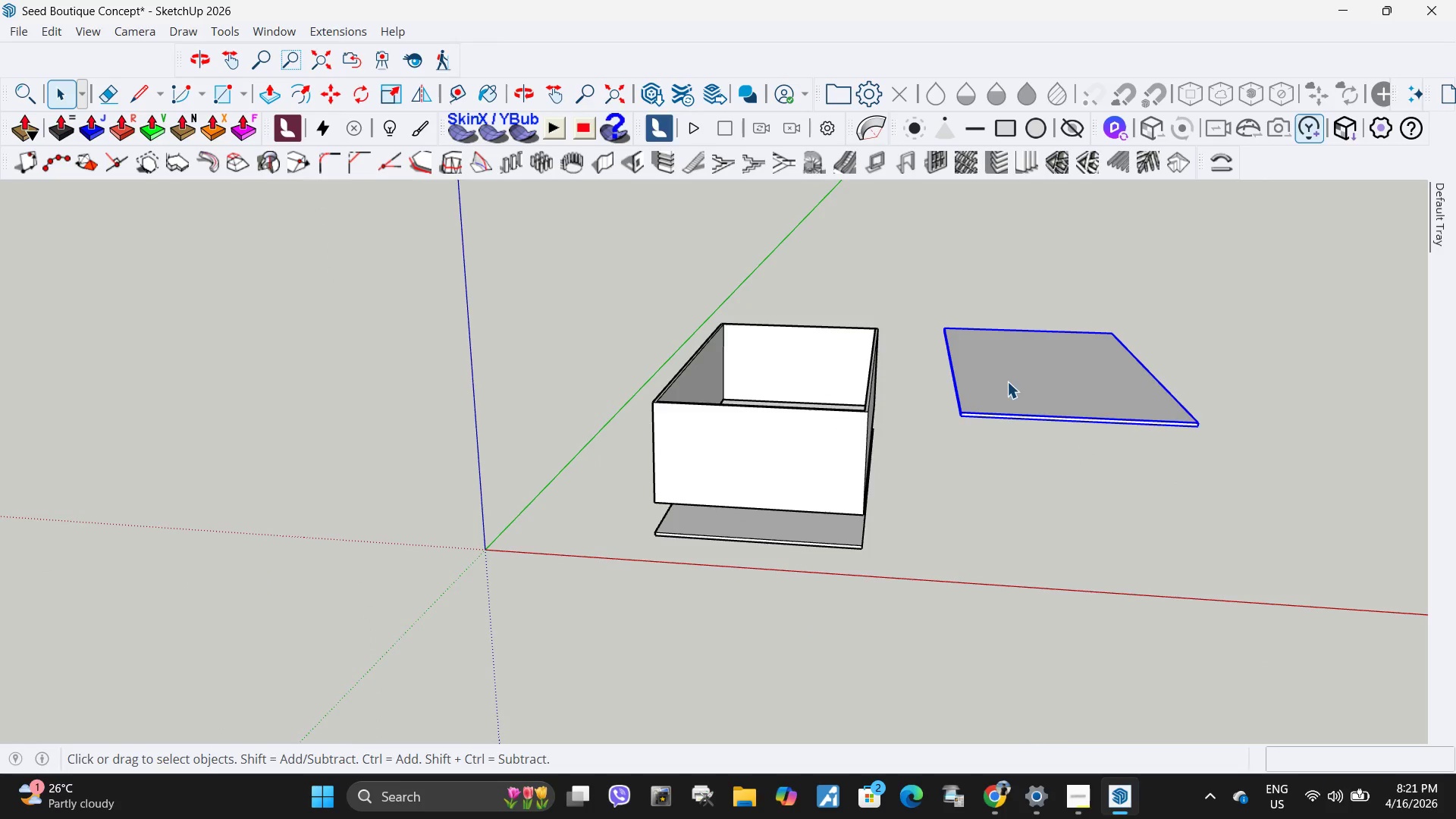 
right_click([1007, 381])
 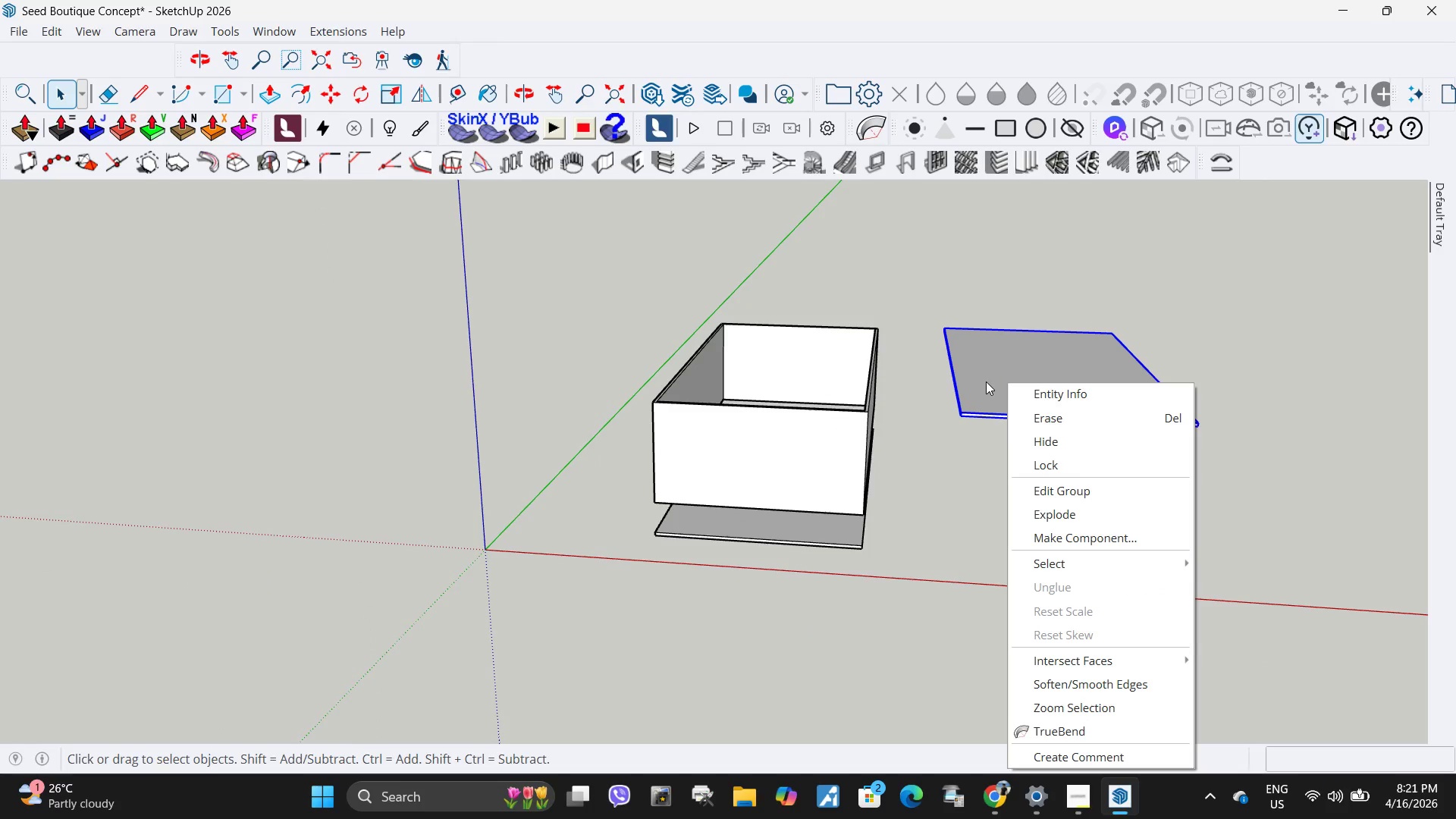 
left_click([941, 475])
 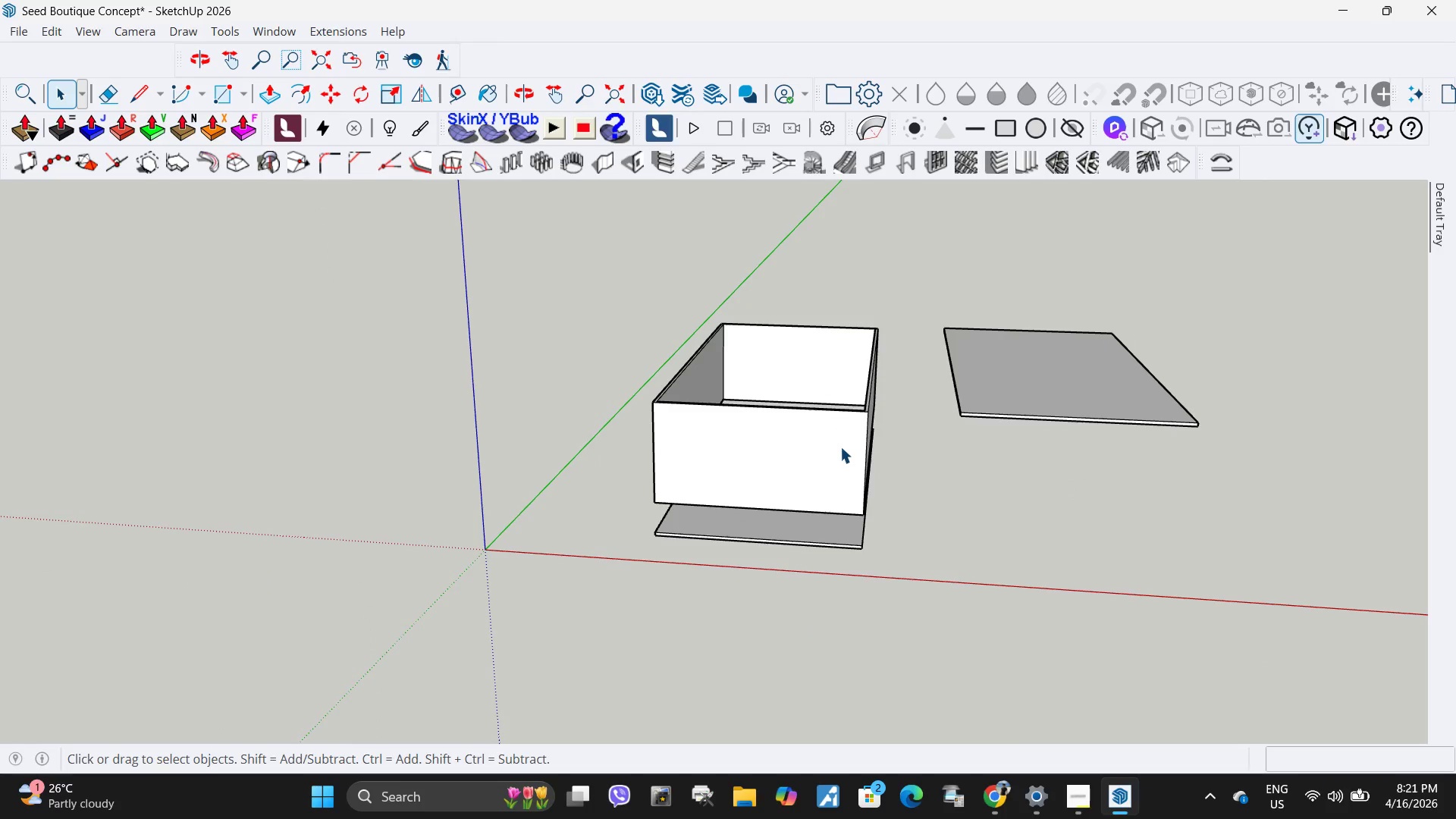 
left_click([836, 445])
 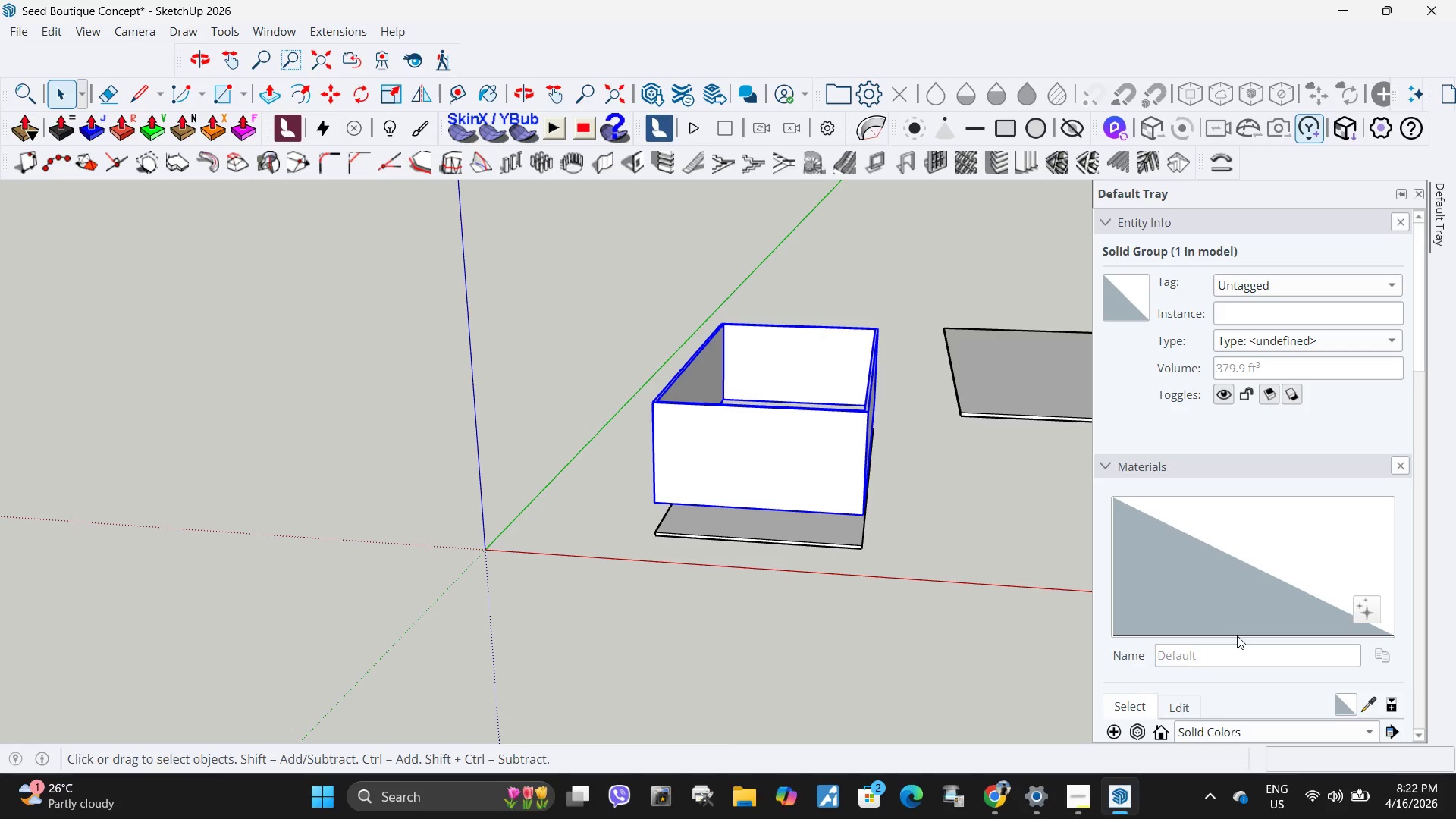 
wait(39.7)
 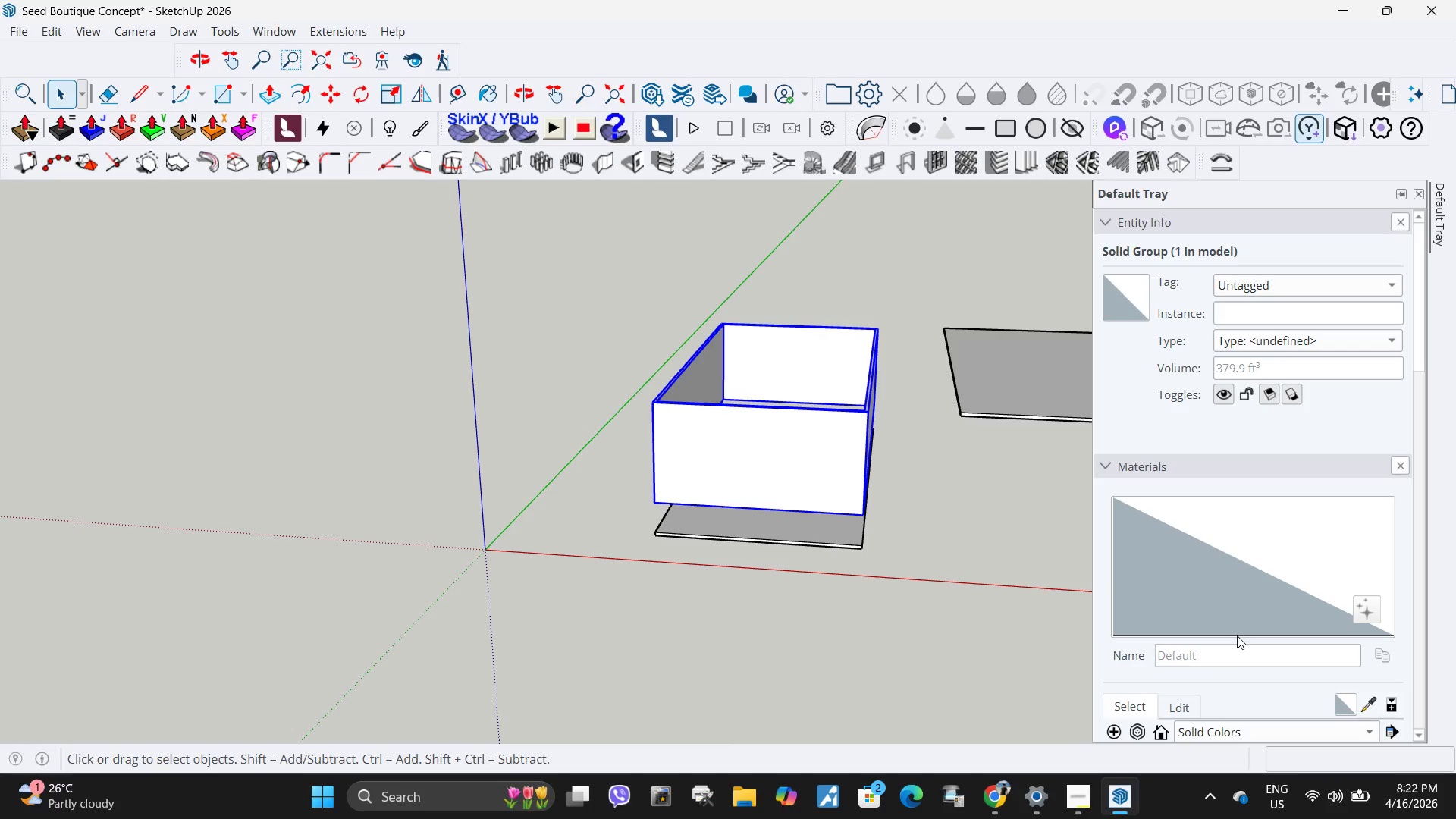 
scroll: coordinate [1220, 609], scroll_direction: down, amount: 16.0
 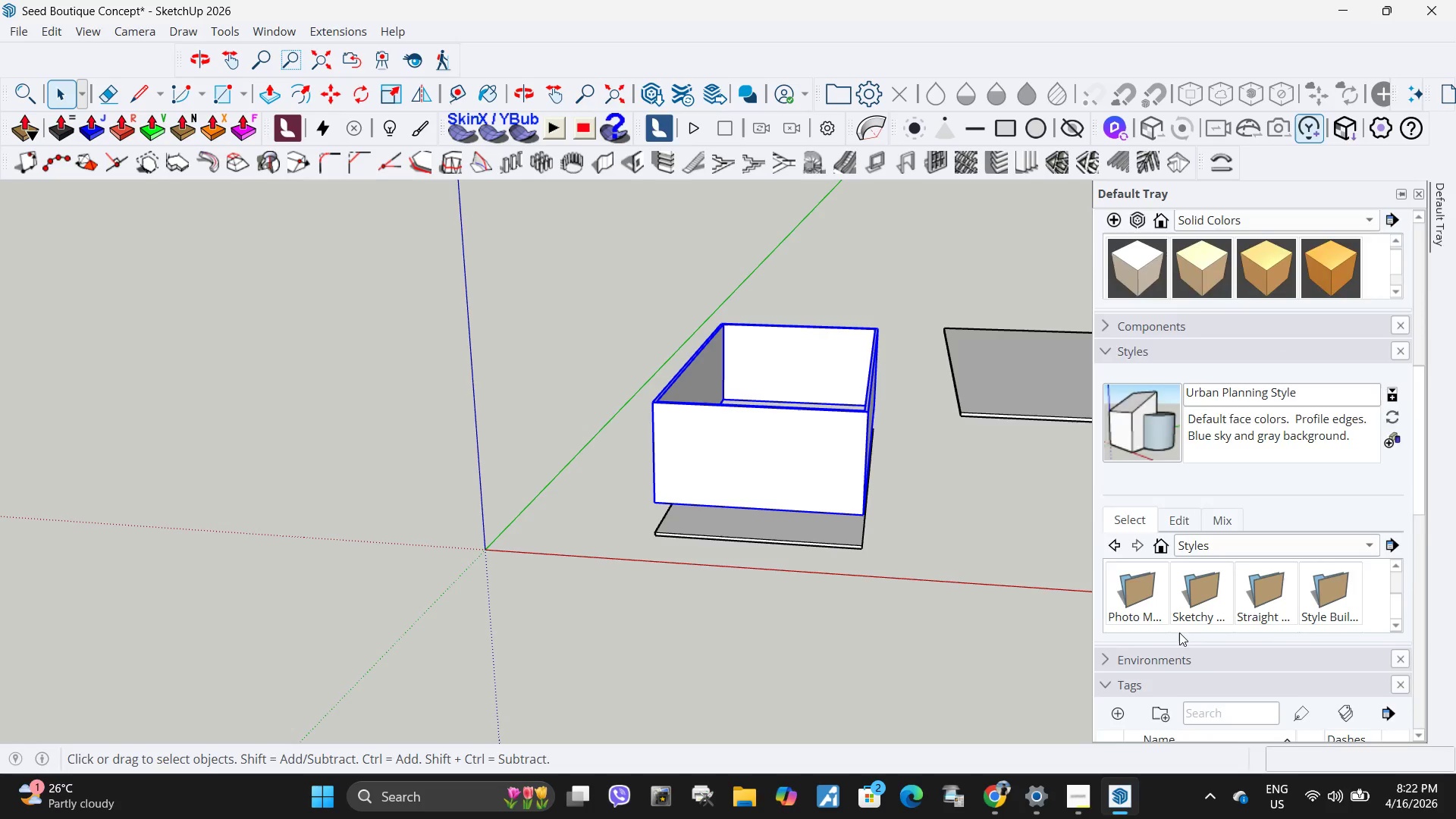 
scroll: coordinate [1179, 636], scroll_direction: down, amount: 3.0
 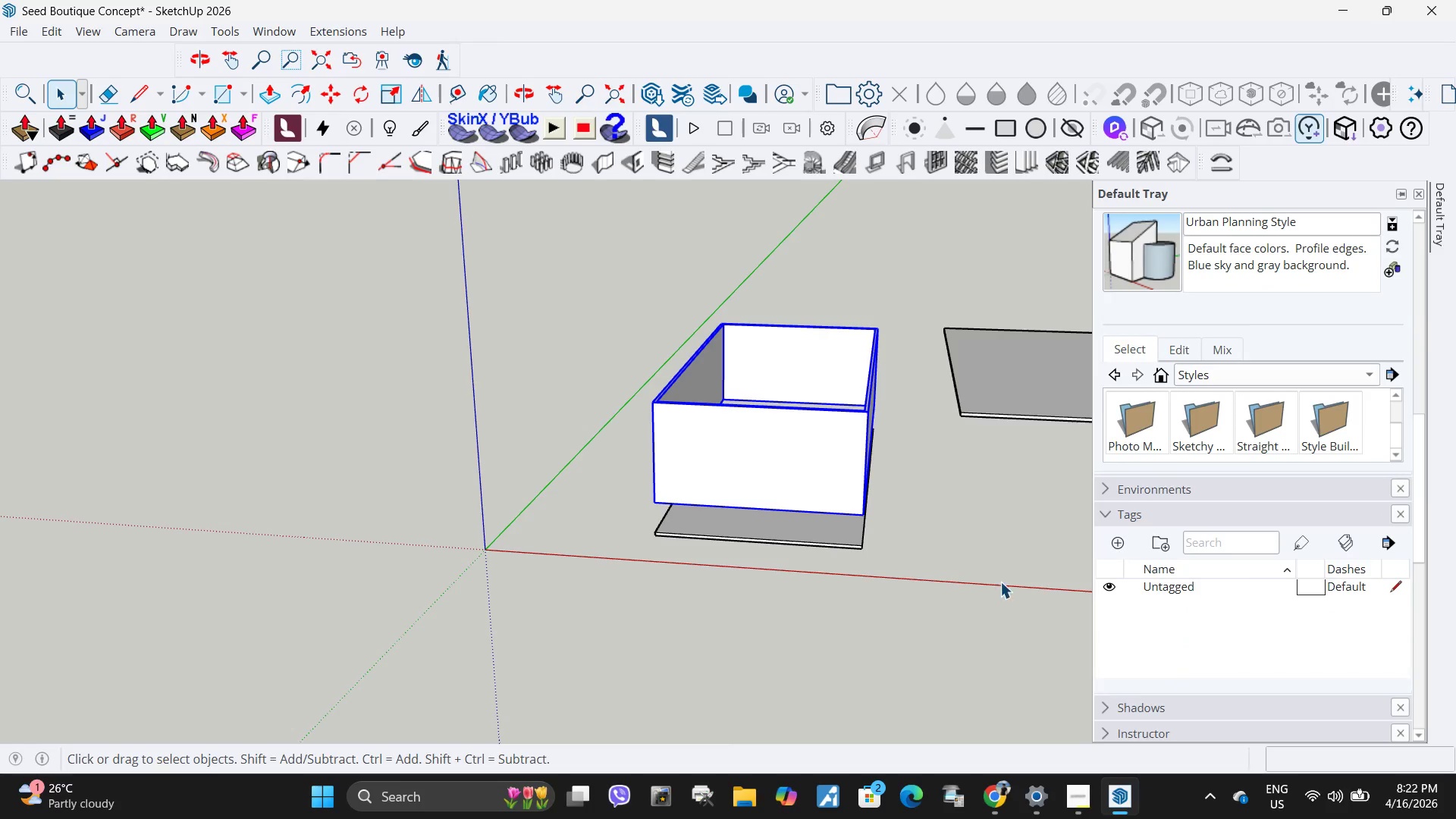 
left_click([930, 596])
 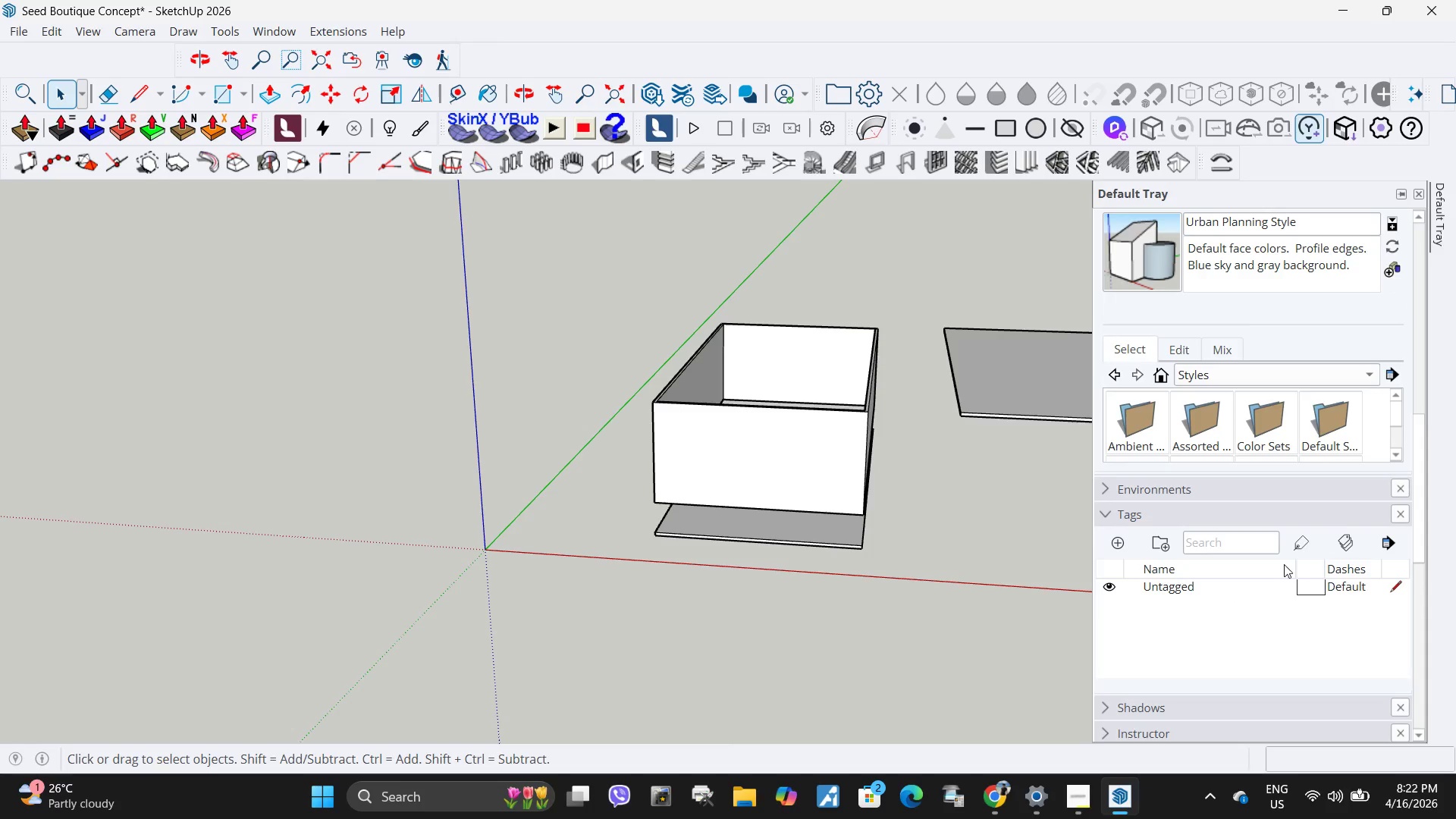 
left_click([1115, 535])
 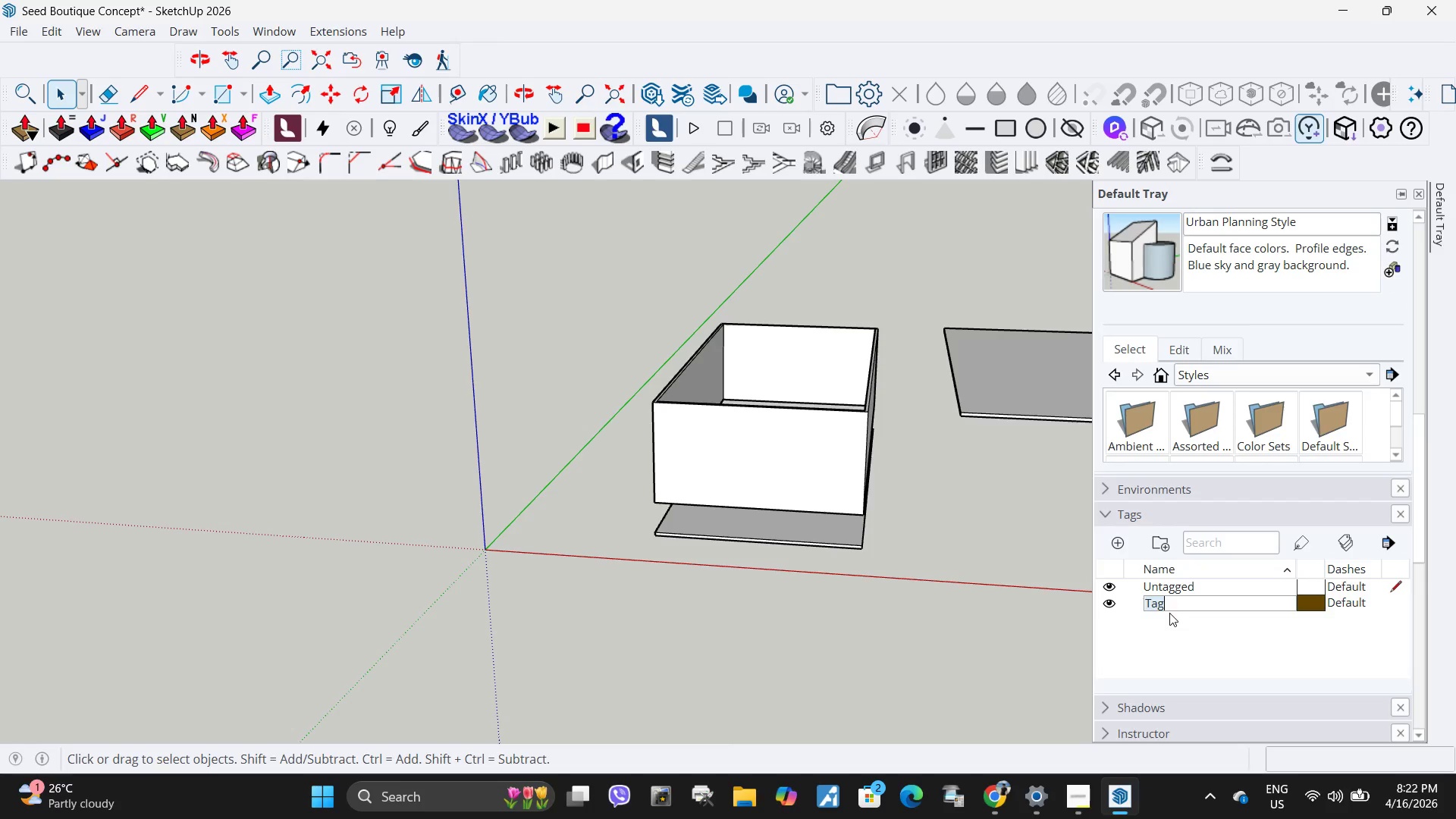 
type(Floor)
 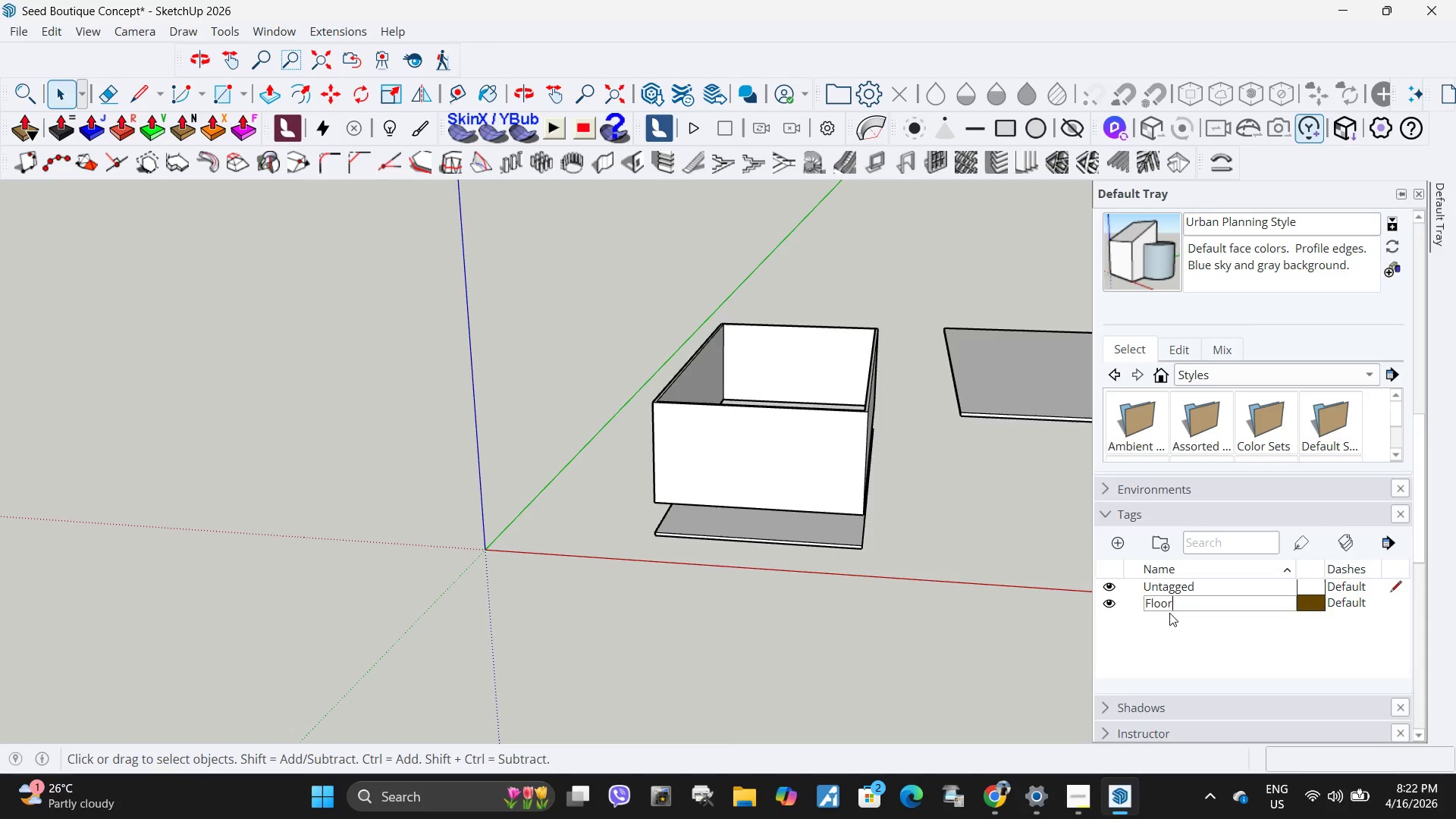 
left_click([1169, 613])
 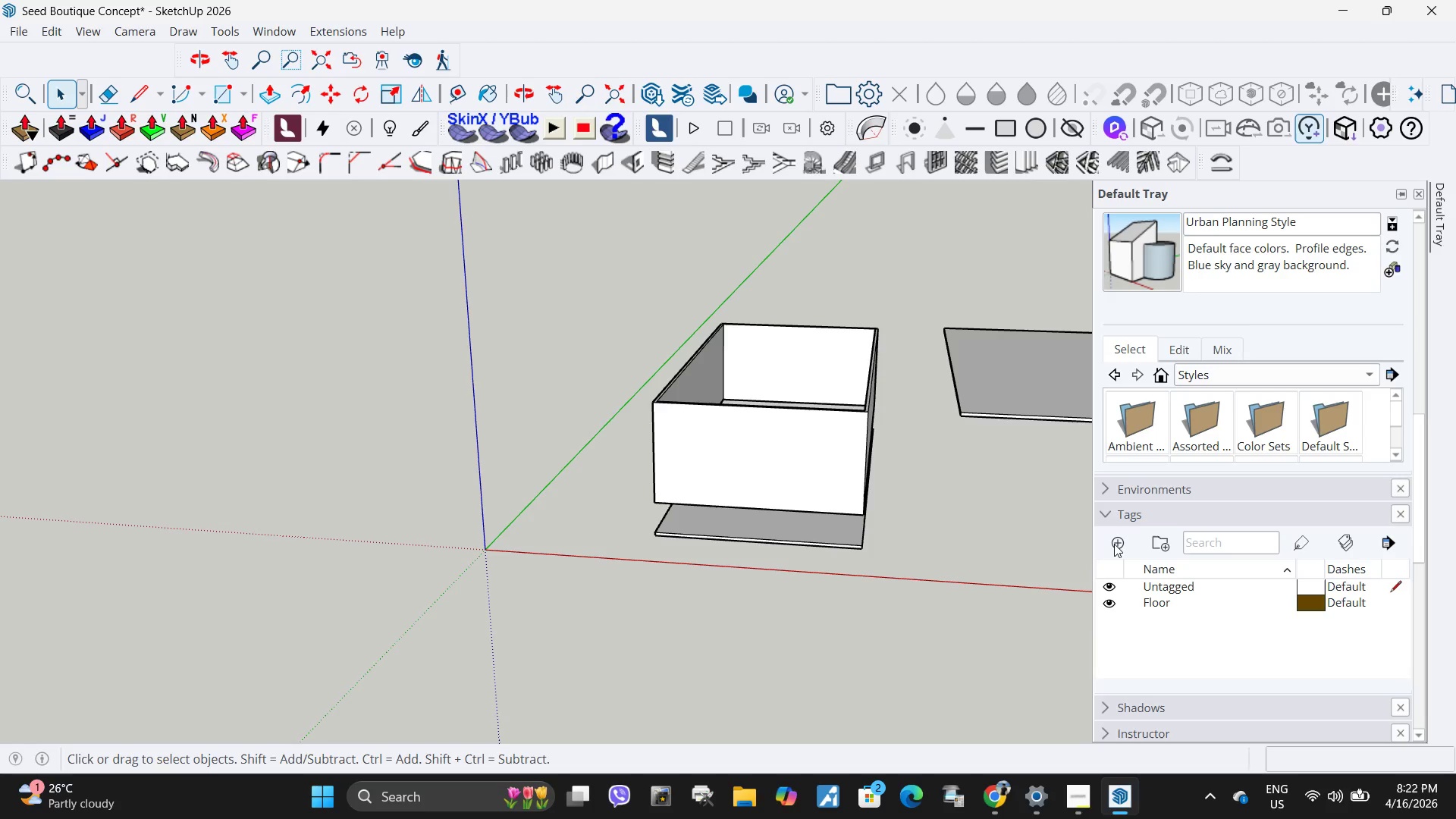 
left_click([1114, 544])
 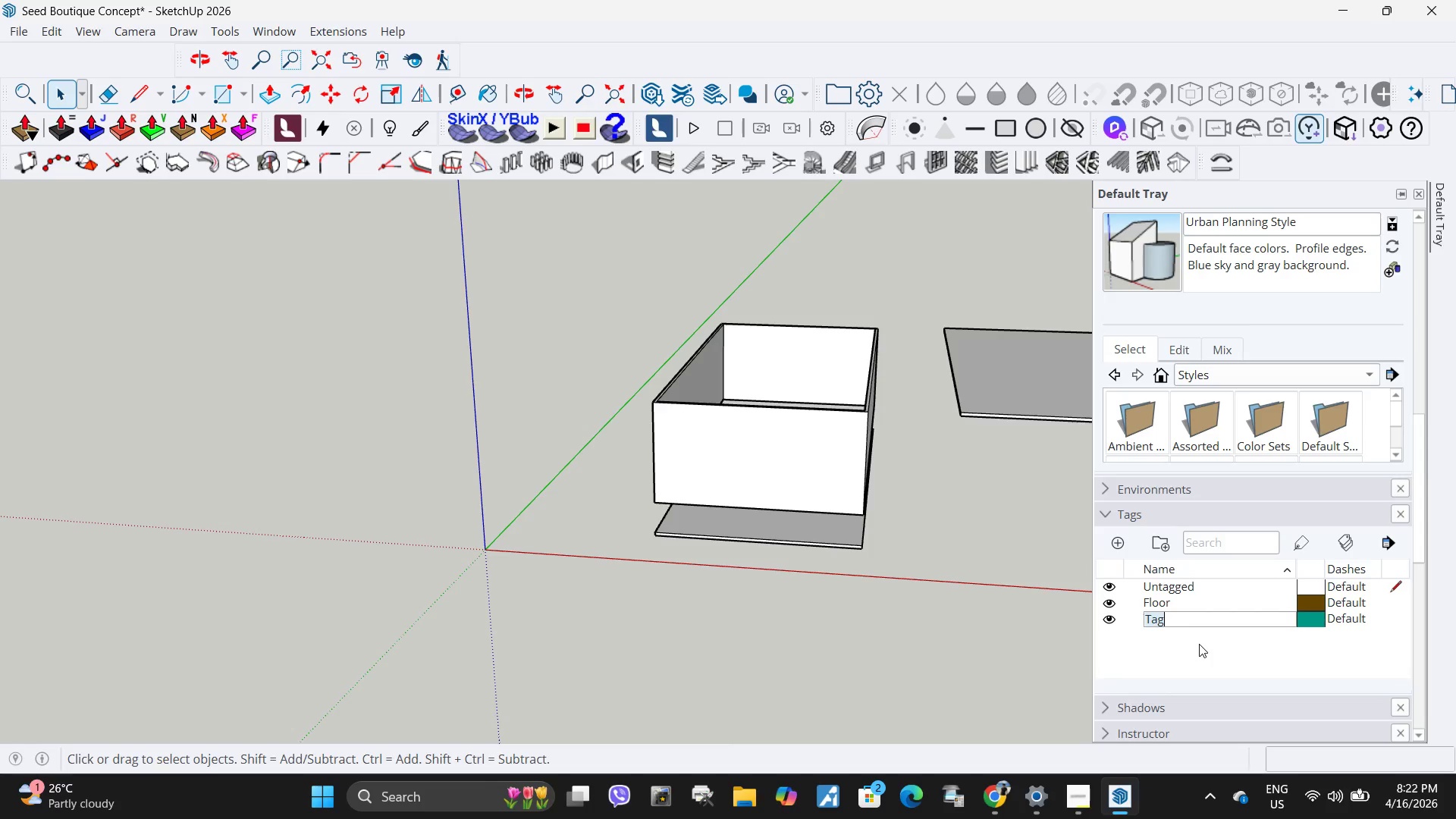 
type(Walls)
 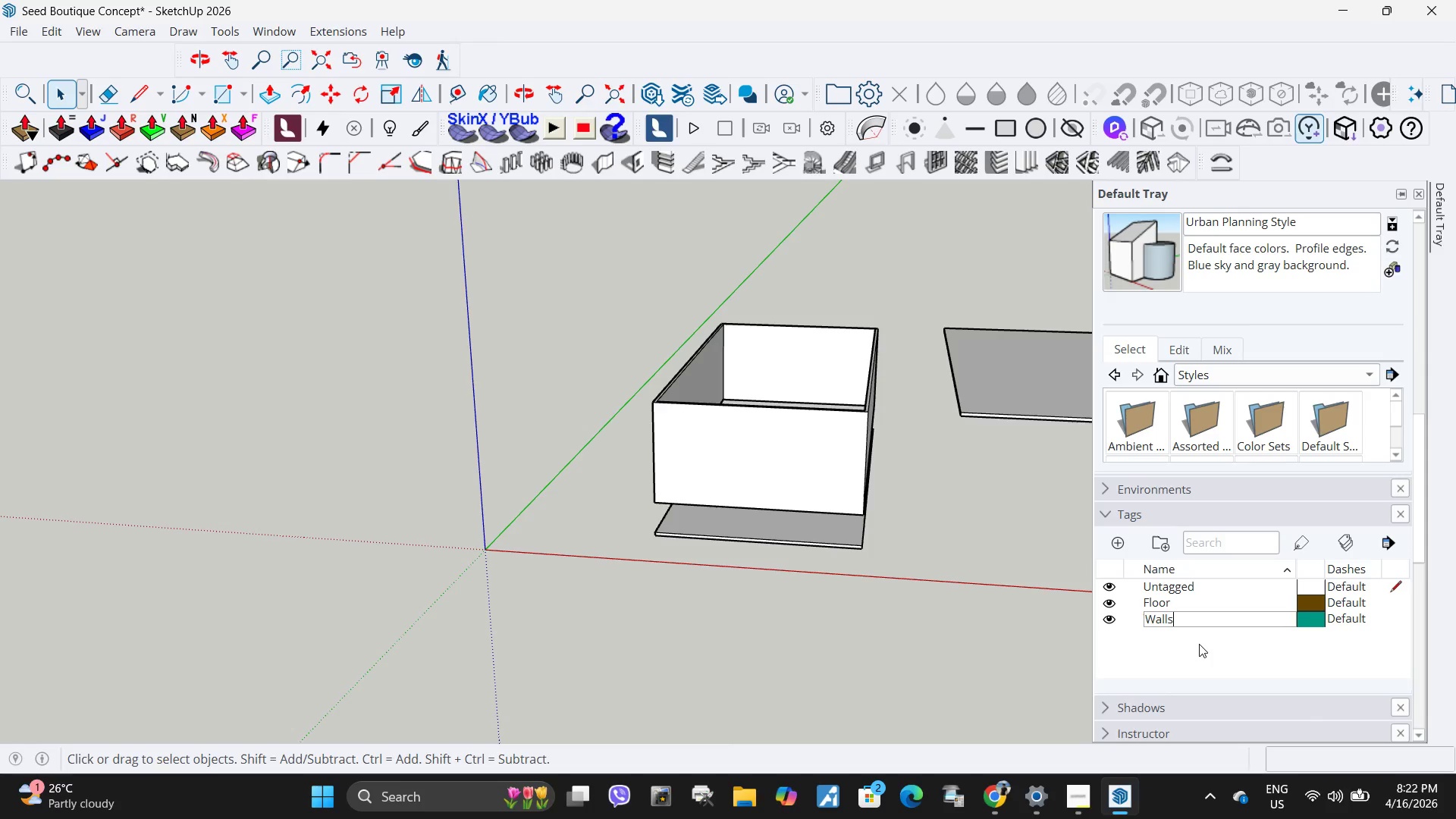 
left_click([1199, 644])
 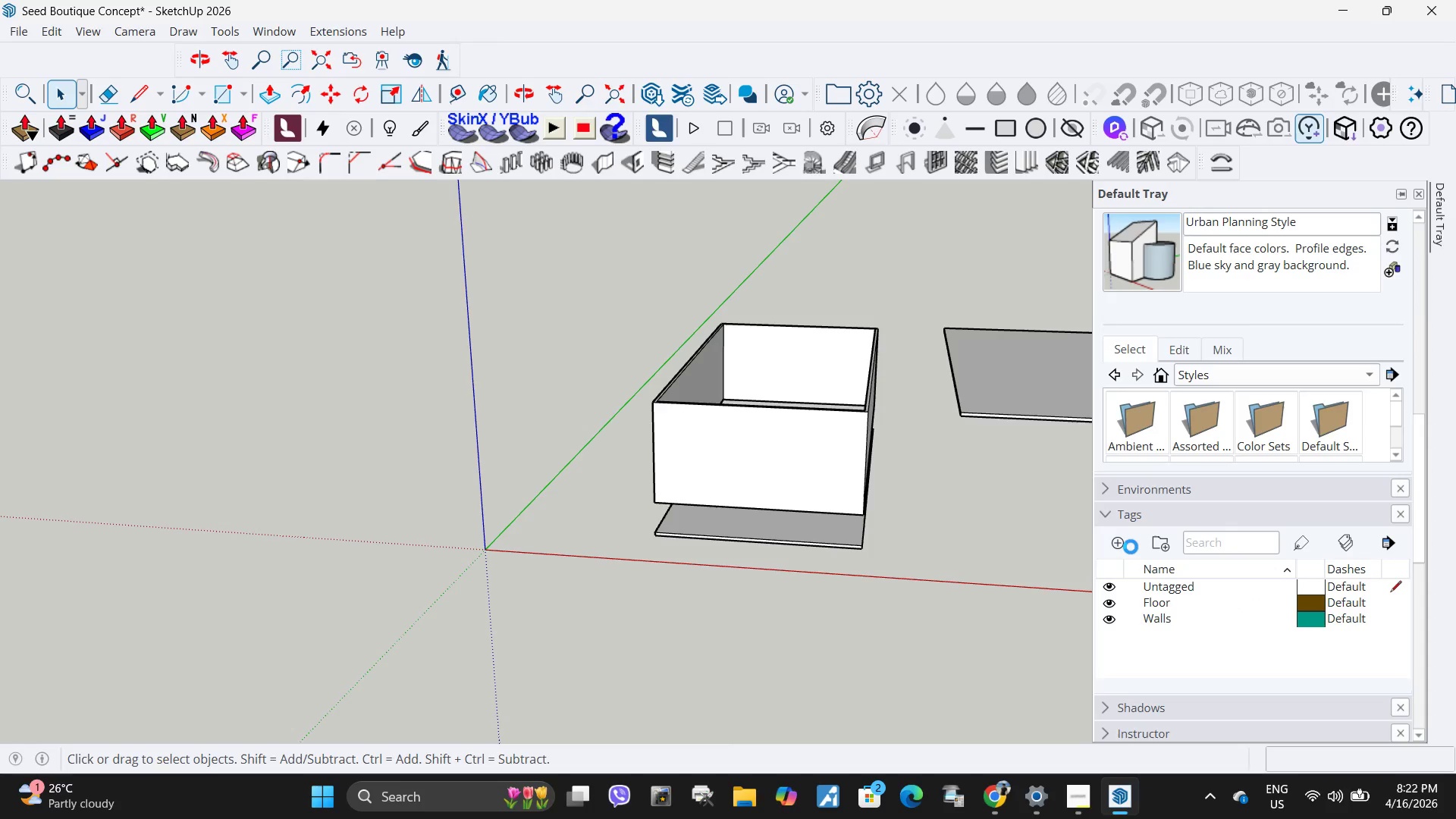 
left_click([1119, 542])
 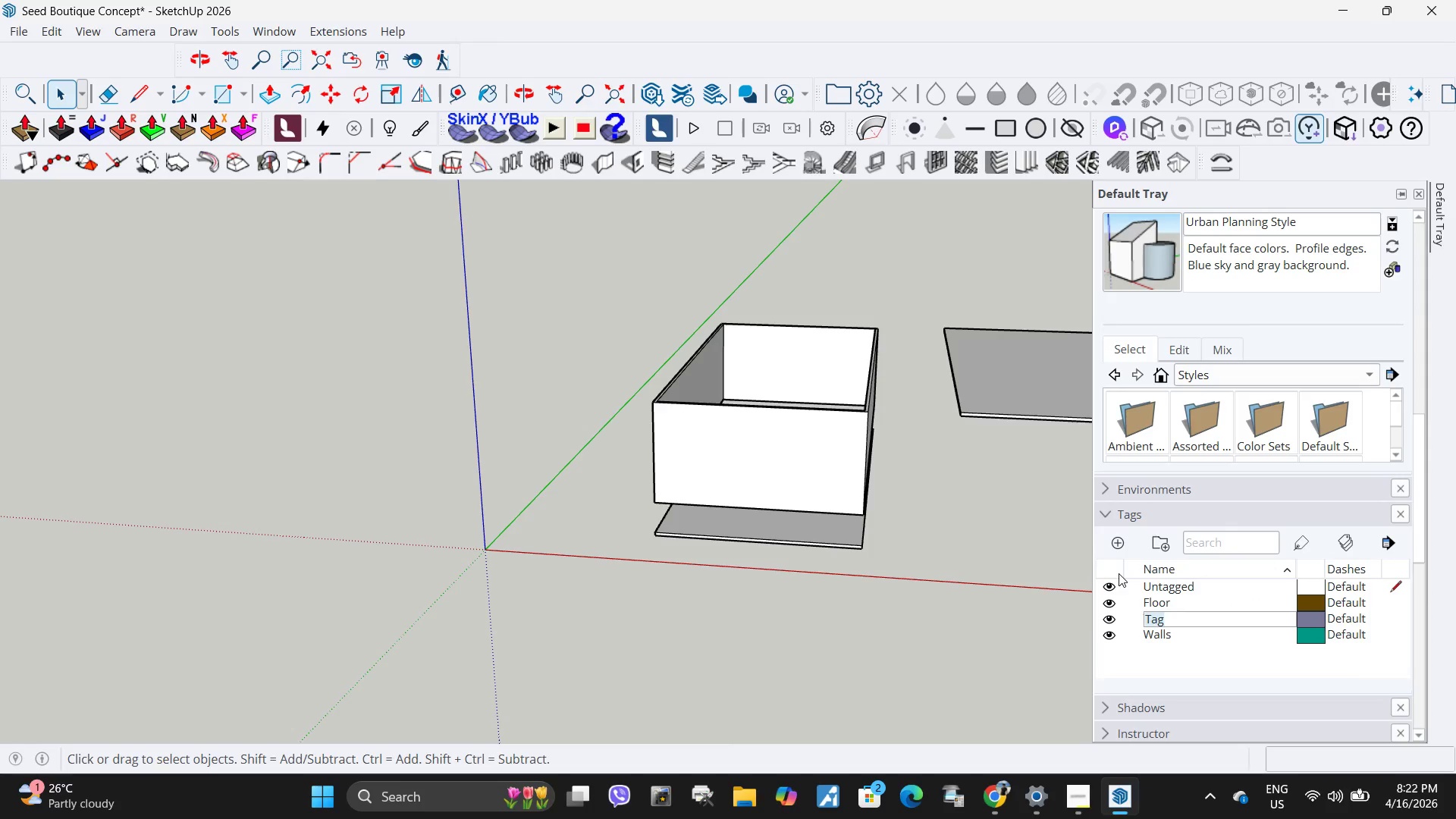 
type(Roof)
 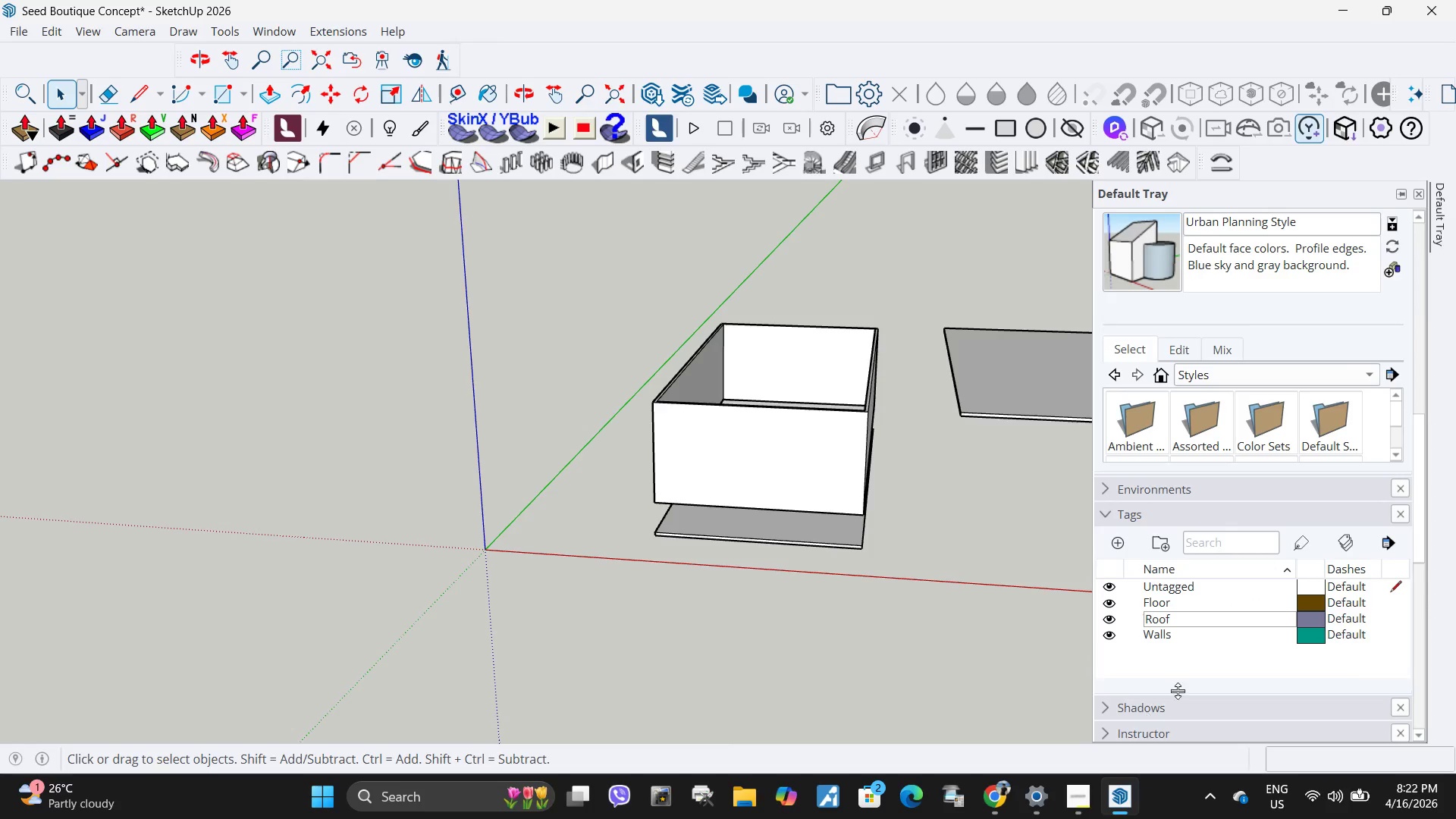 
left_click([1187, 672])
 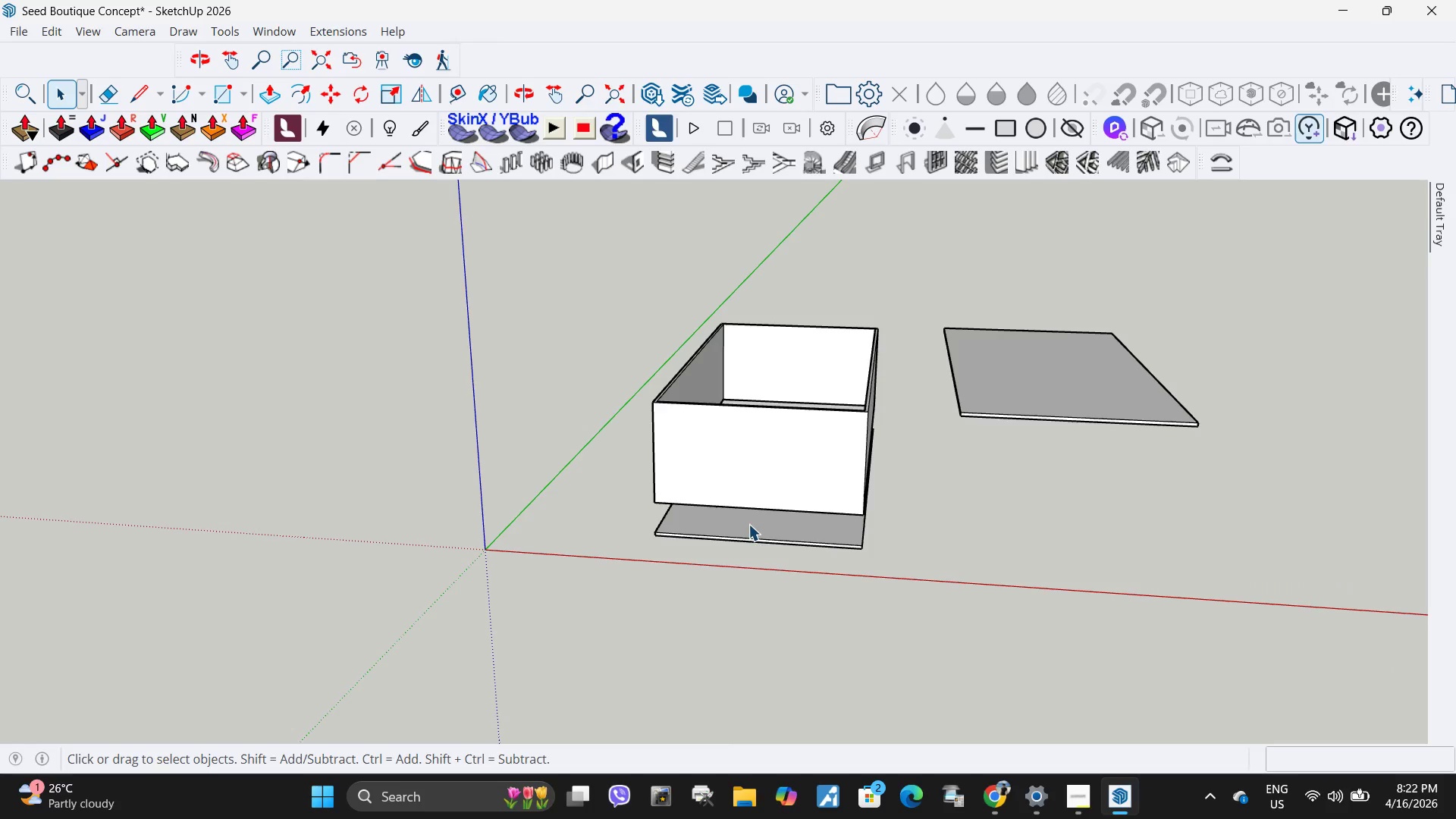 
left_click([753, 529])
 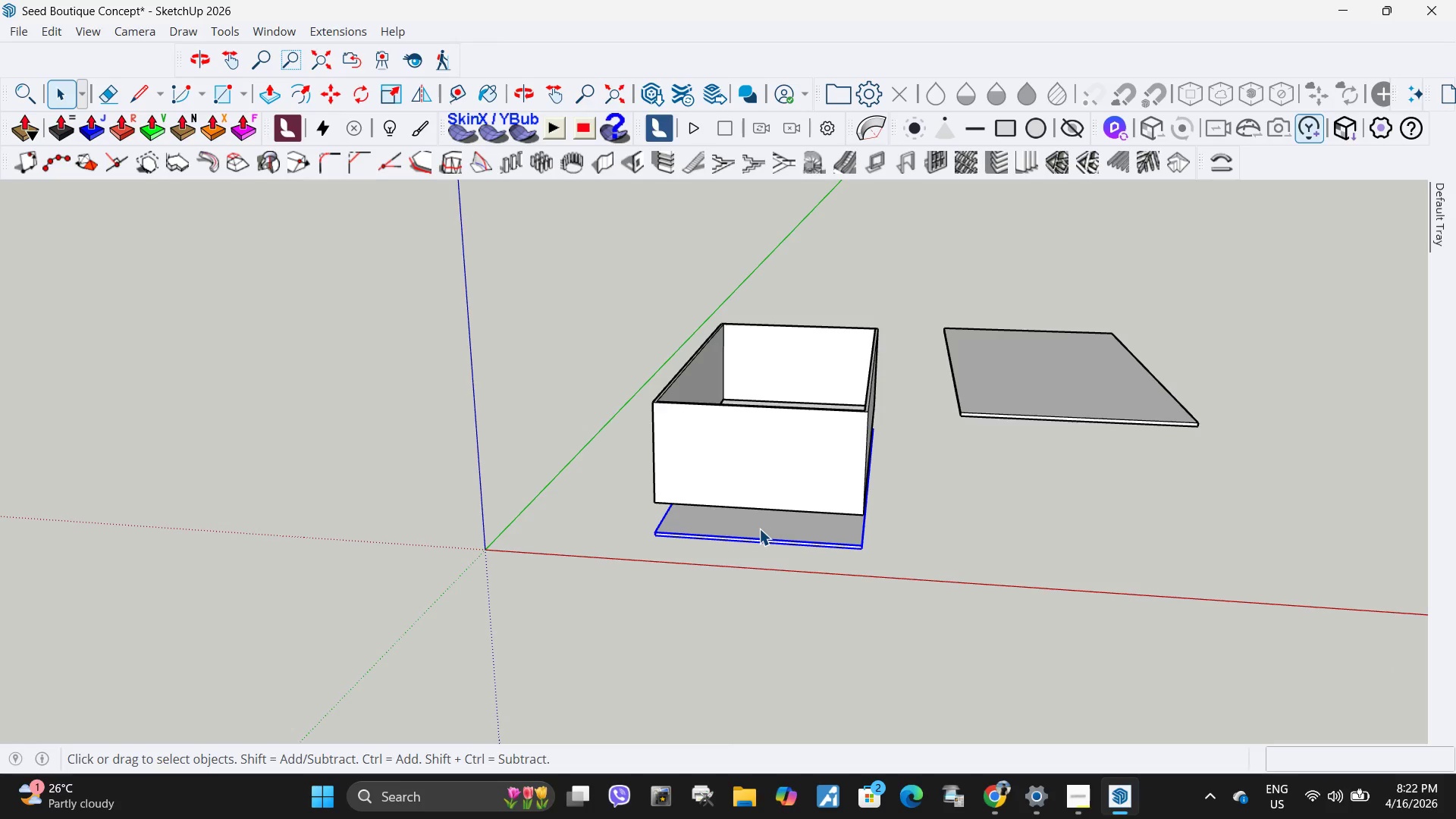 
right_click([759, 529])
 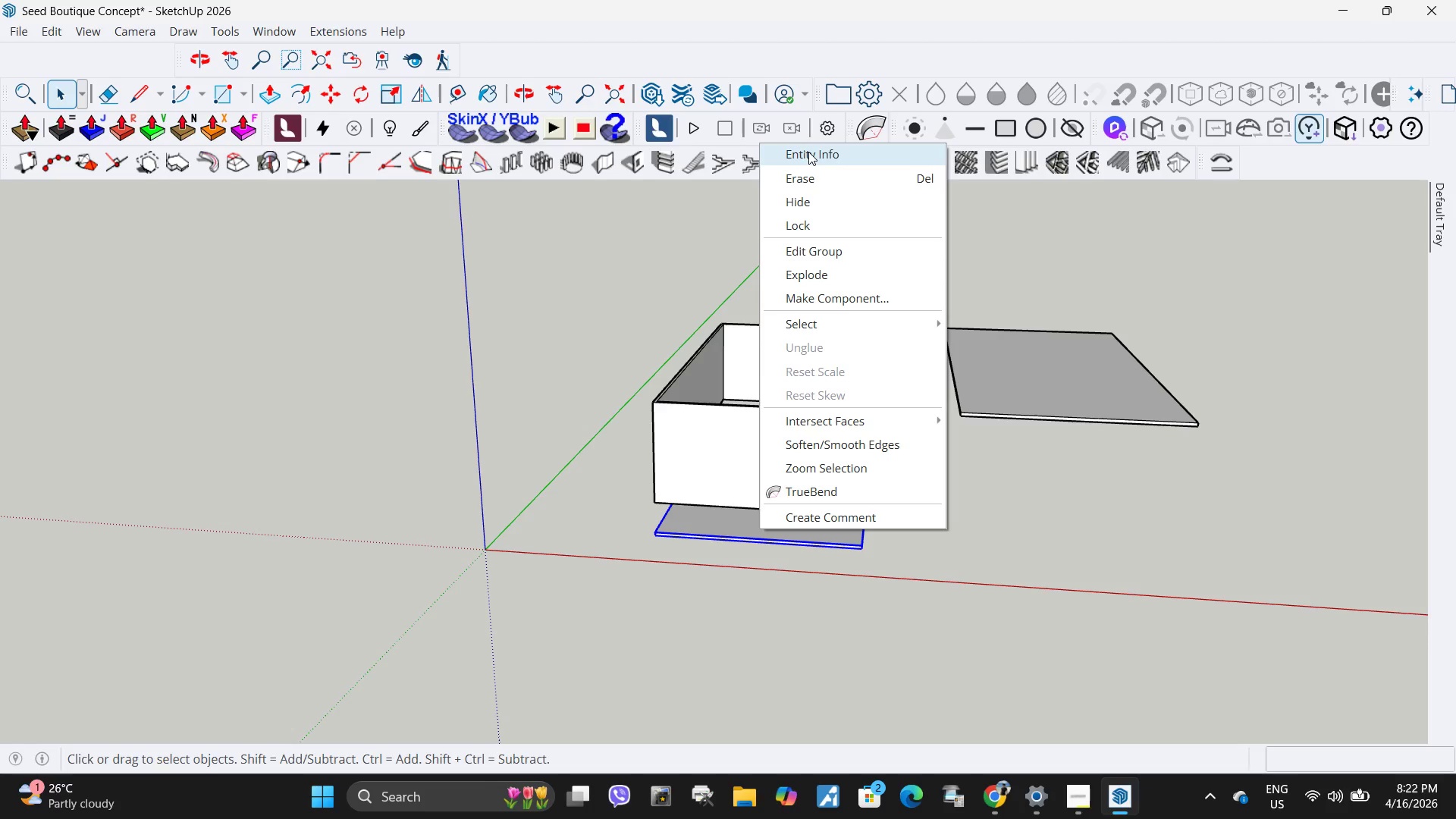 
left_click([809, 155])
 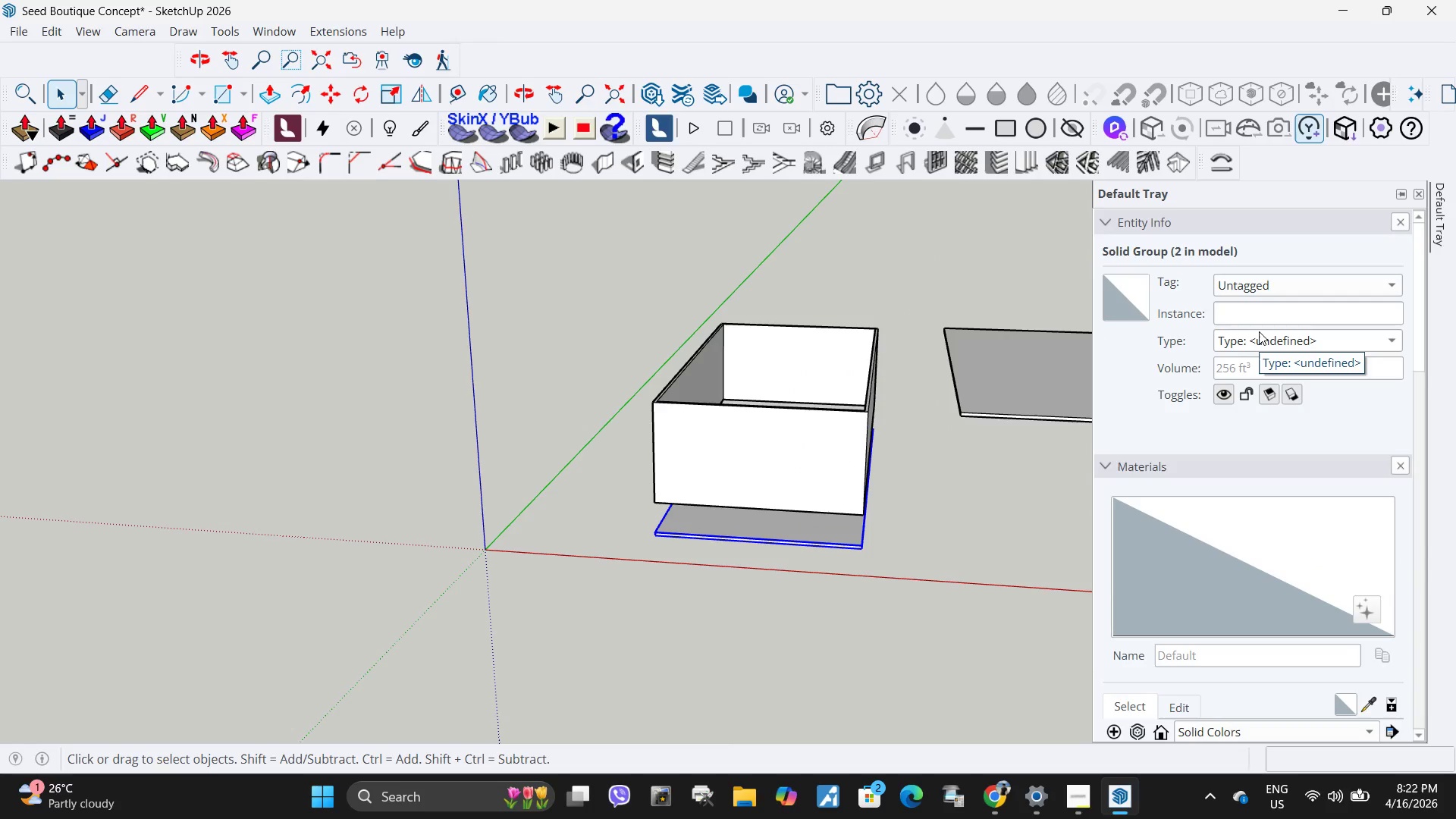 
wait(14.47)
 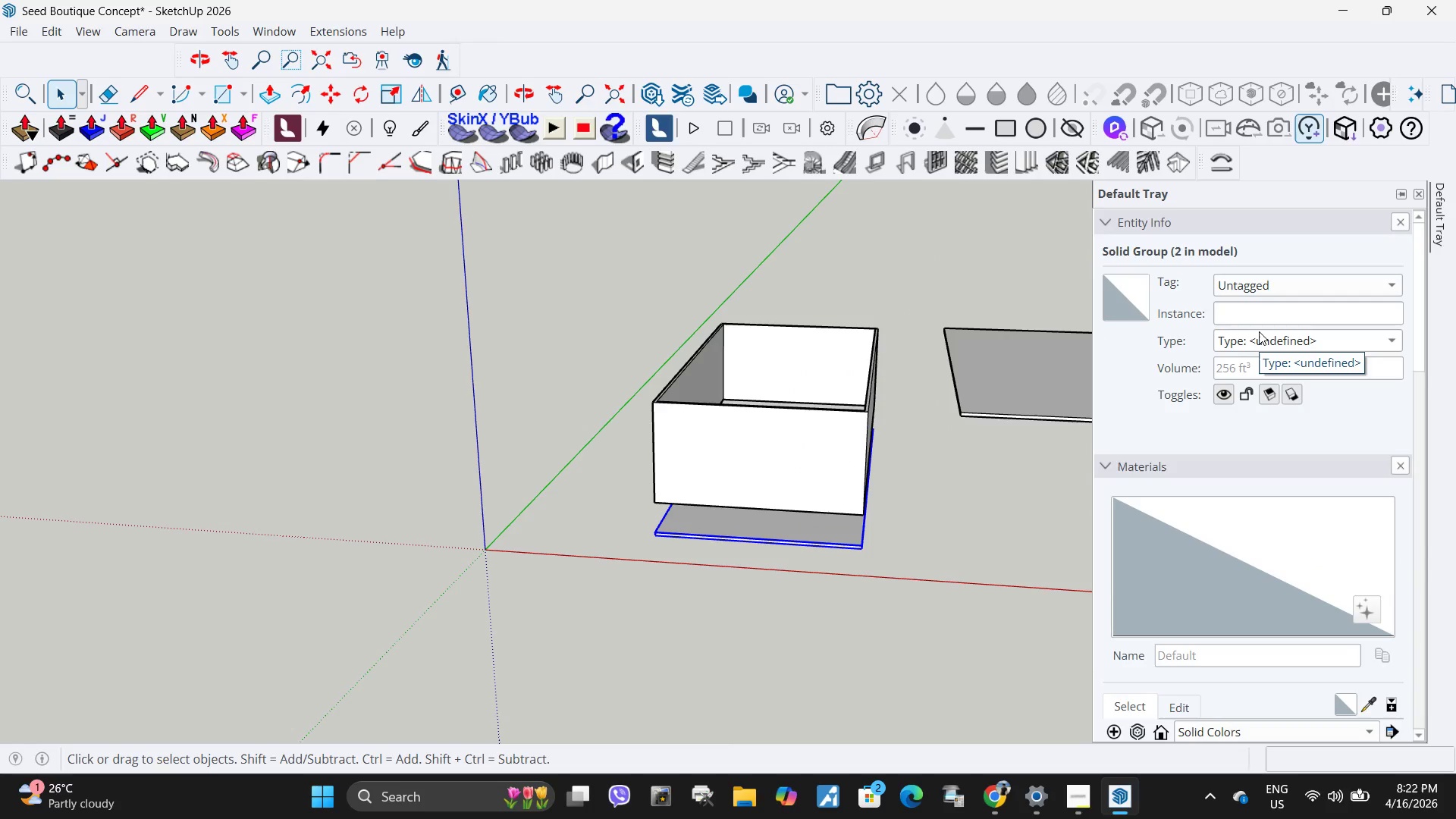 
right_click([806, 531])
 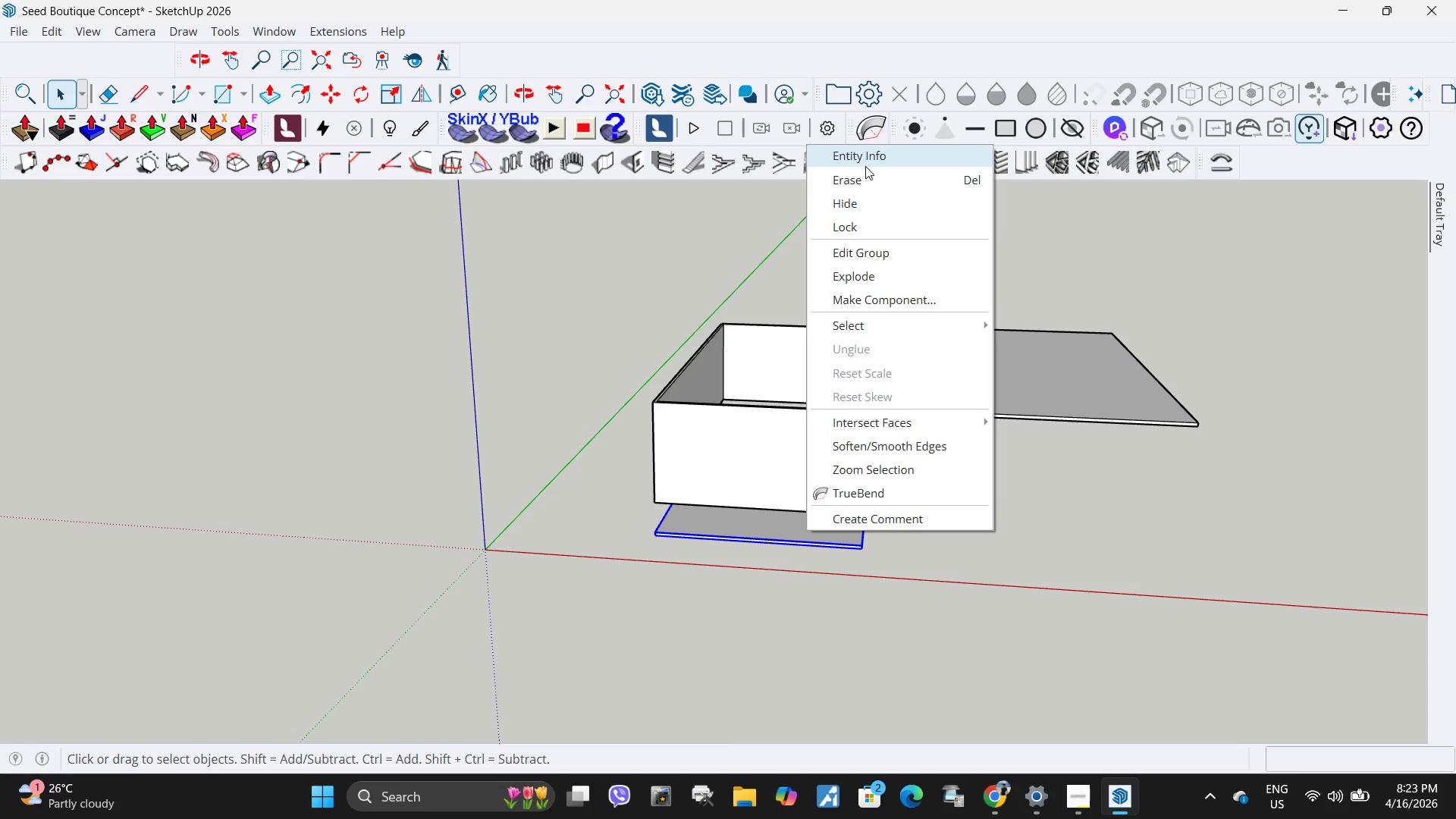 
left_click([865, 166])
 